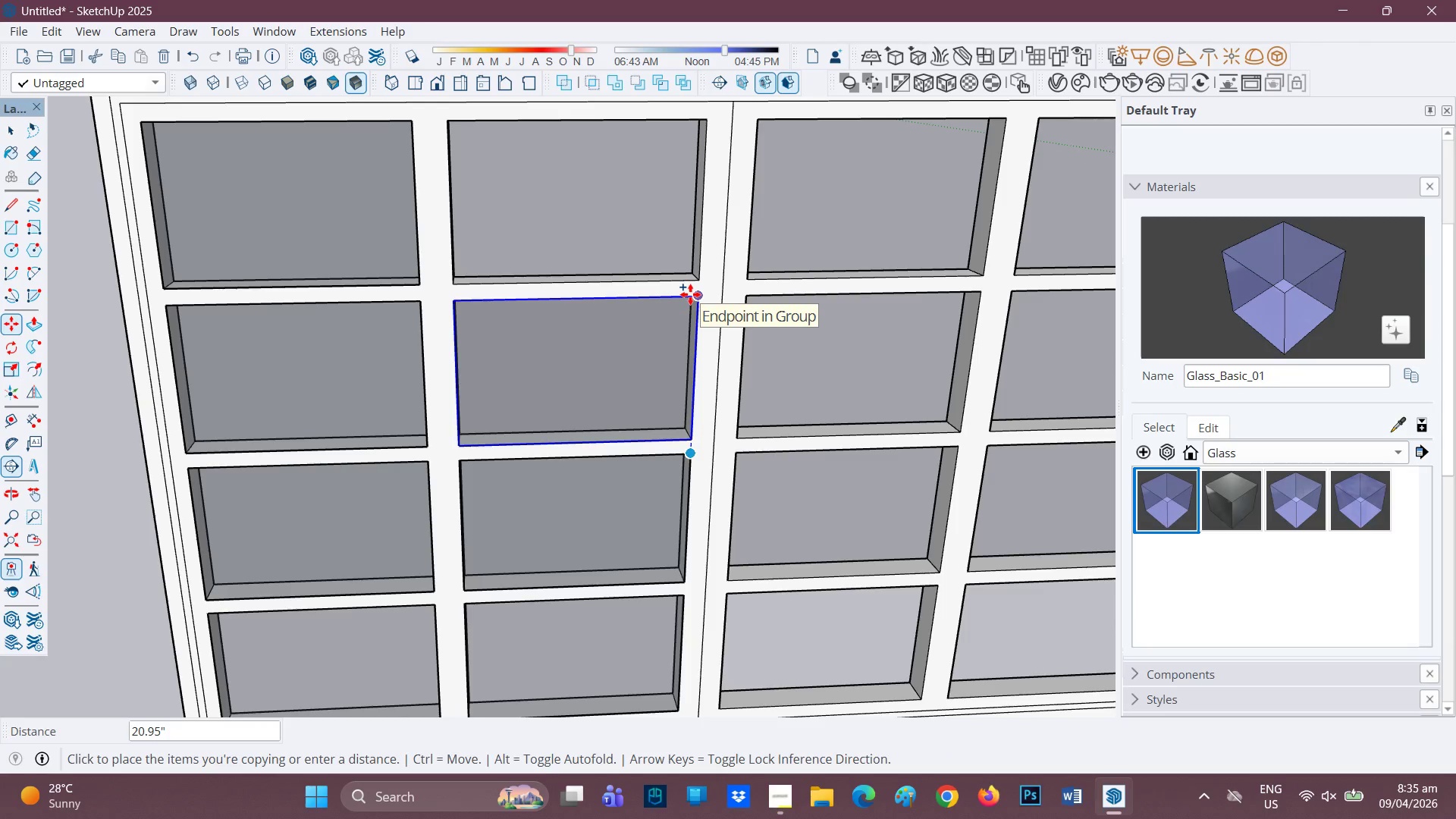 
left_click([690, 294])
 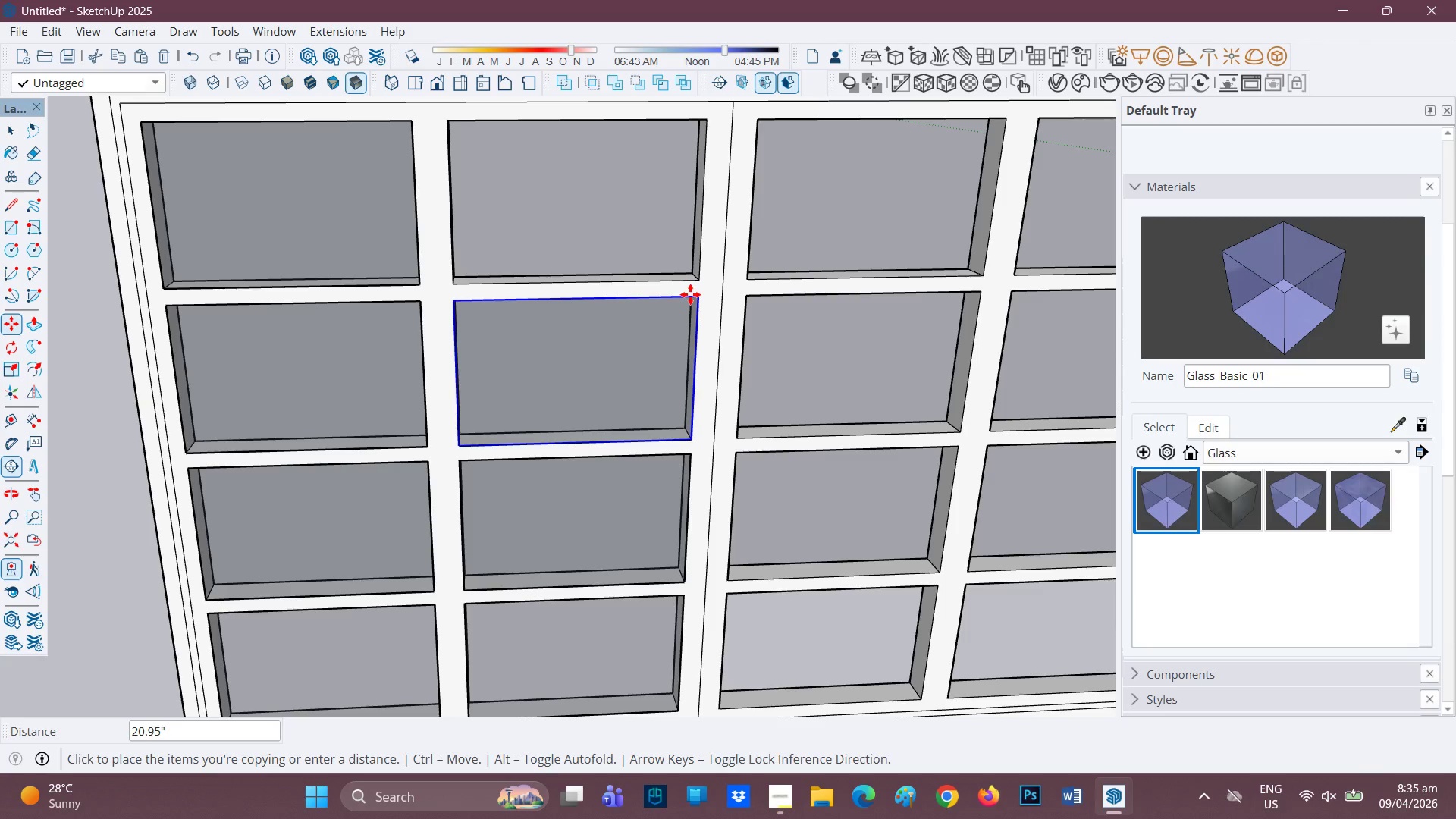 
key(Control+ControlRight)
 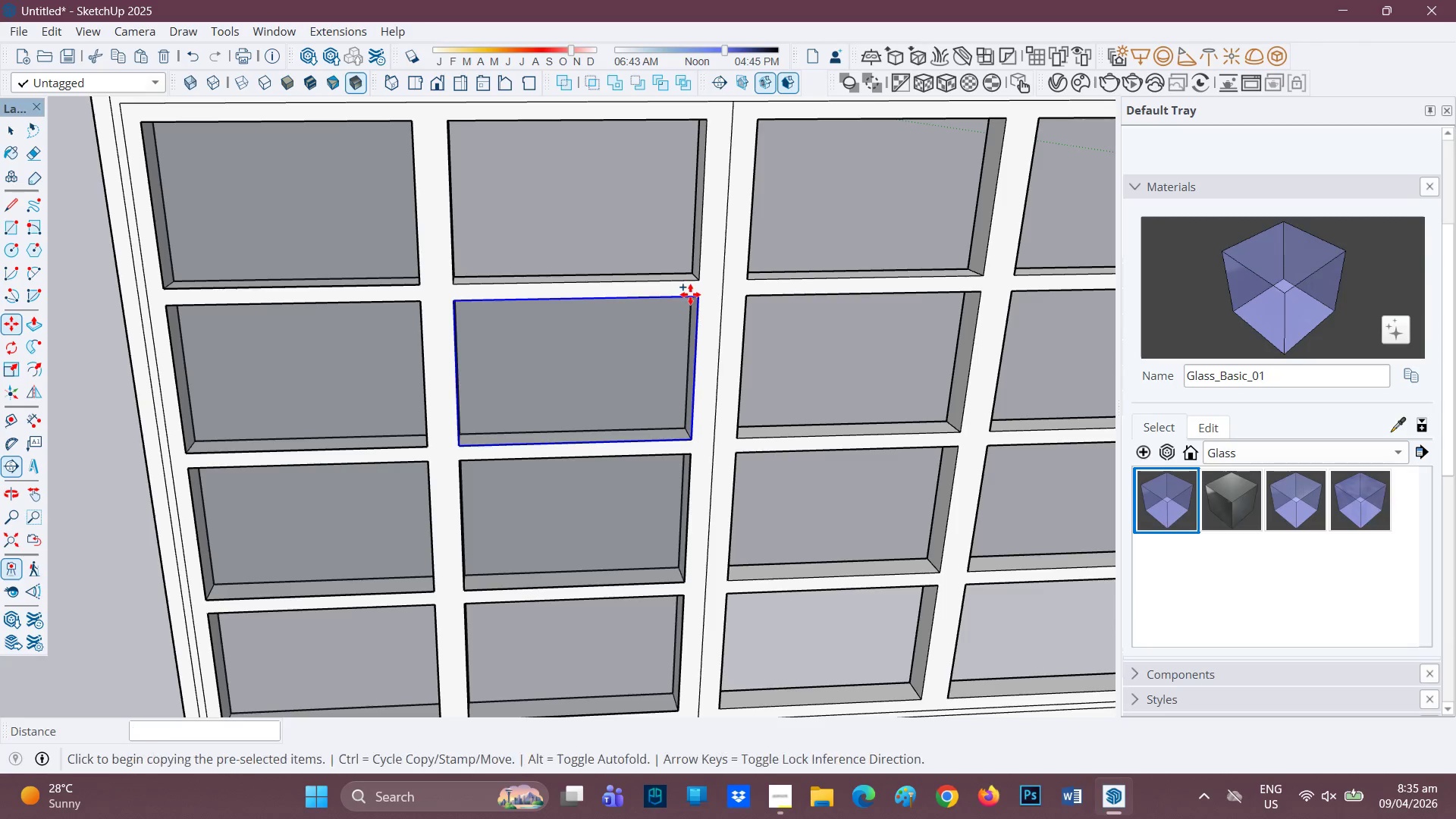 
left_click([690, 294])
 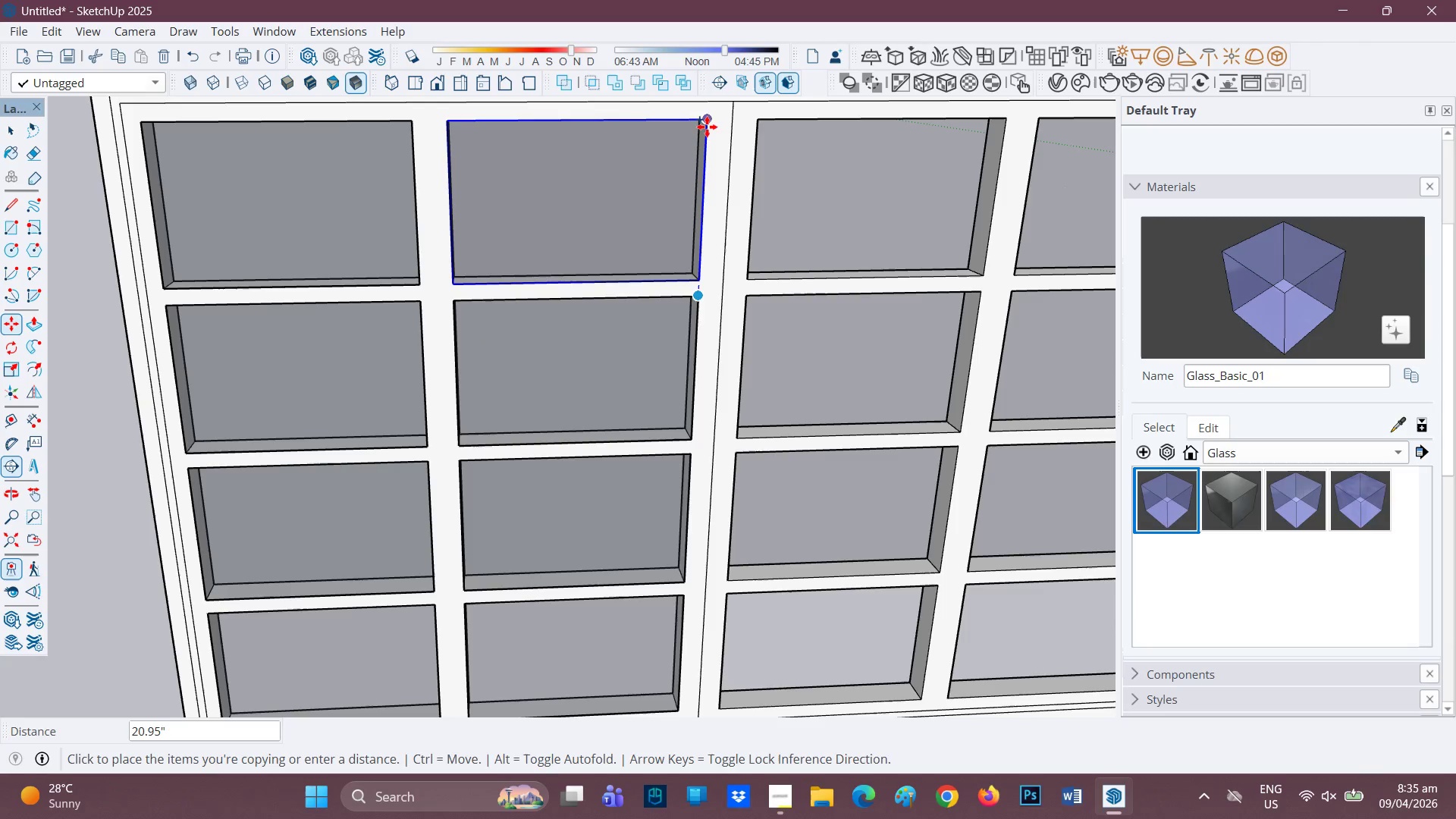 
left_click([707, 123])
 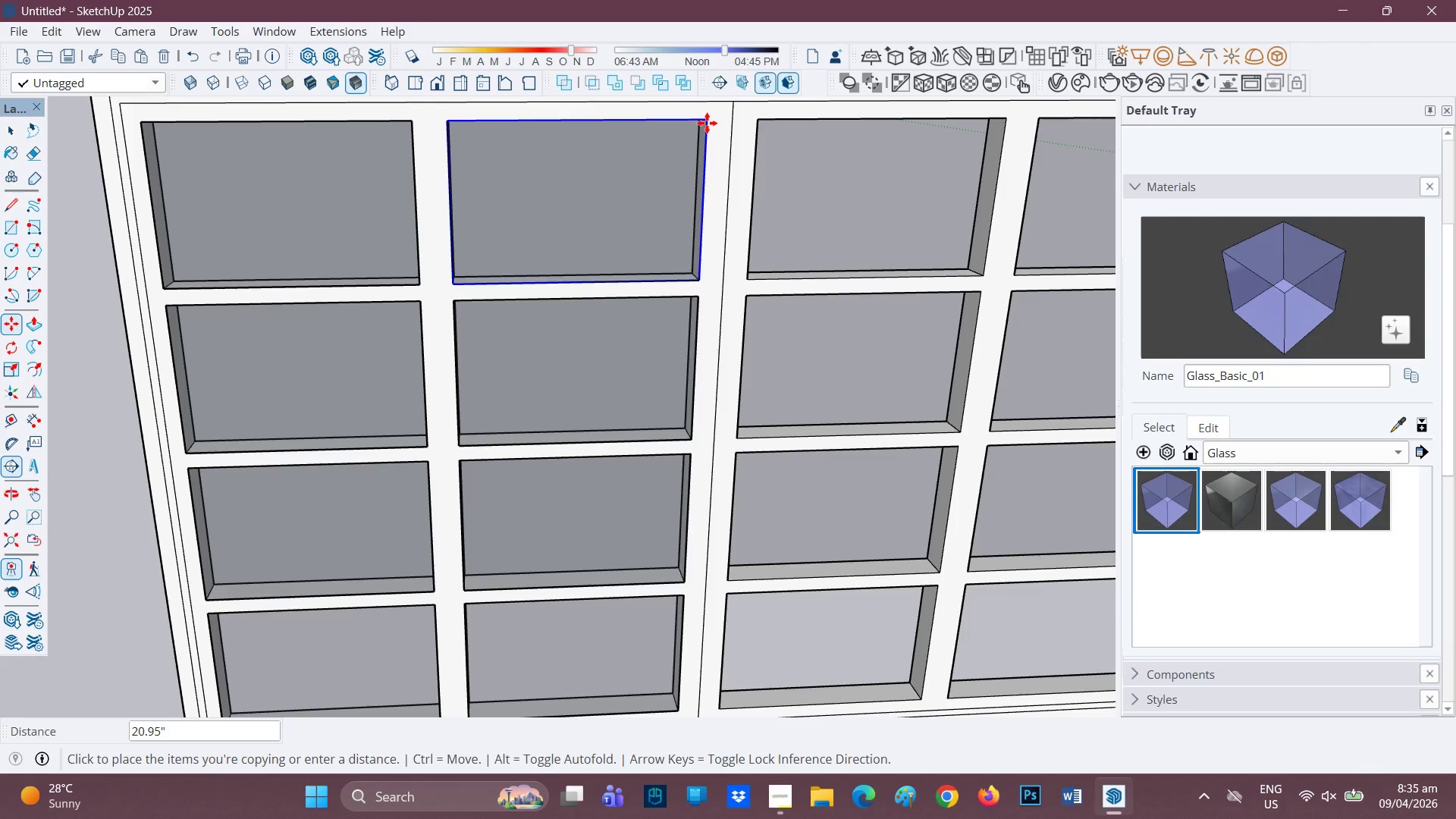 
key(Control+ControlRight)
 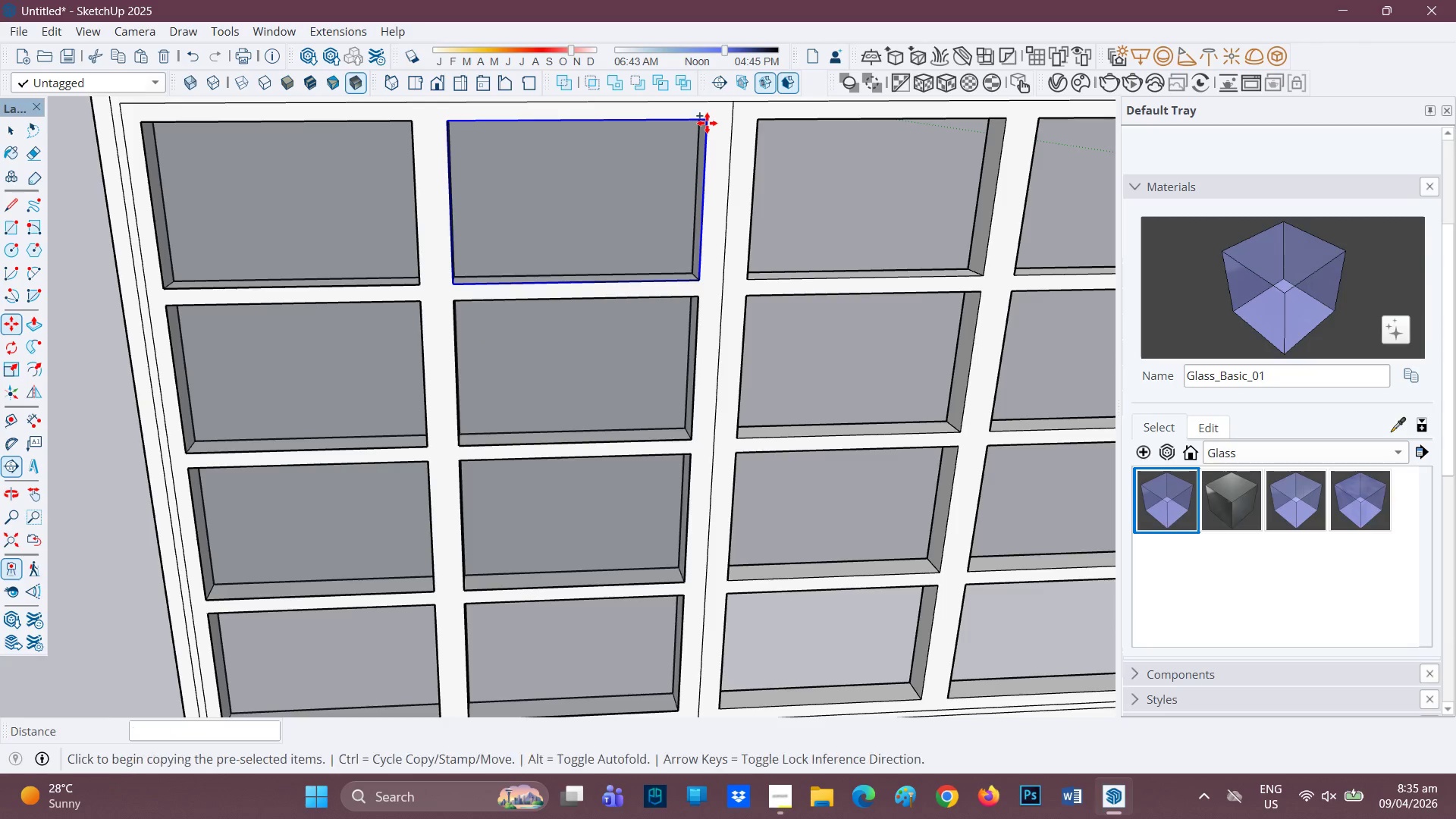 
left_click([707, 123])
 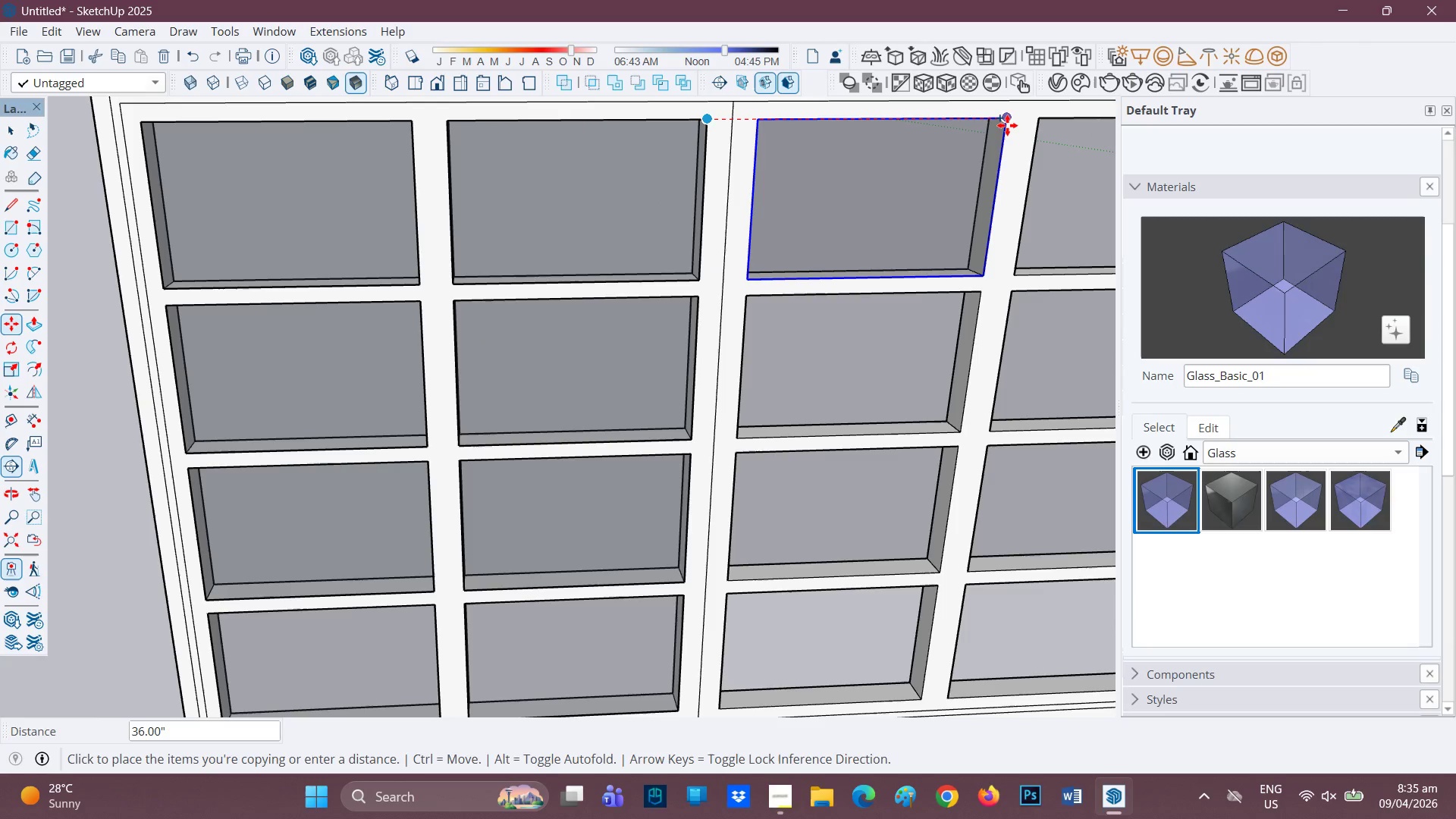 
left_click([1007, 124])
 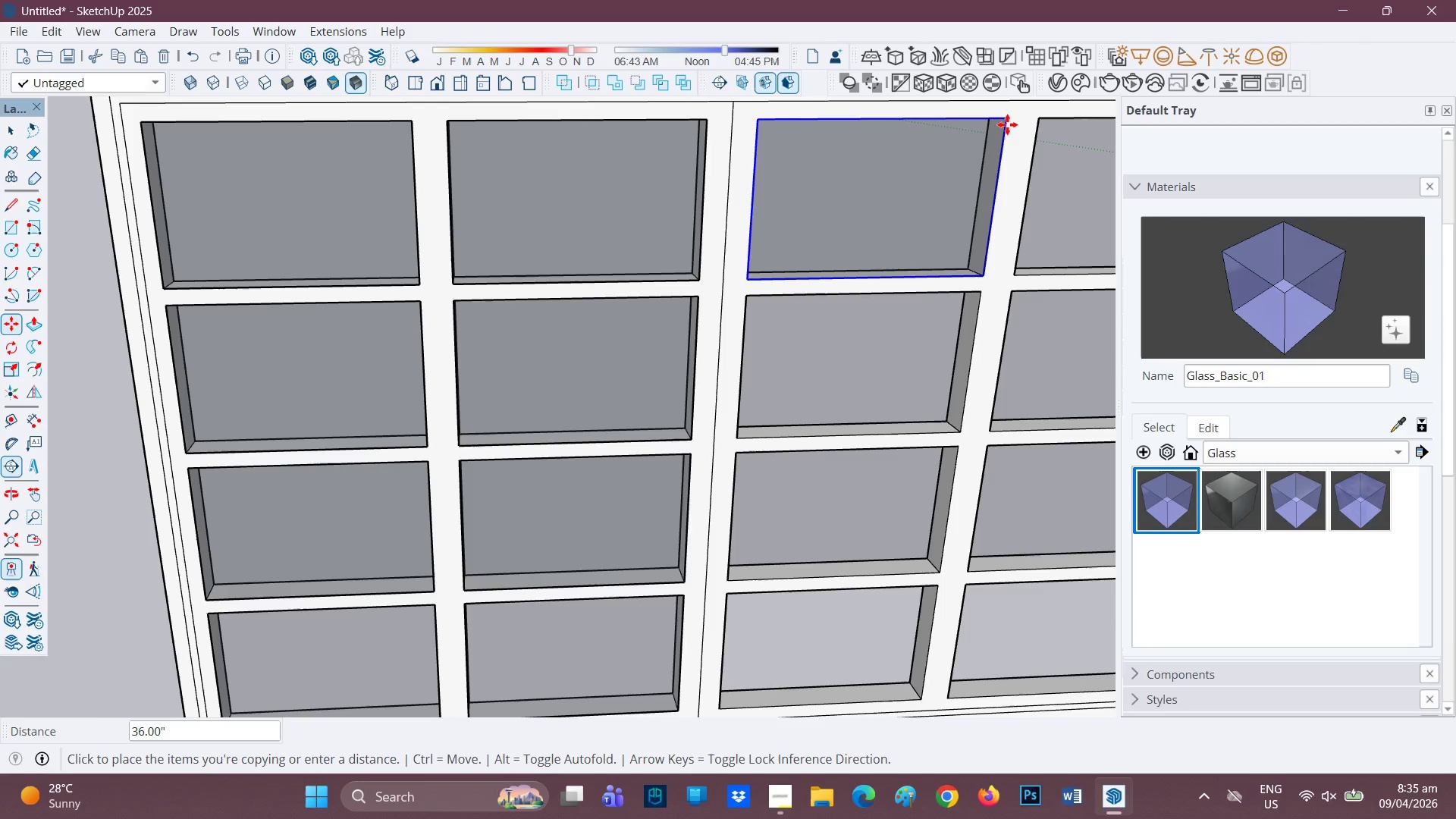 
key(Control+ControlRight)
 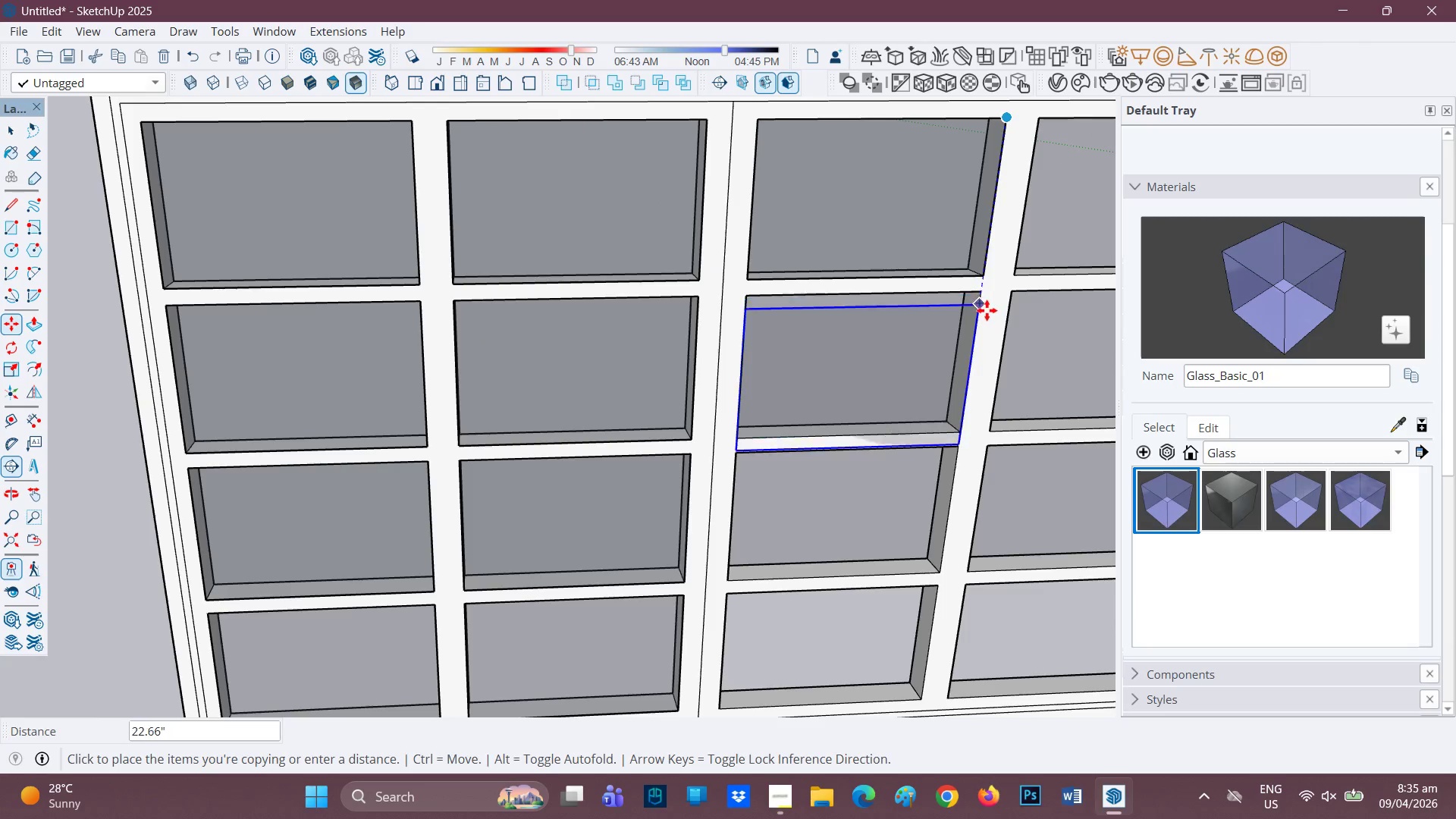 
left_click([979, 289])
 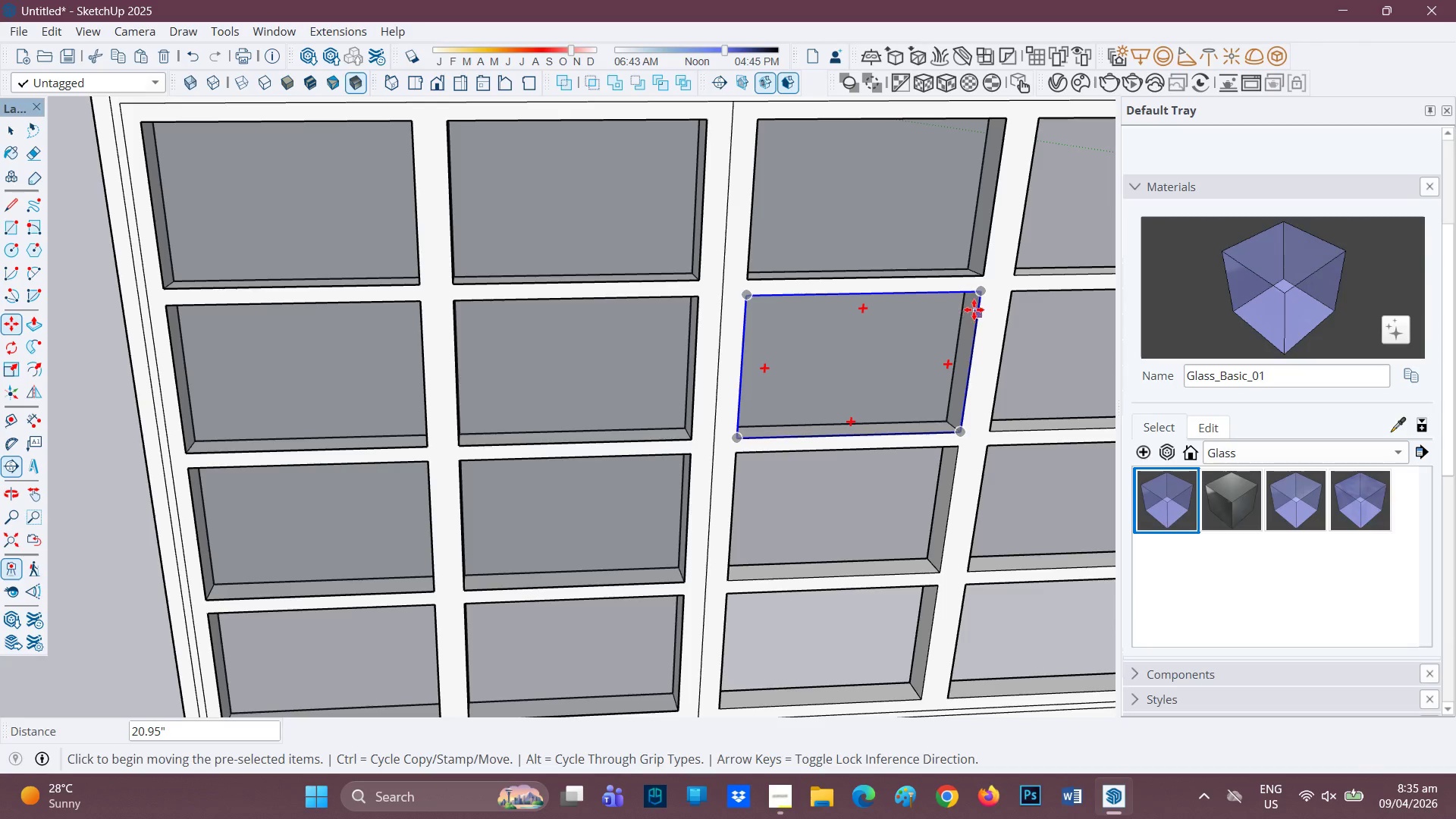 
key(Control+ControlRight)
 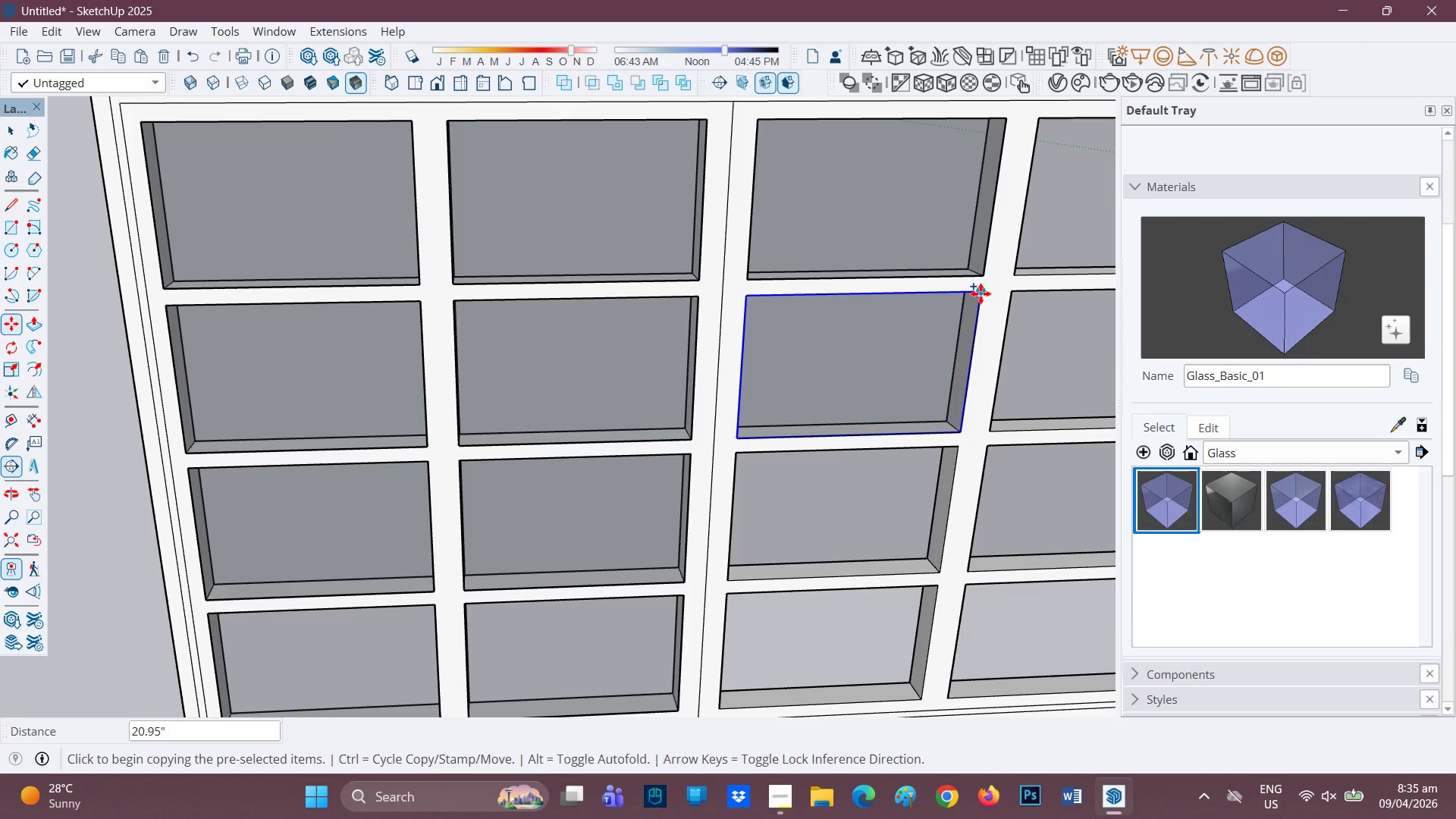 
left_click([981, 292])
 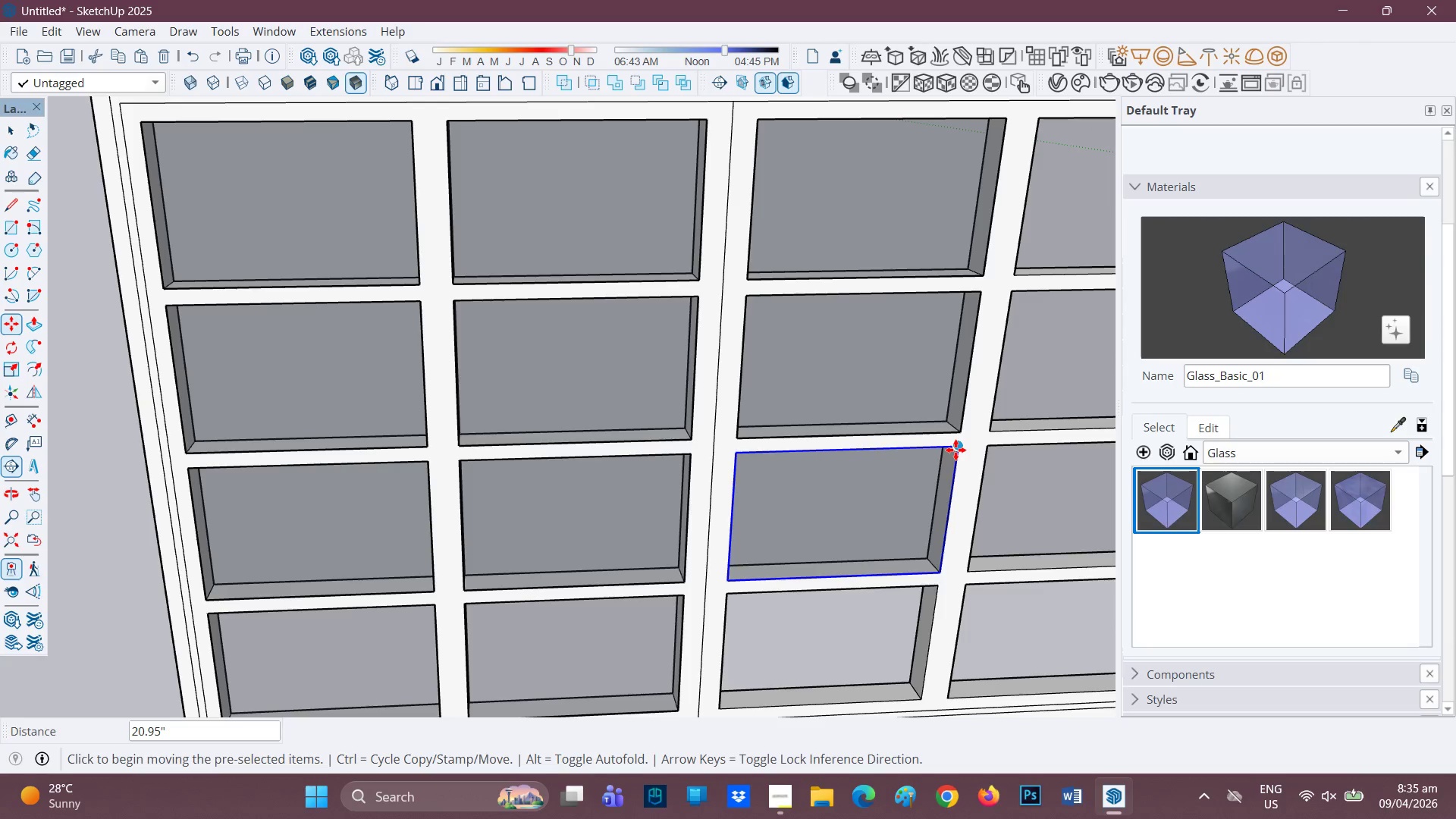 
key(H)
 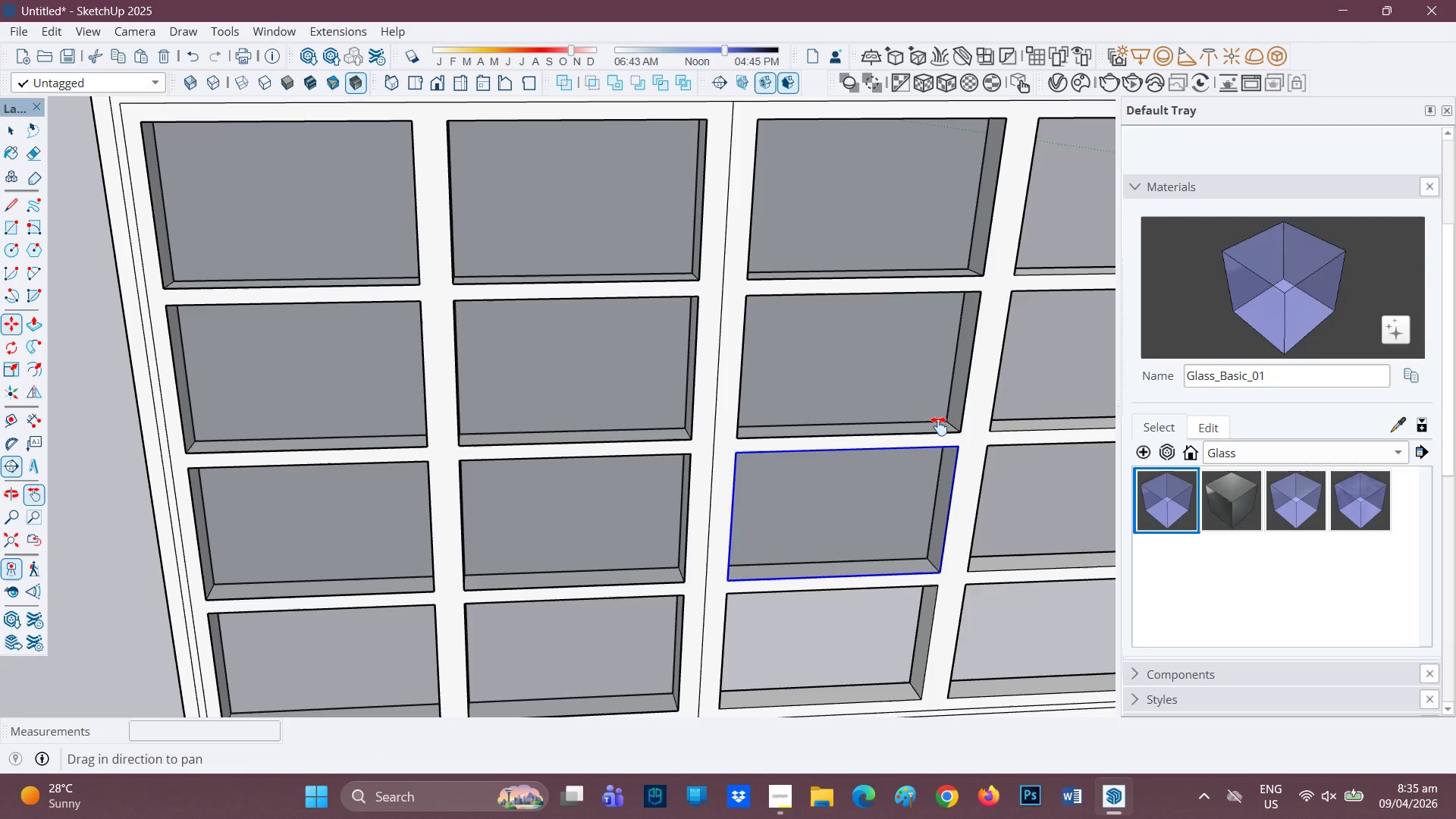 
left_click_drag(start_coordinate=[940, 427], to_coordinate=[740, 368])
 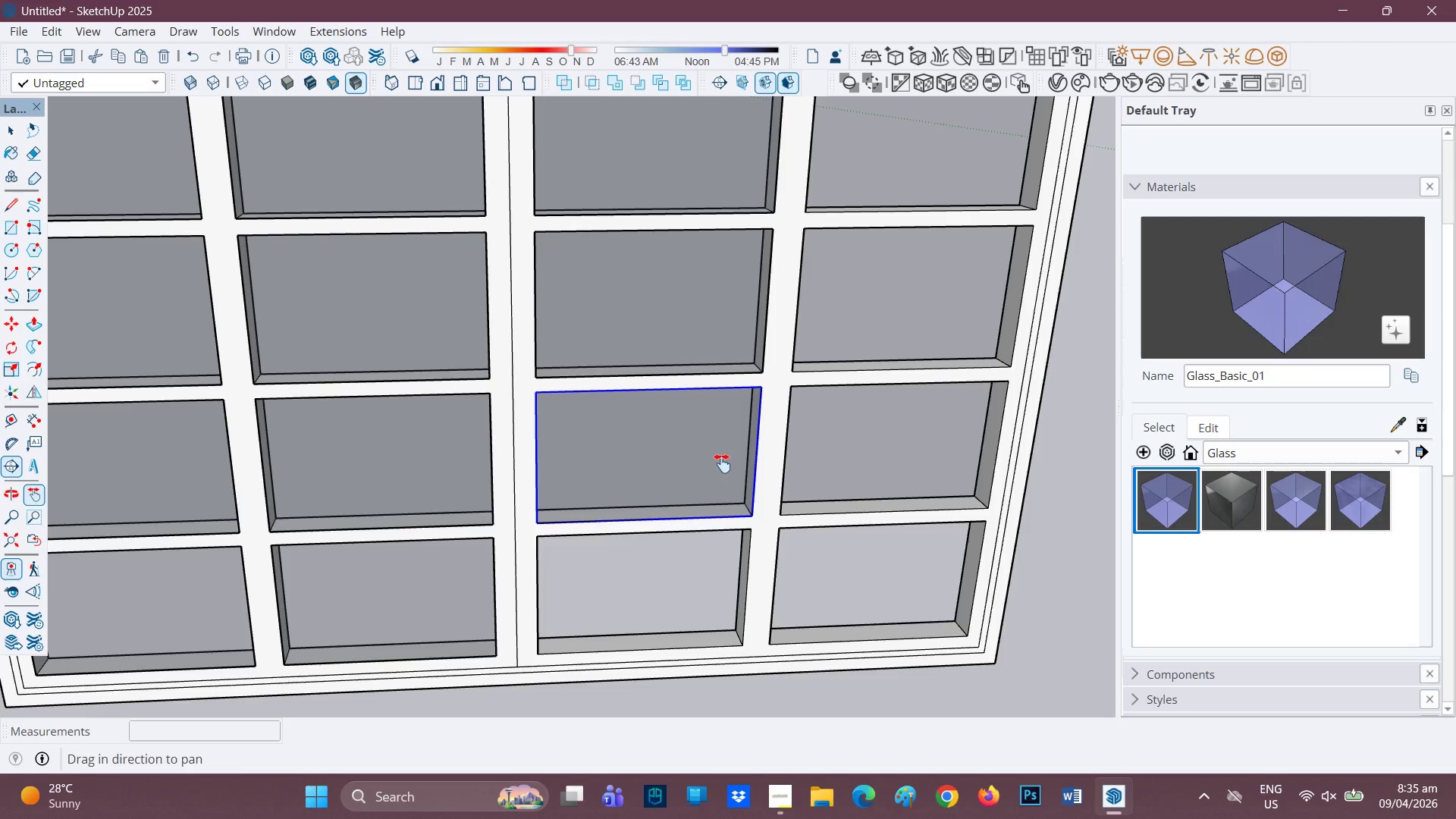 
key(Control+ControlRight)
 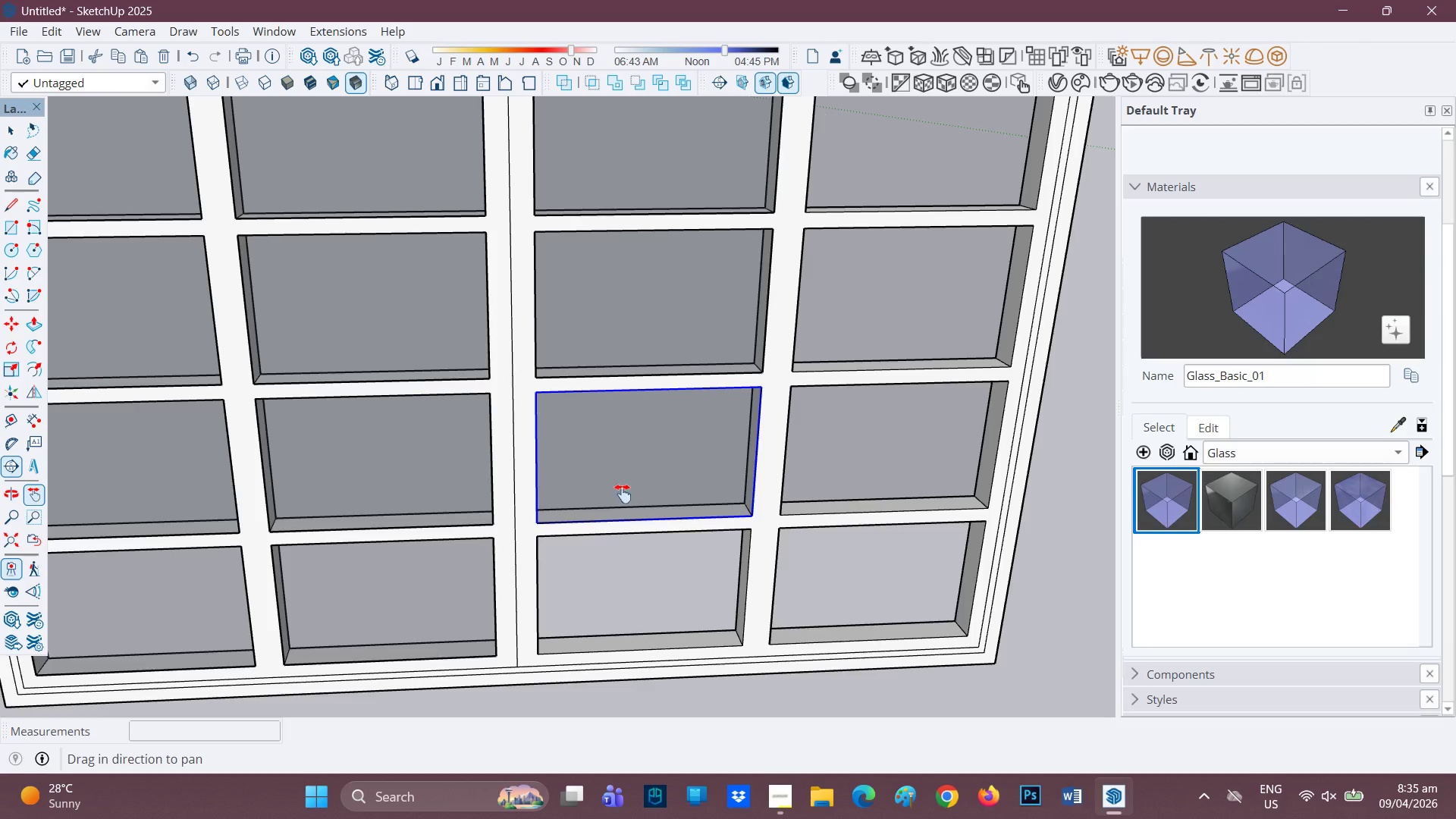 
scroll: coordinate [491, 464], scroll_direction: down, amount: 3.0
 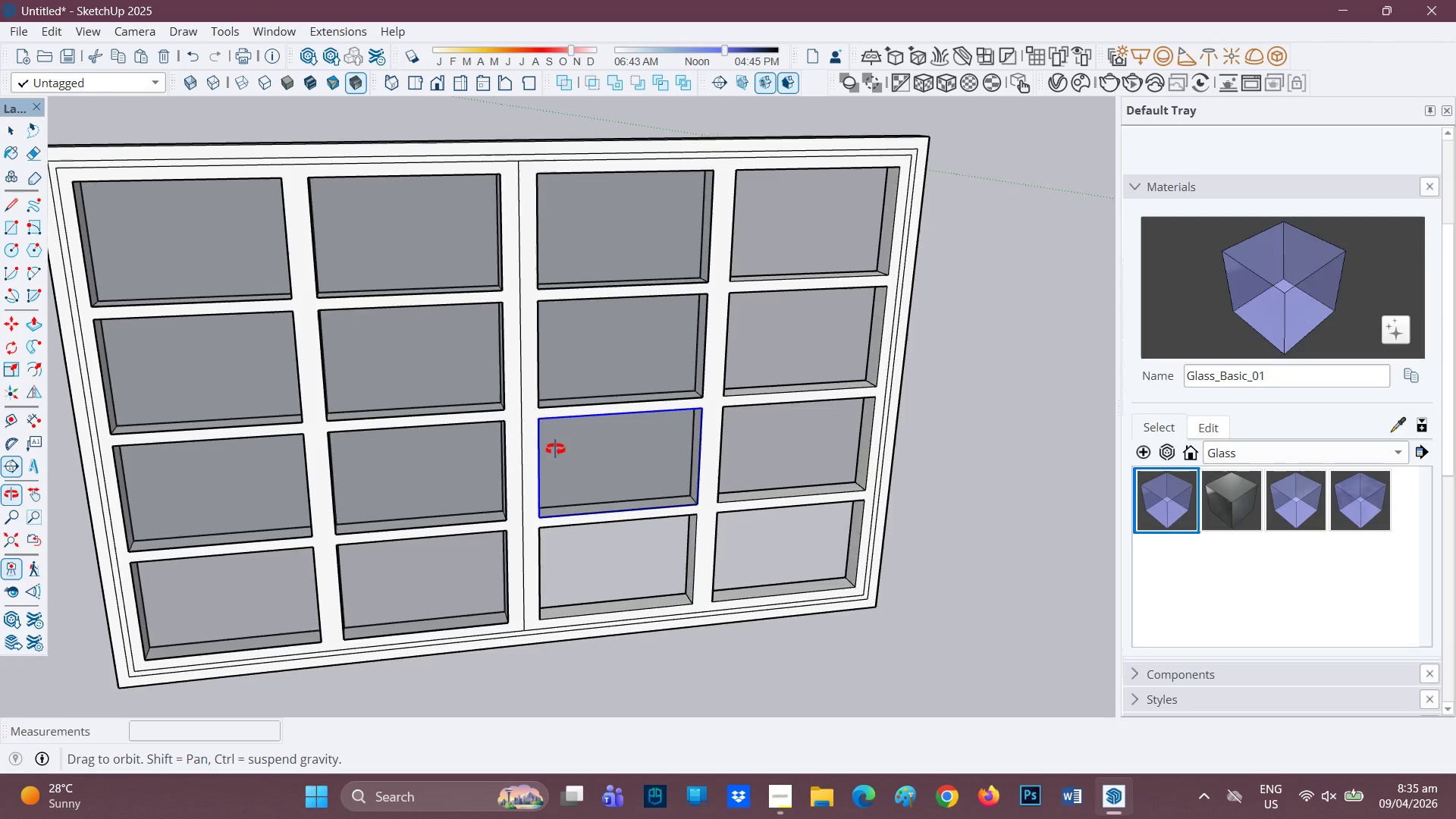 
key(Control+Z)
 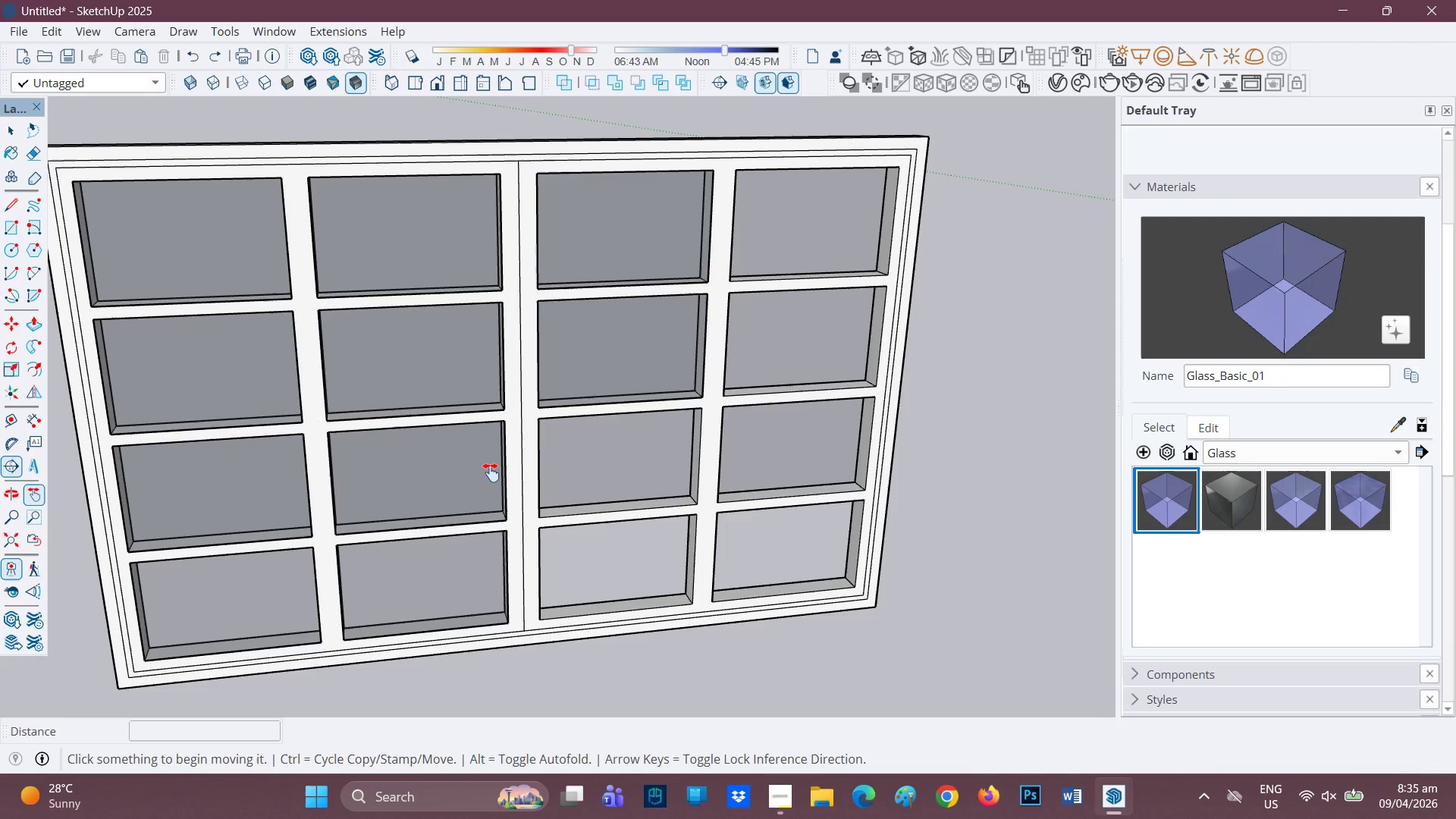 
key(Control+Z)
 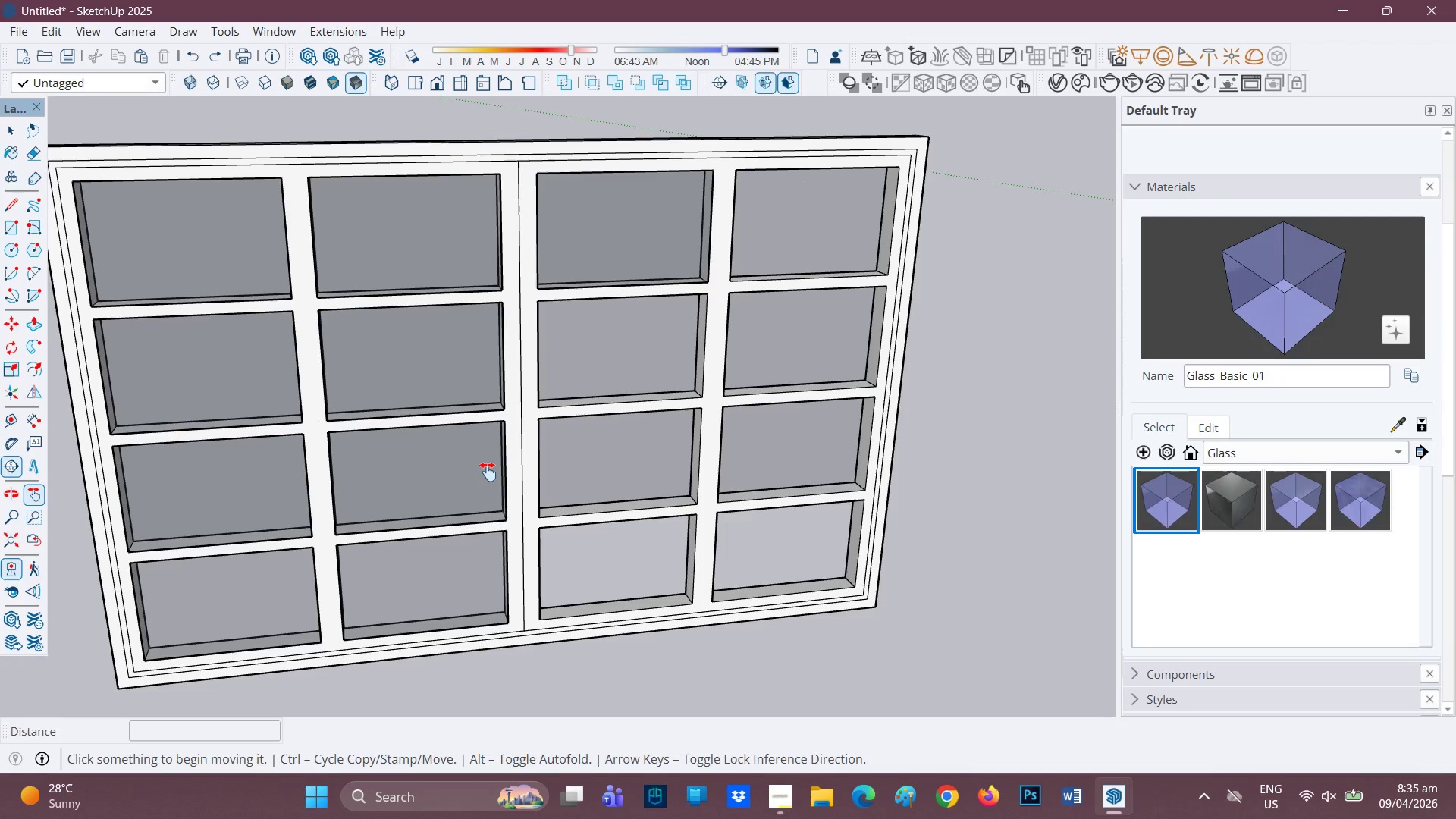 
key(Control+ControlLeft)
 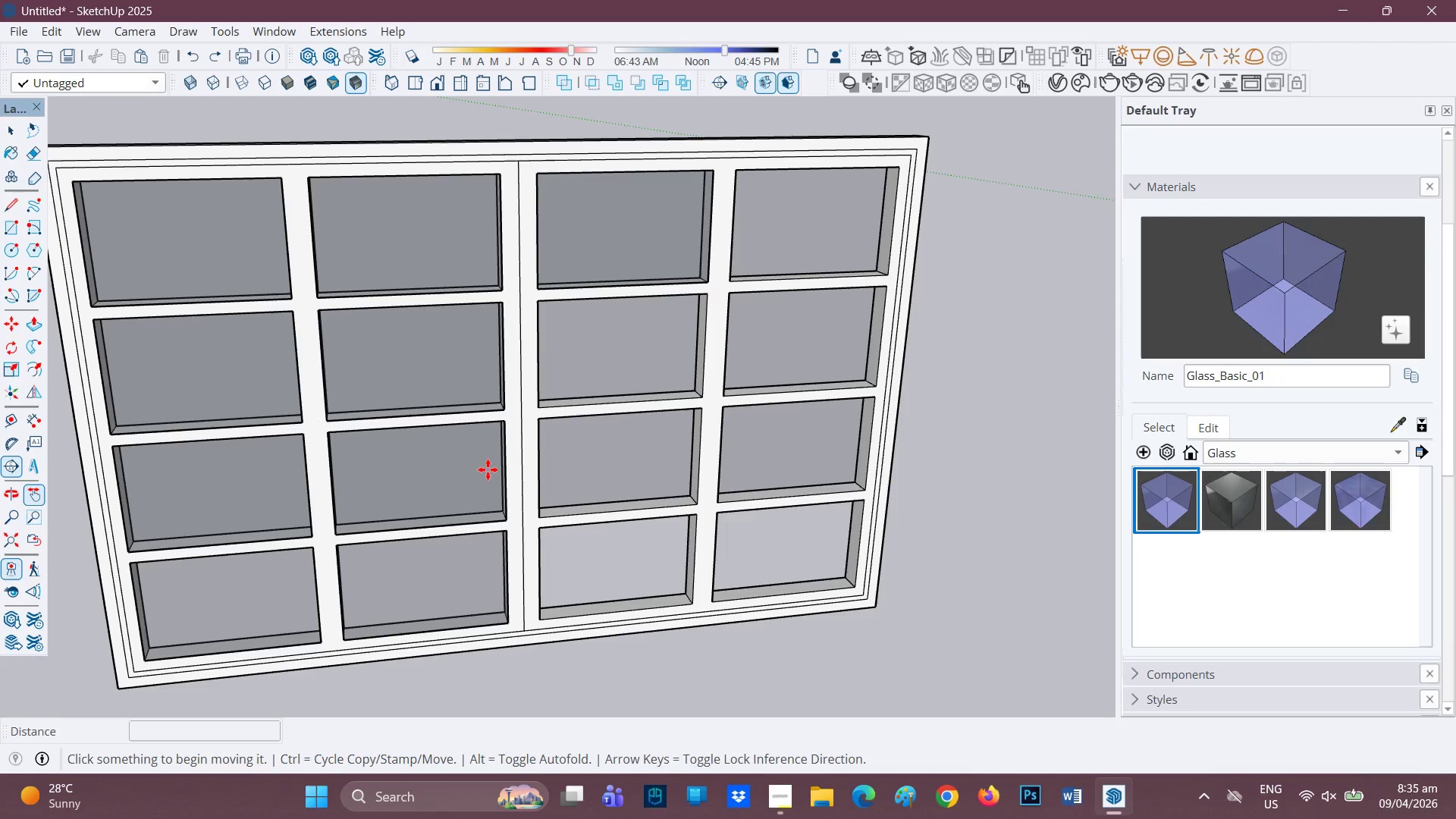 
key(Control+Z)
 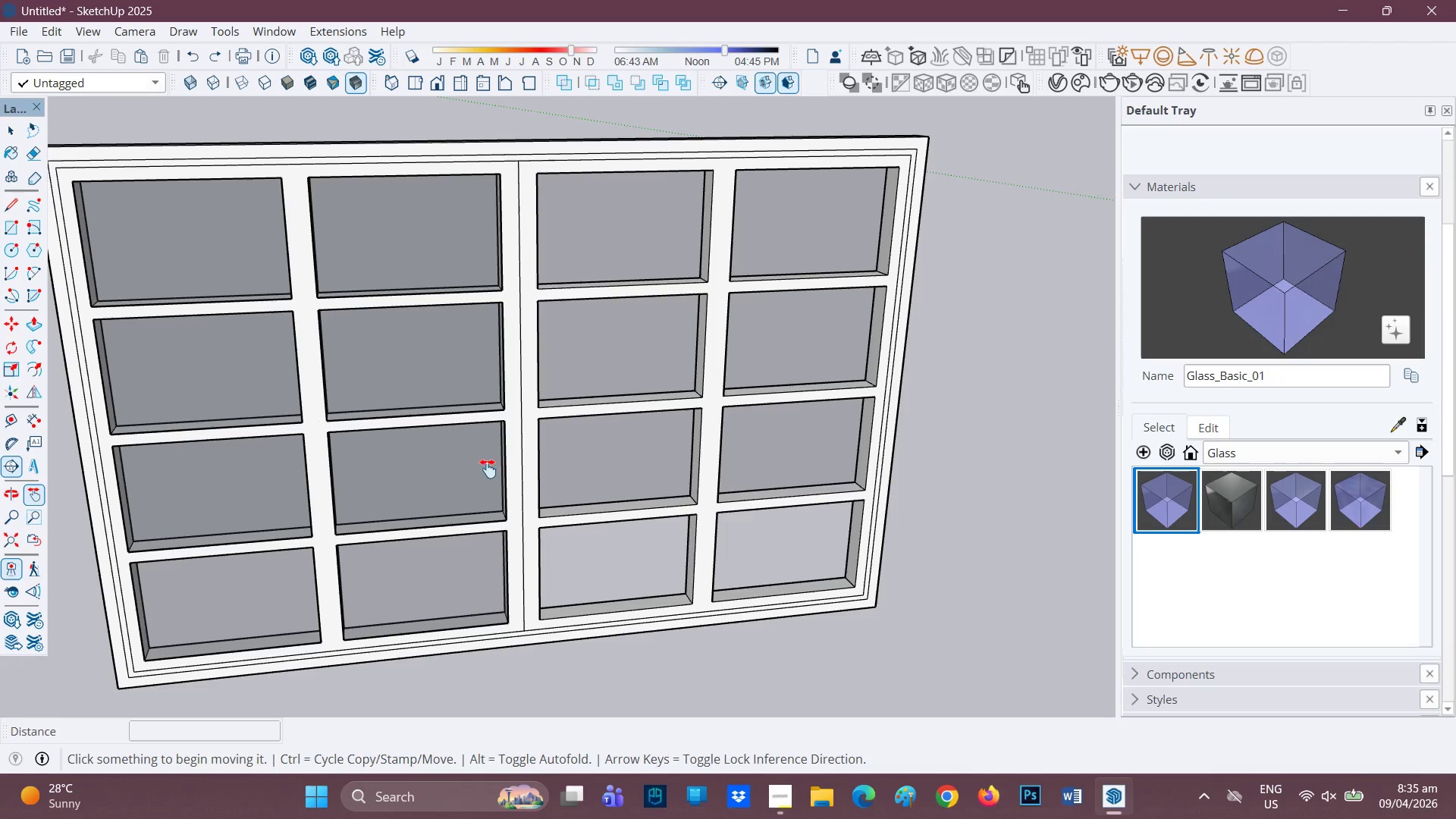 
key(Control+Z)
 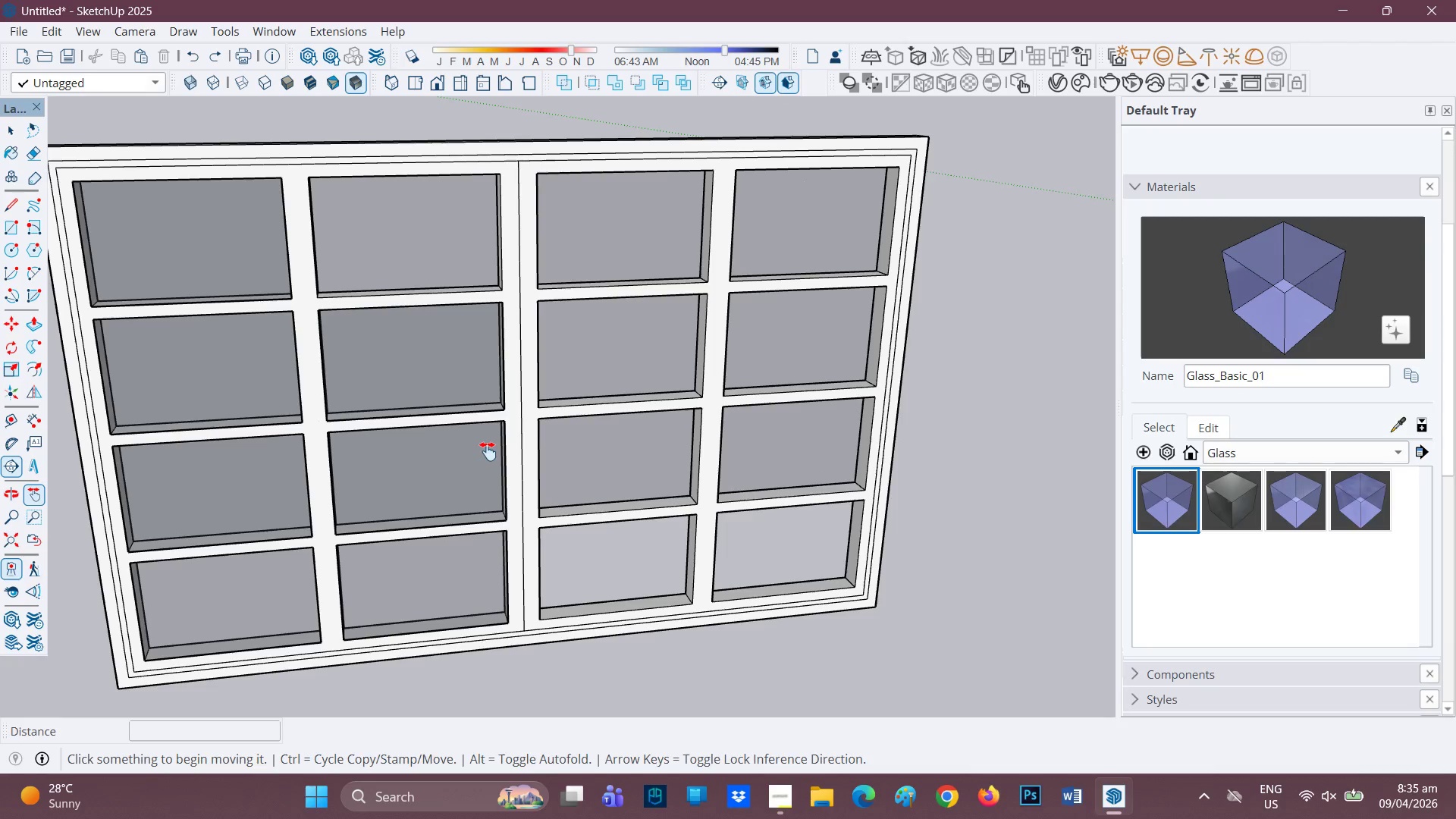 
key(Control+ControlLeft)
 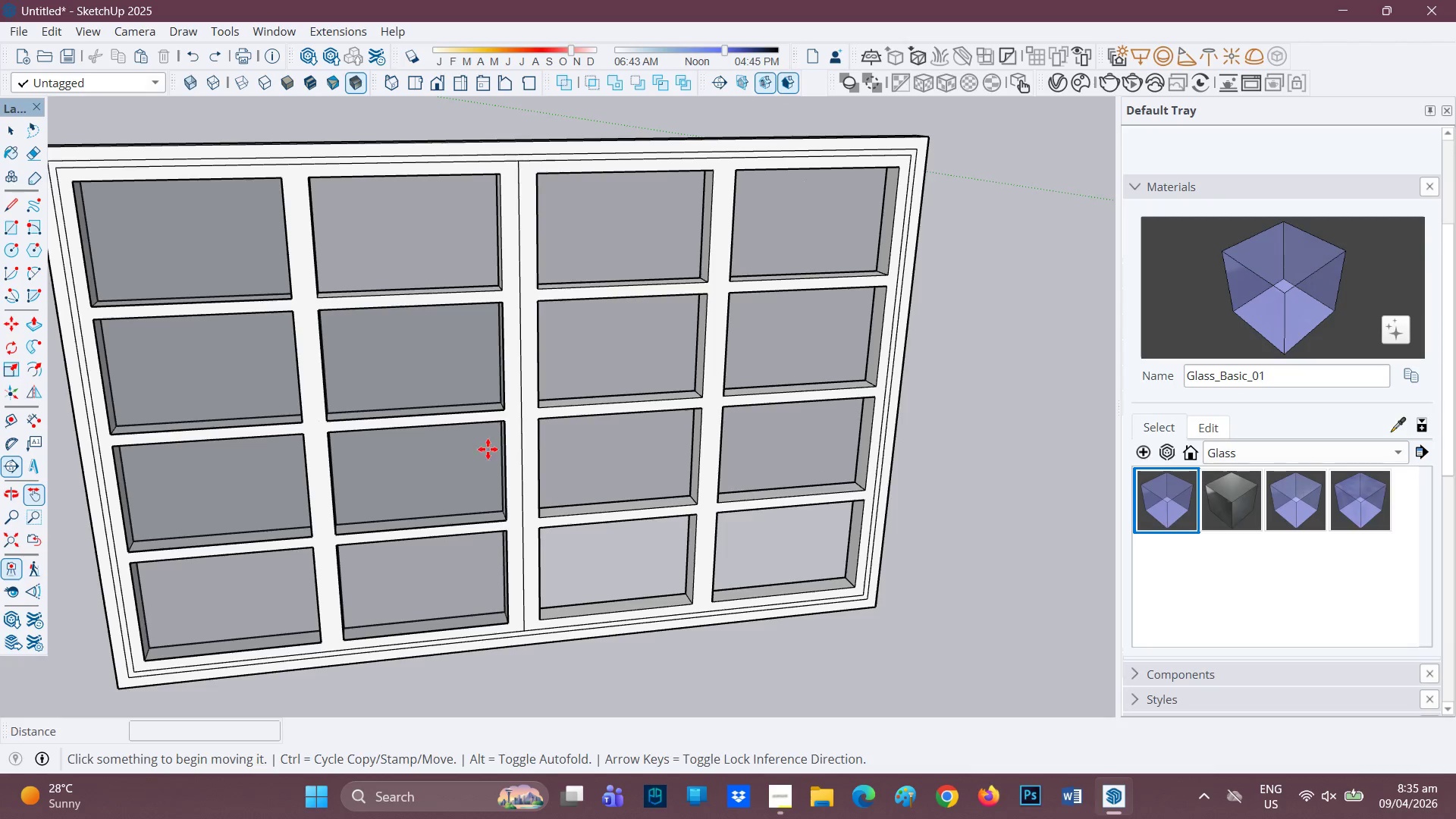 
key(Control+Z)
 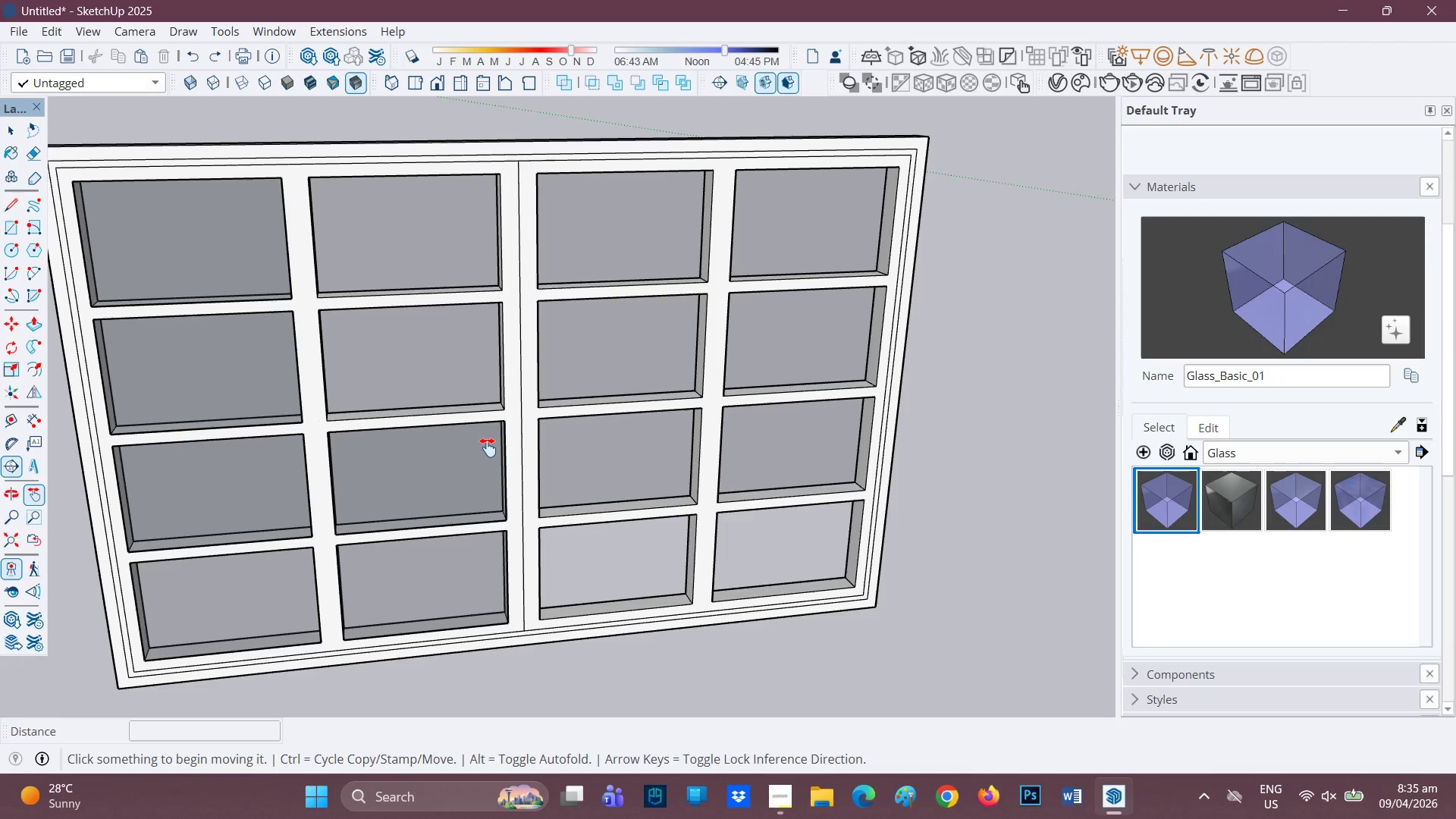 
key(Control+Z)
 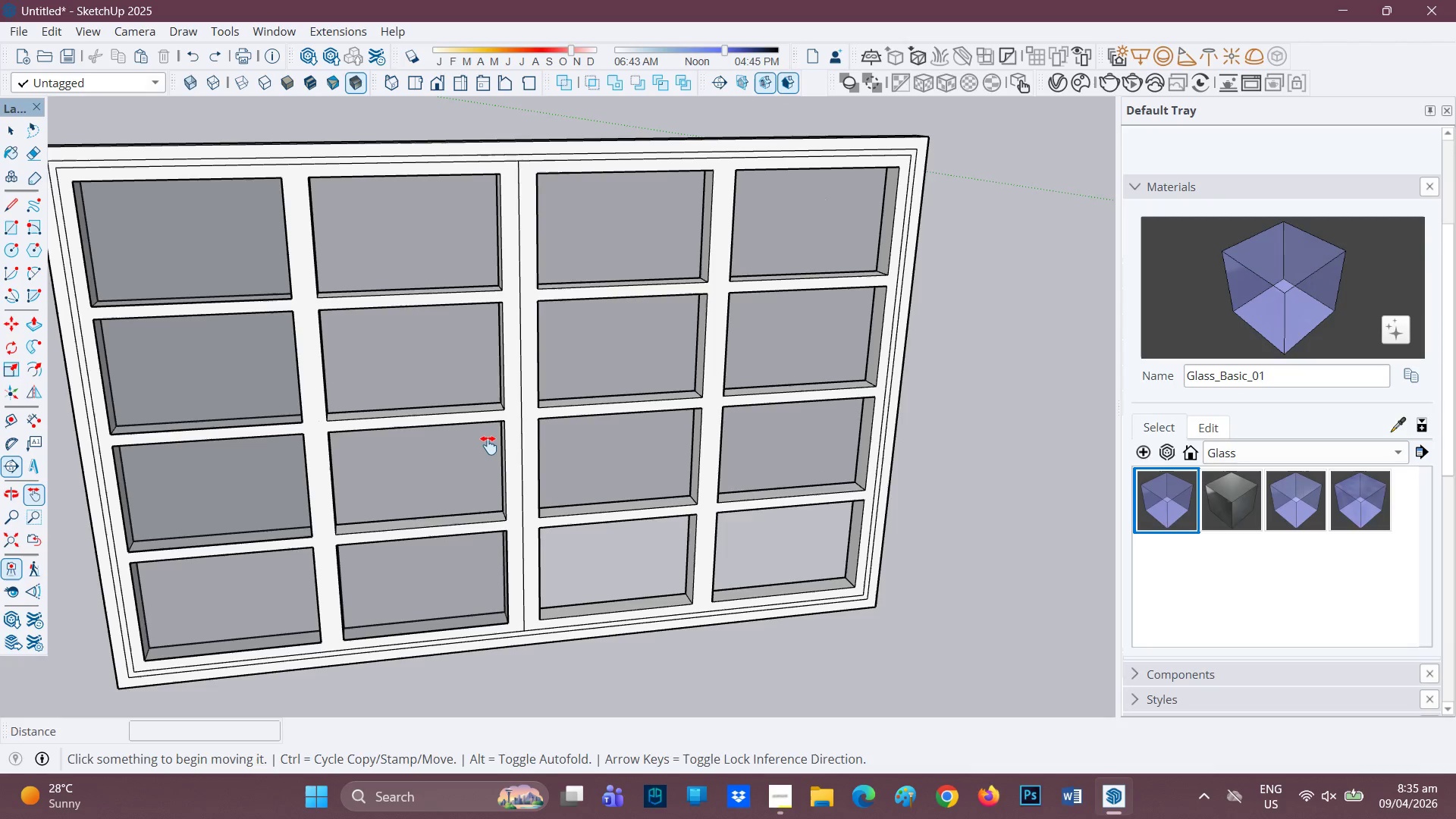 
key(Control+Z)
 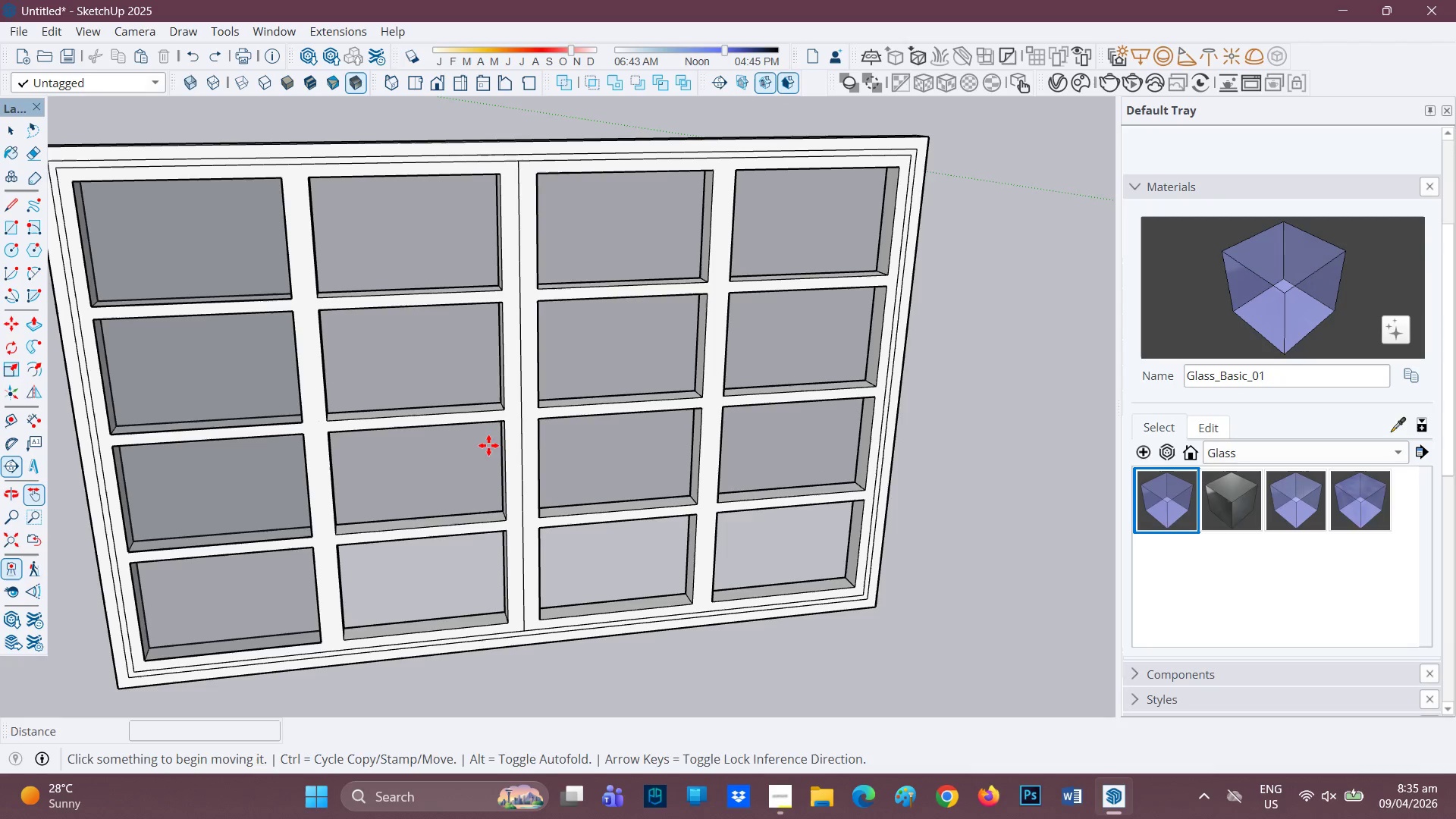 
key(Control+ControlLeft)
 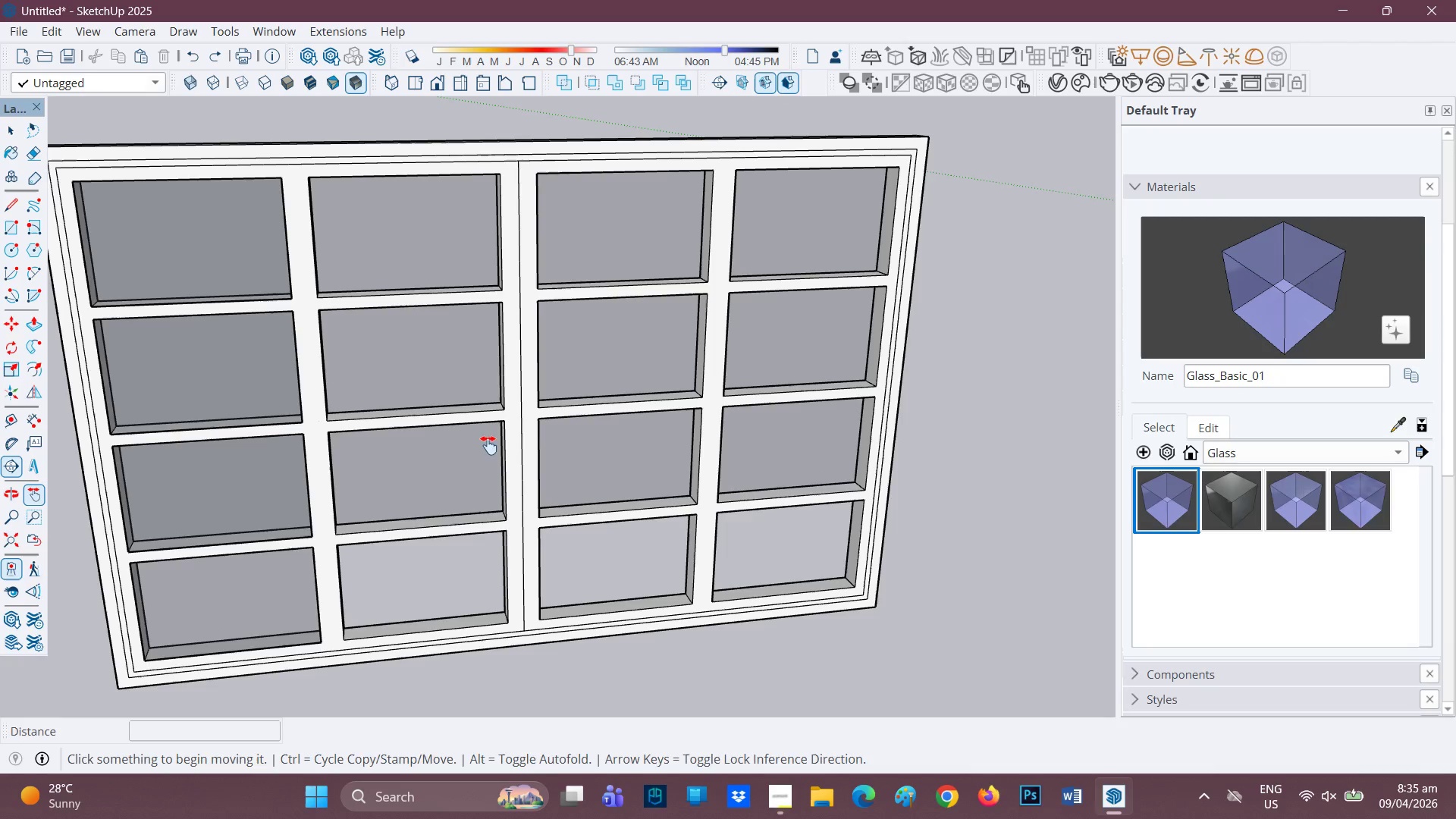 
key(Control+Z)
 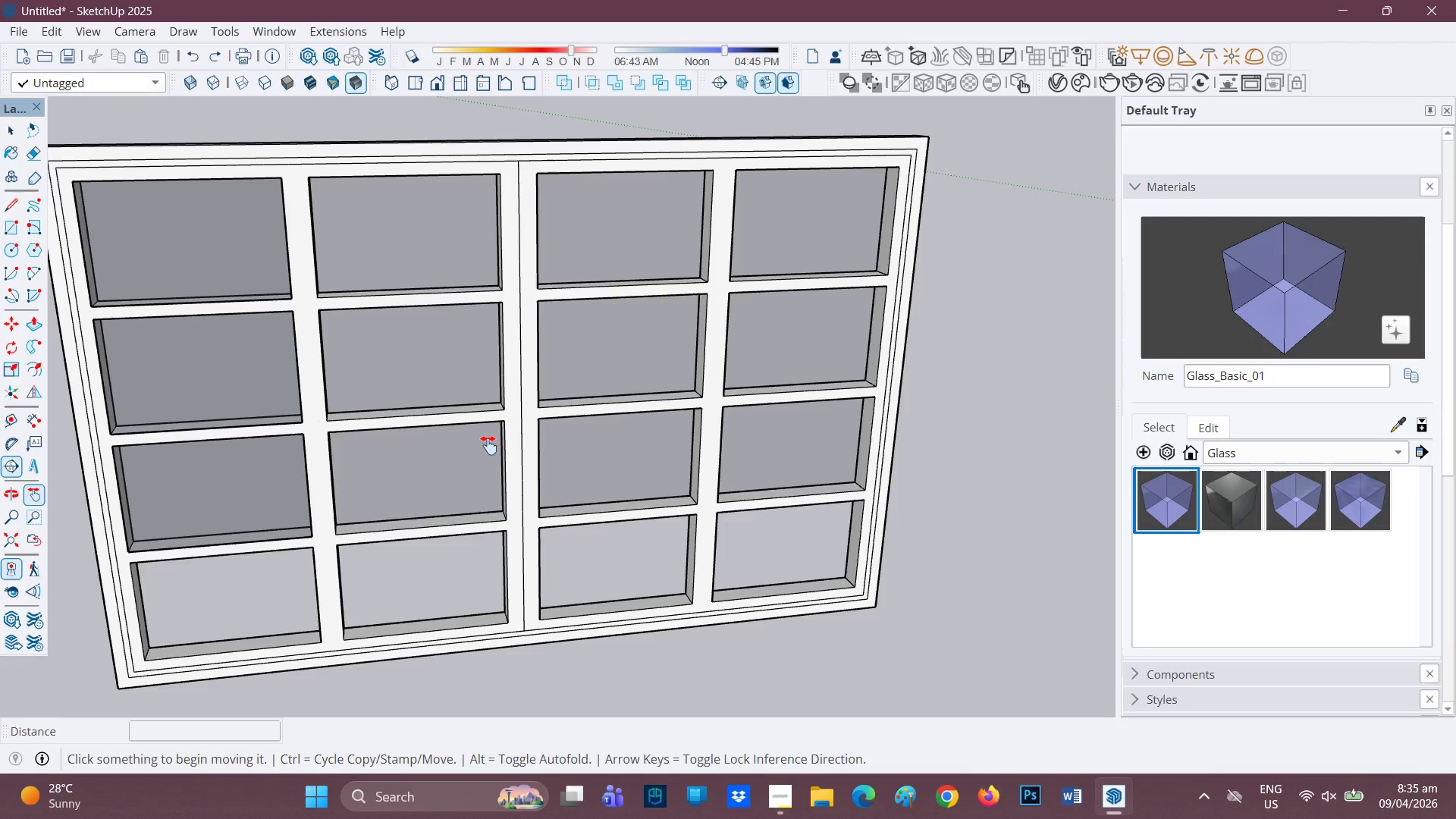 
key(Control+ControlLeft)
 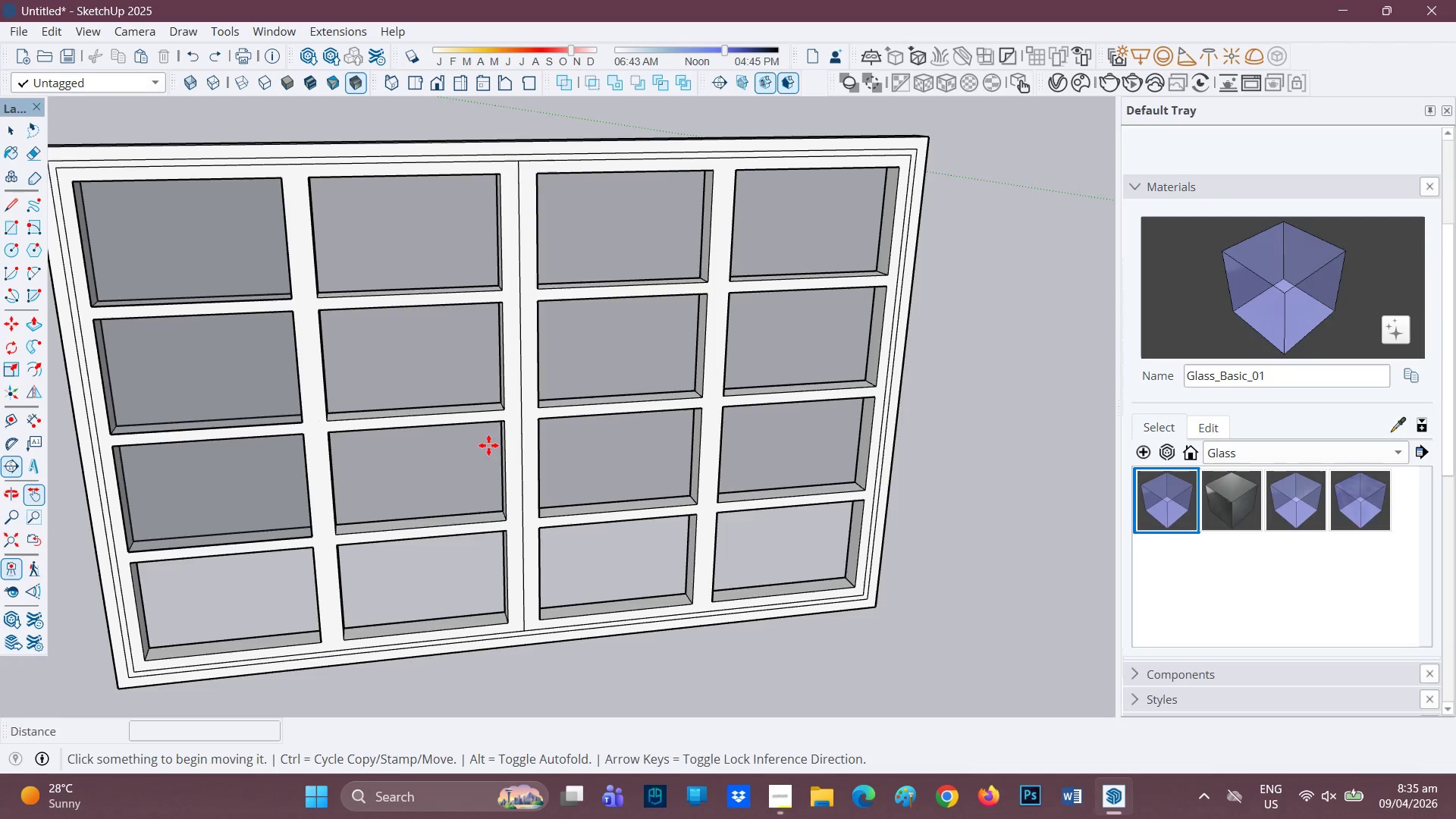 
key(Control+Z)
 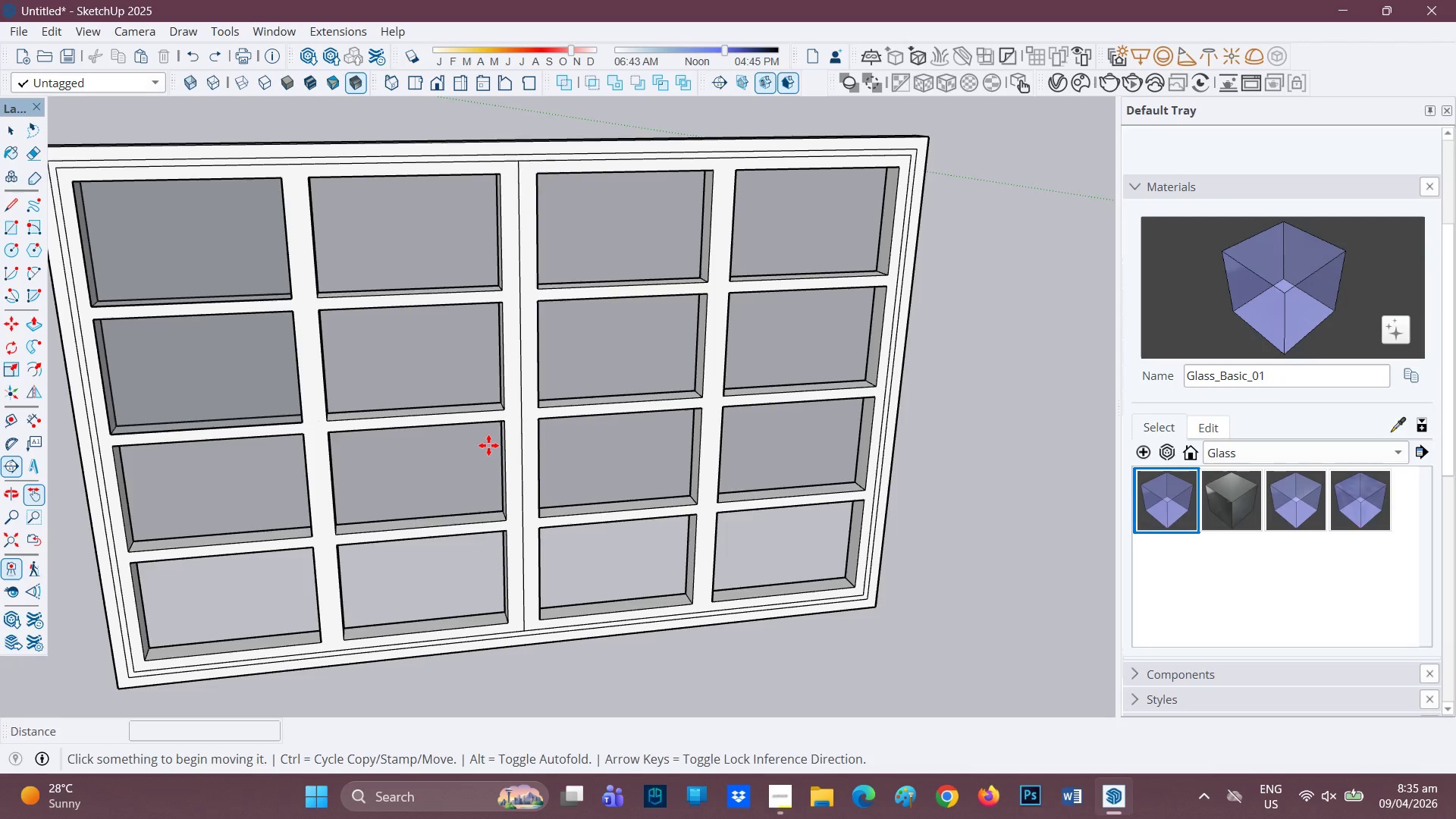 
key(Control+Z)
 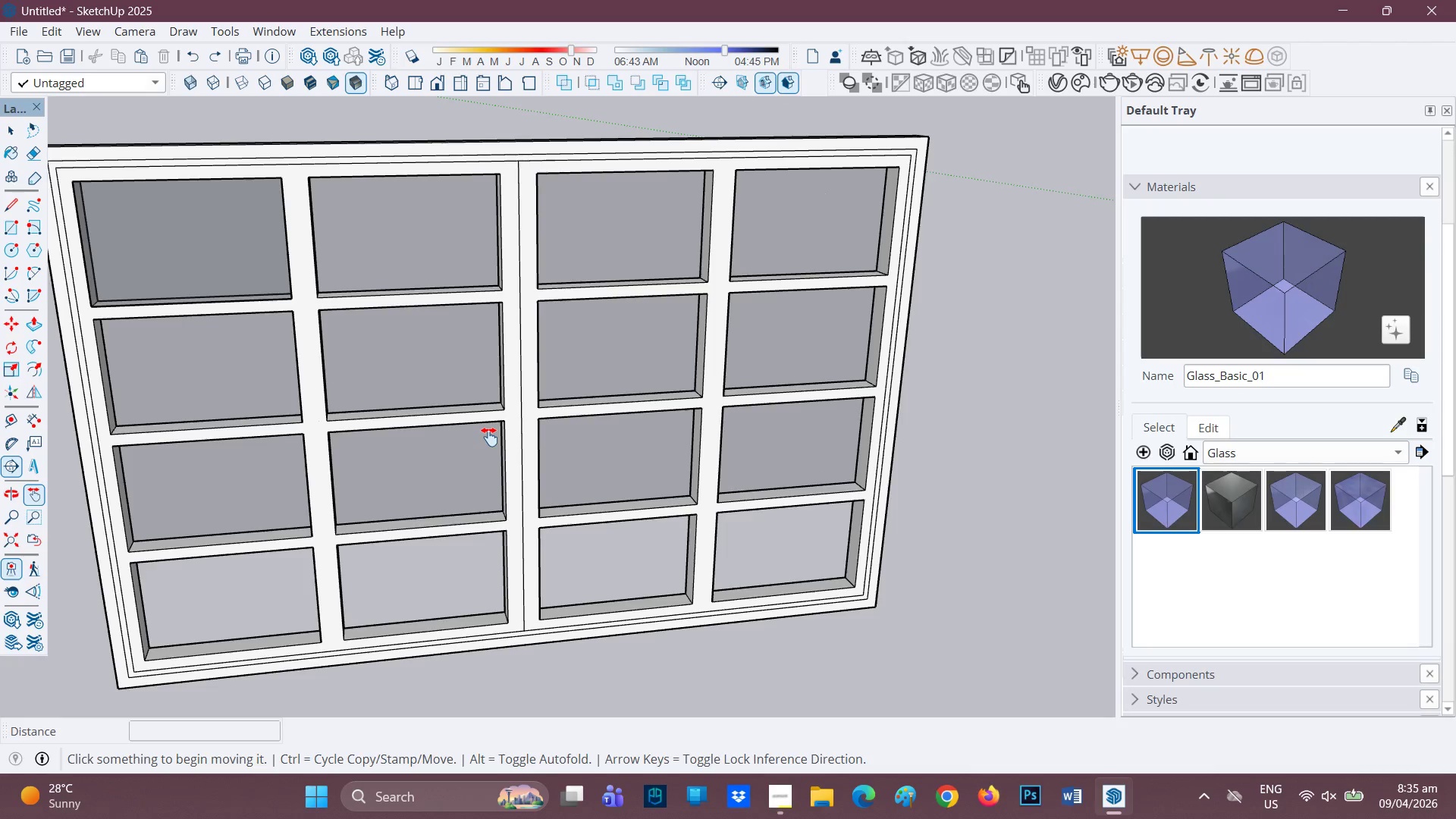 
key(Control+Z)
 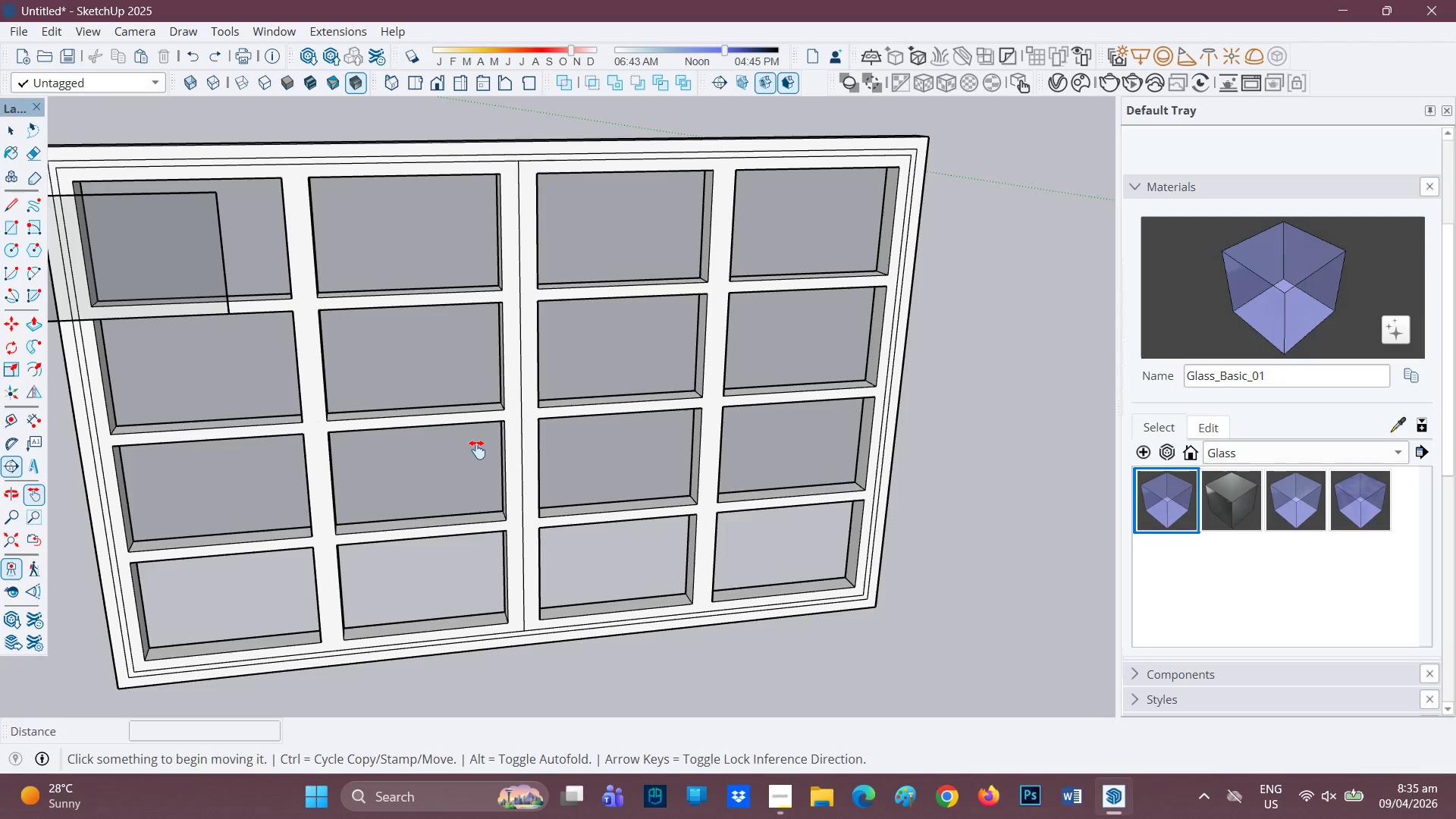 
key(Control+Z)
 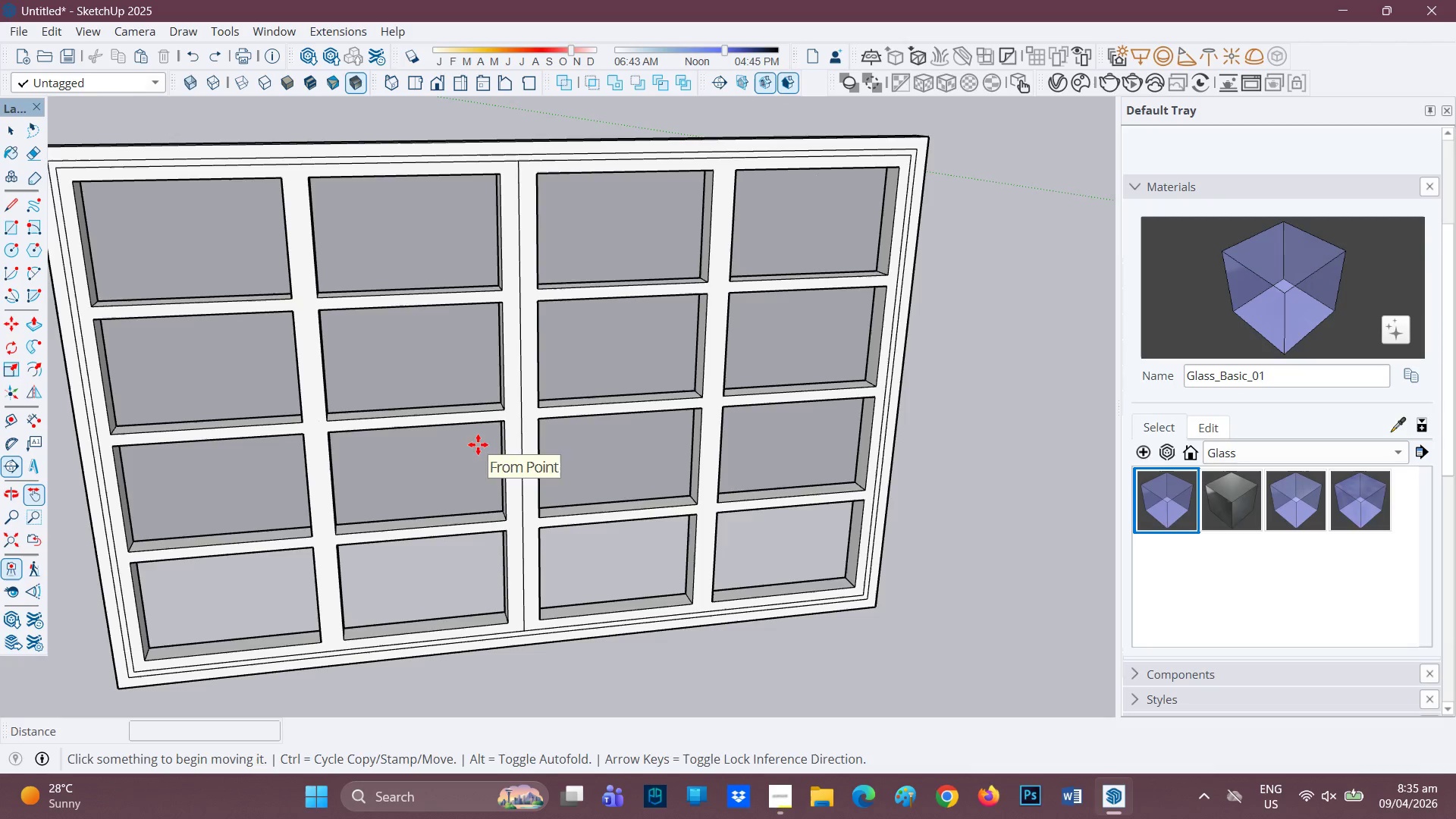 
scroll: coordinate [312, 373], scroll_direction: down, amount: 5.0
 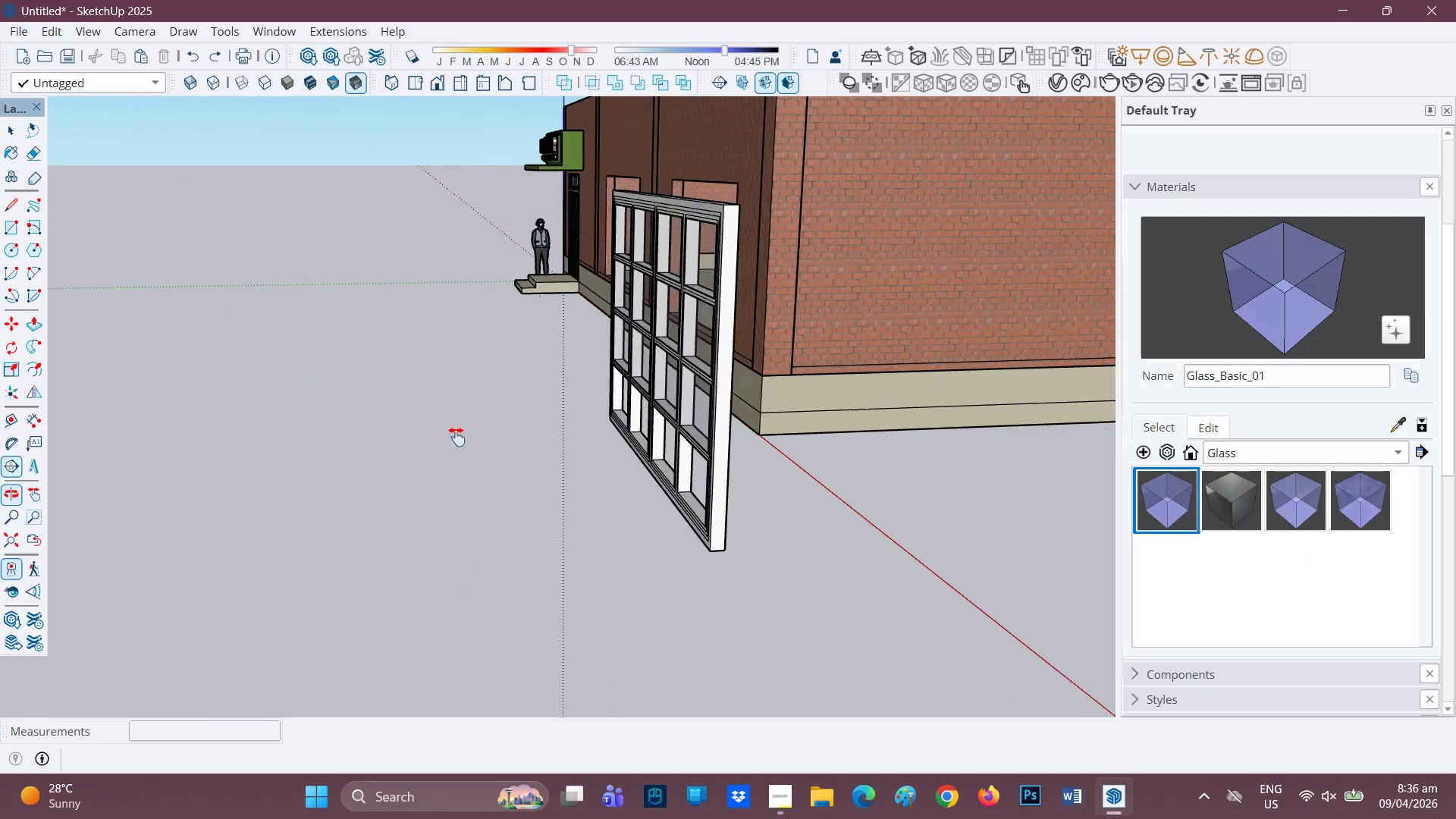 
key(Space)
 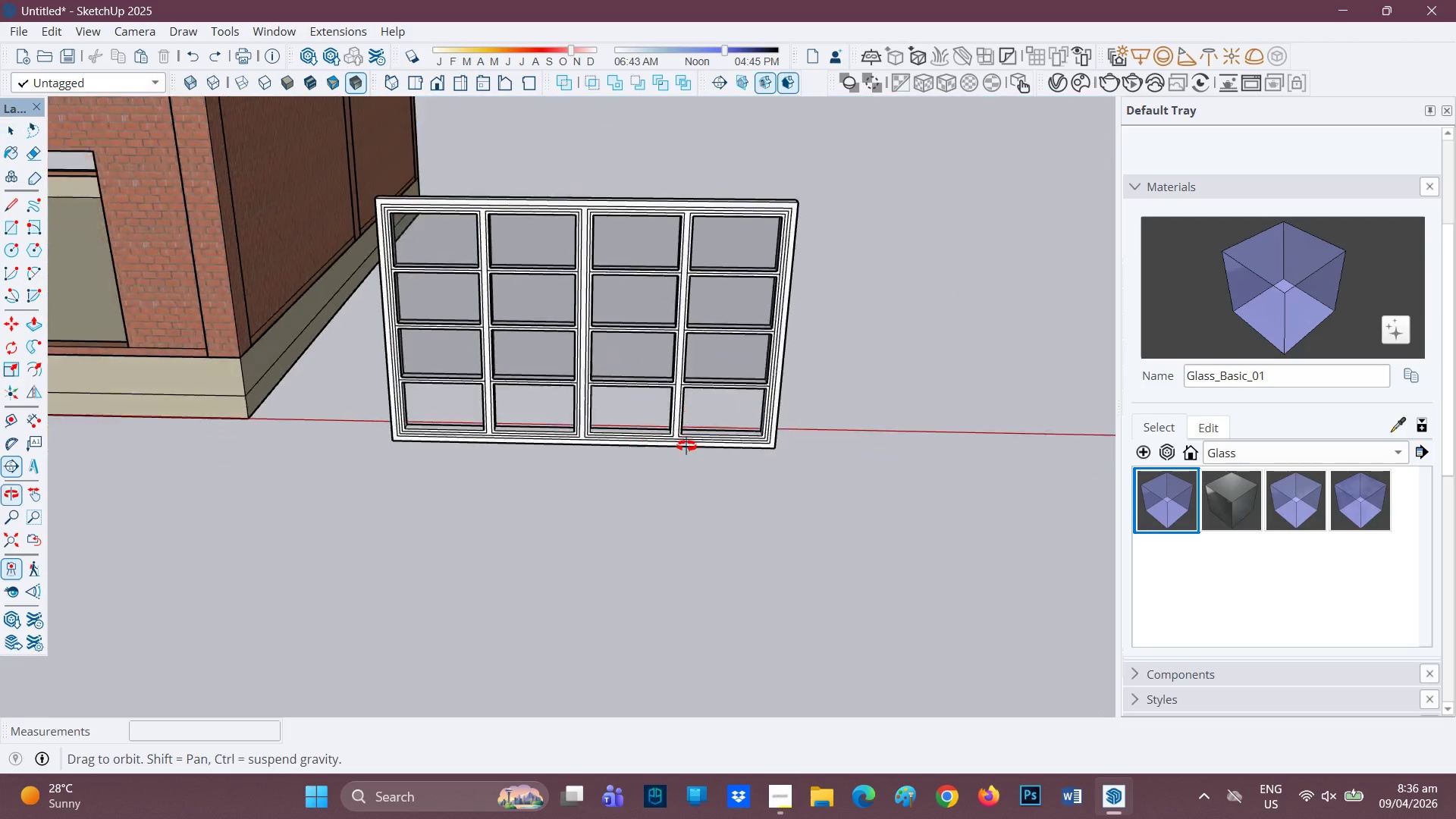 
left_click_drag(start_coordinate=[829, 468], to_coordinate=[444, 174])
 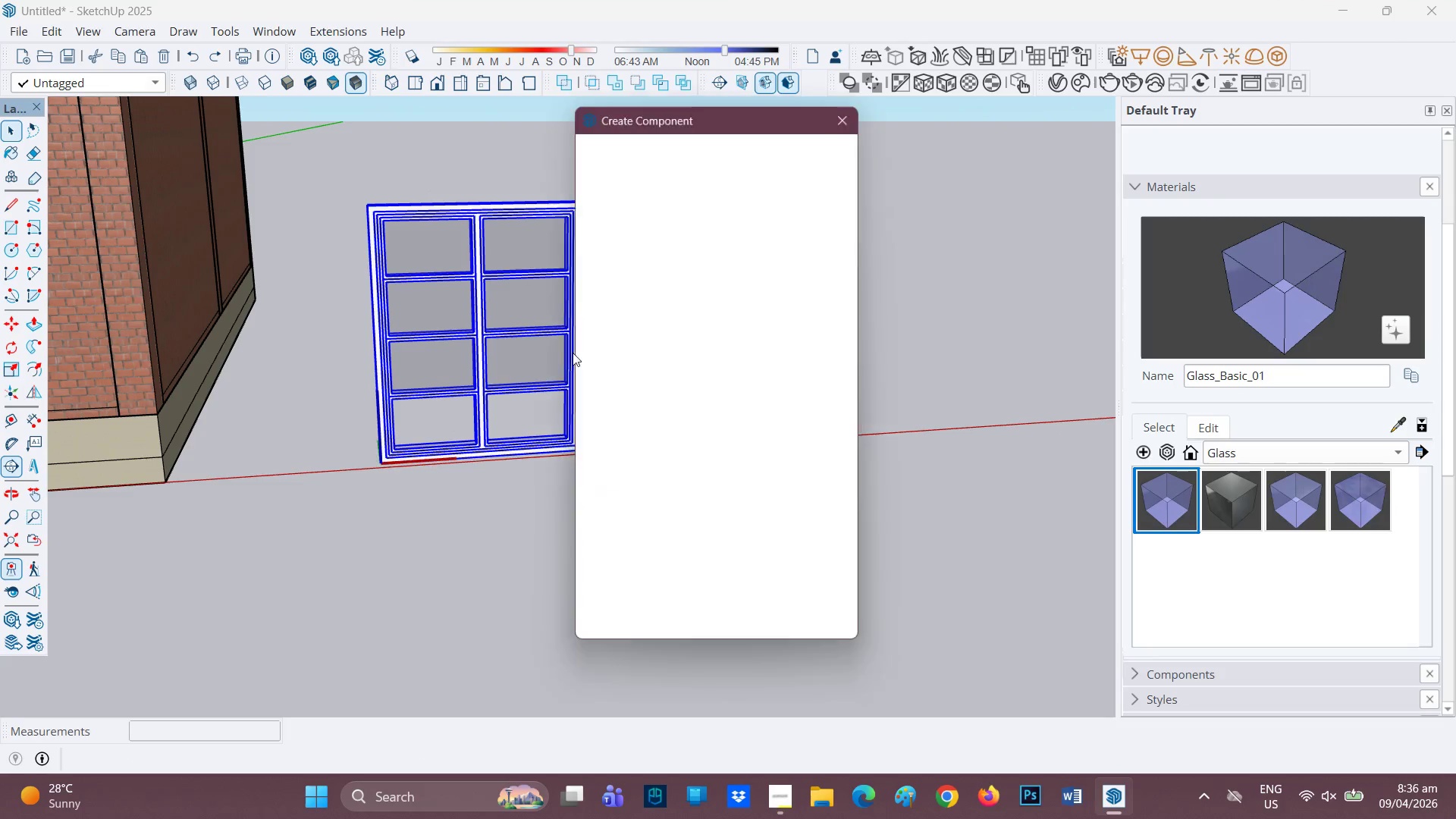 
type(WINDOW)
 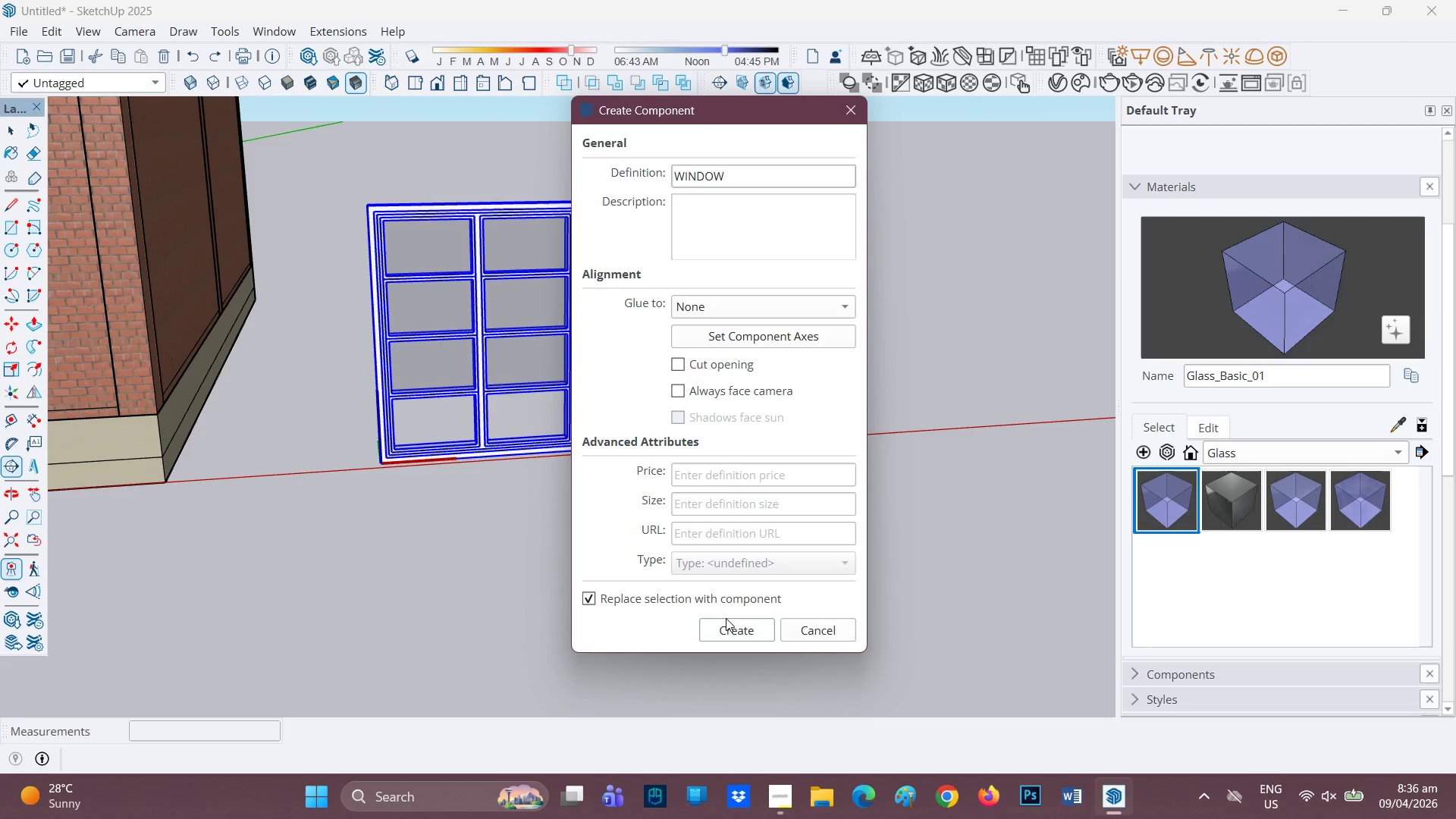 
left_click([728, 631])
 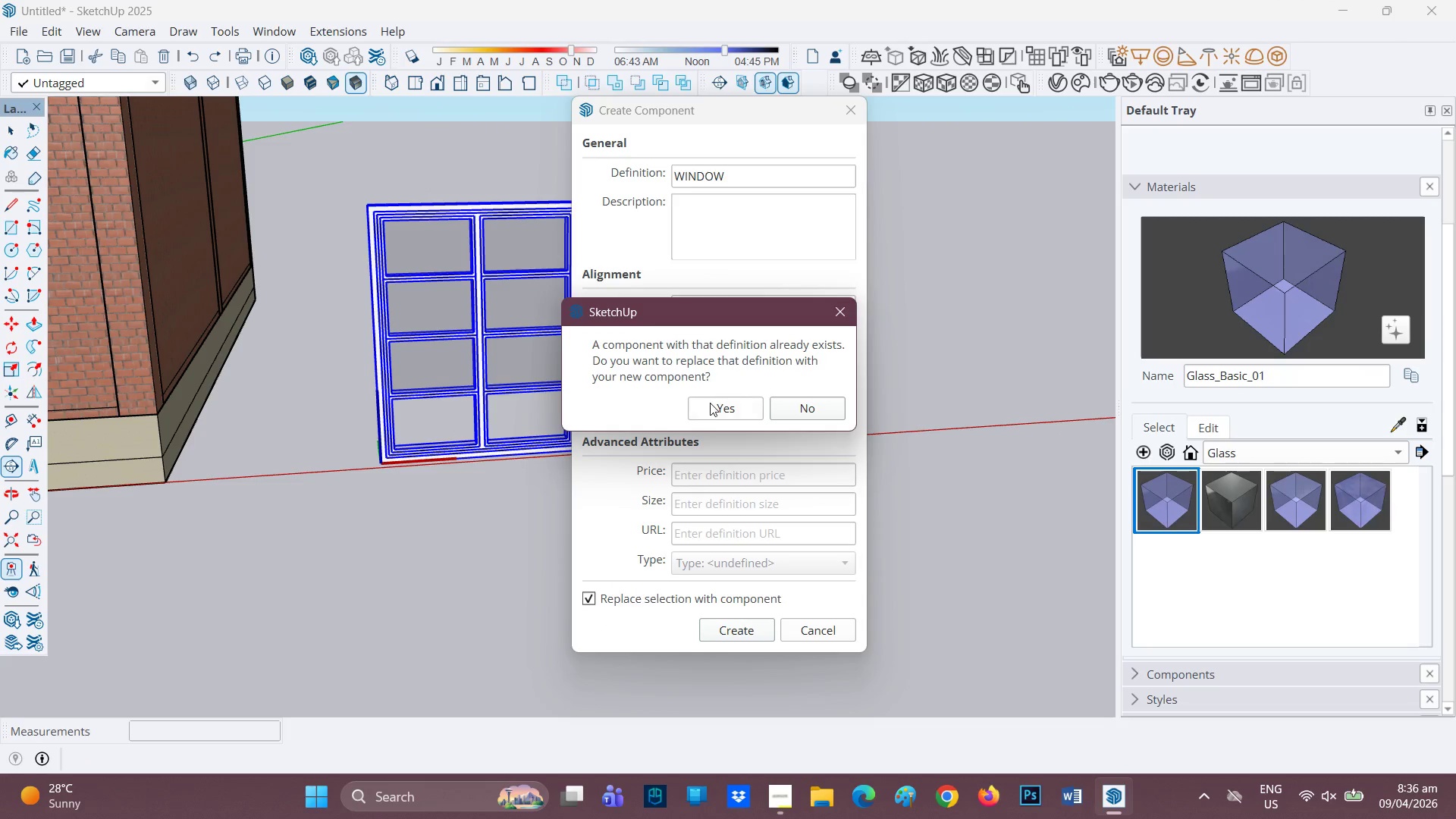 
left_click([712, 400])
 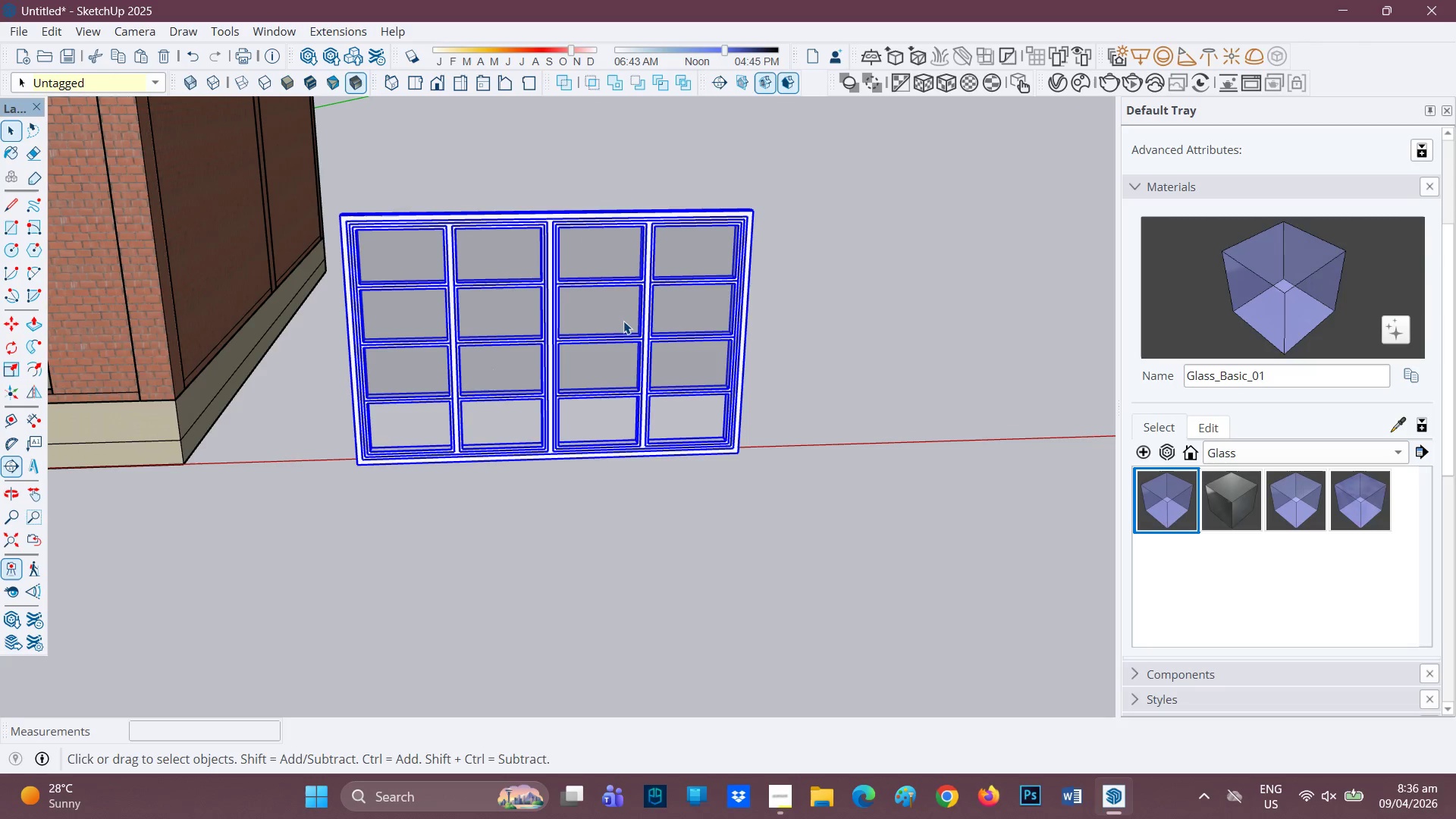 
key(Space)
 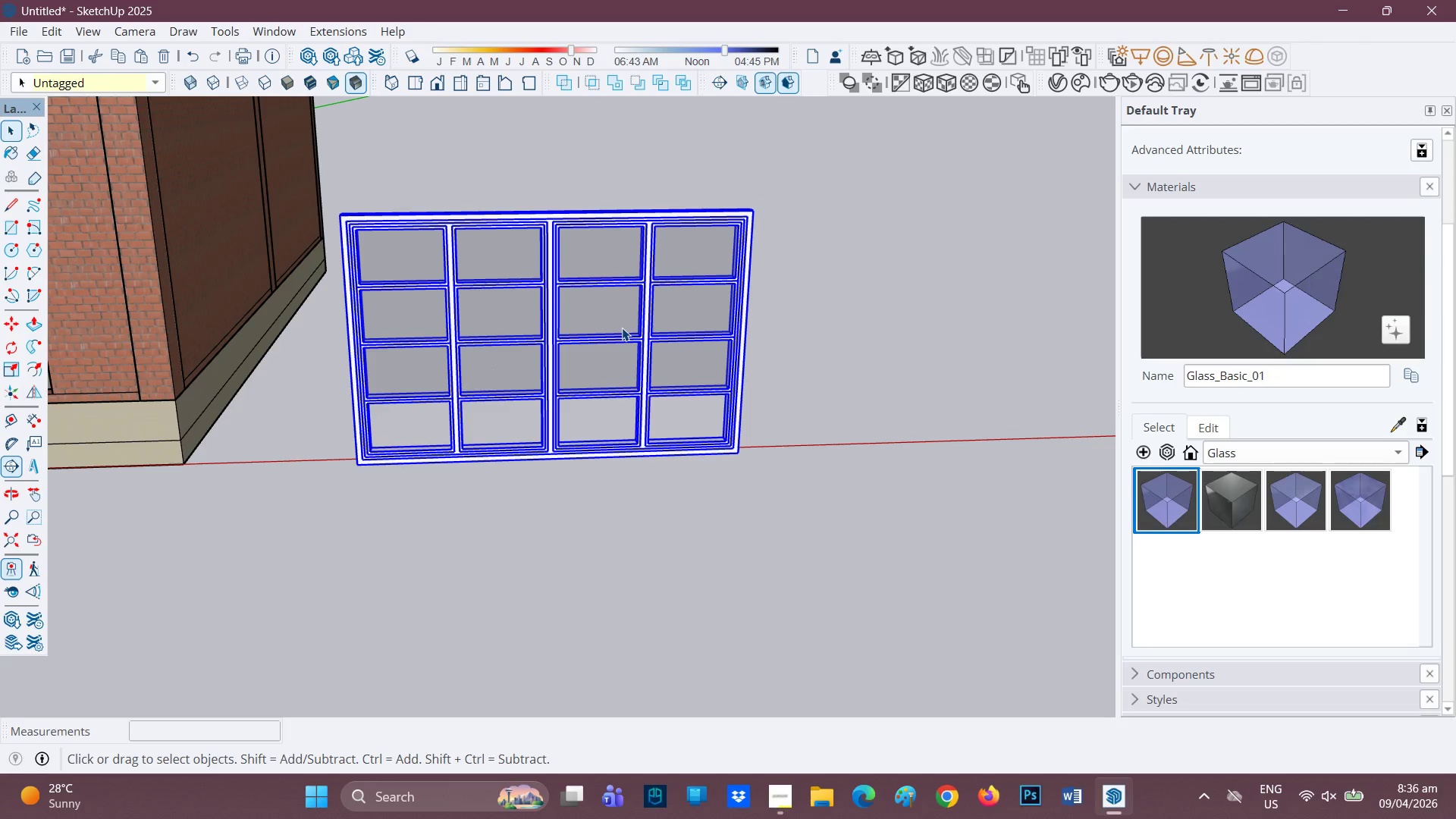 
left_click([622, 328])
 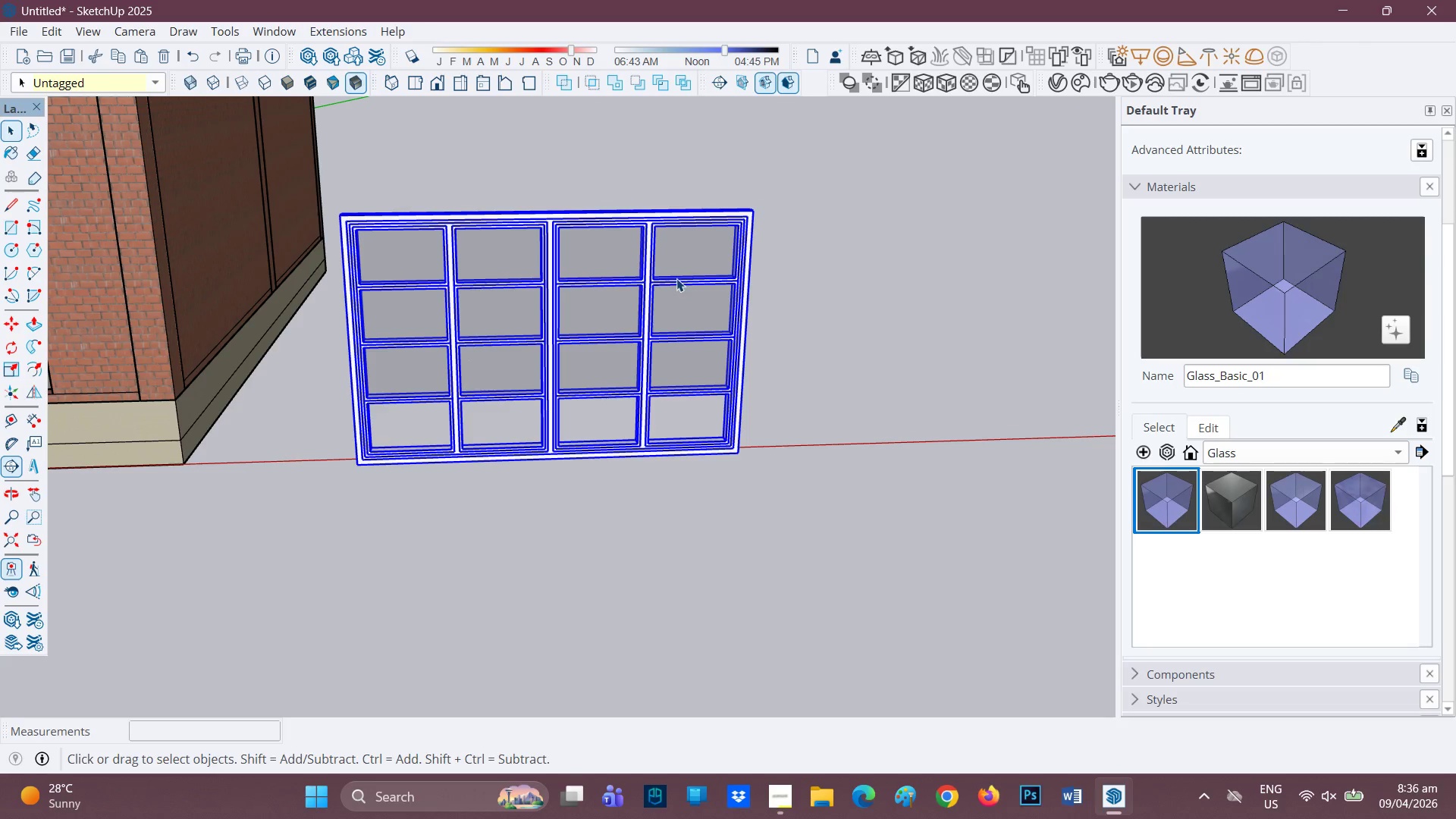 
left_click([676, 278])
 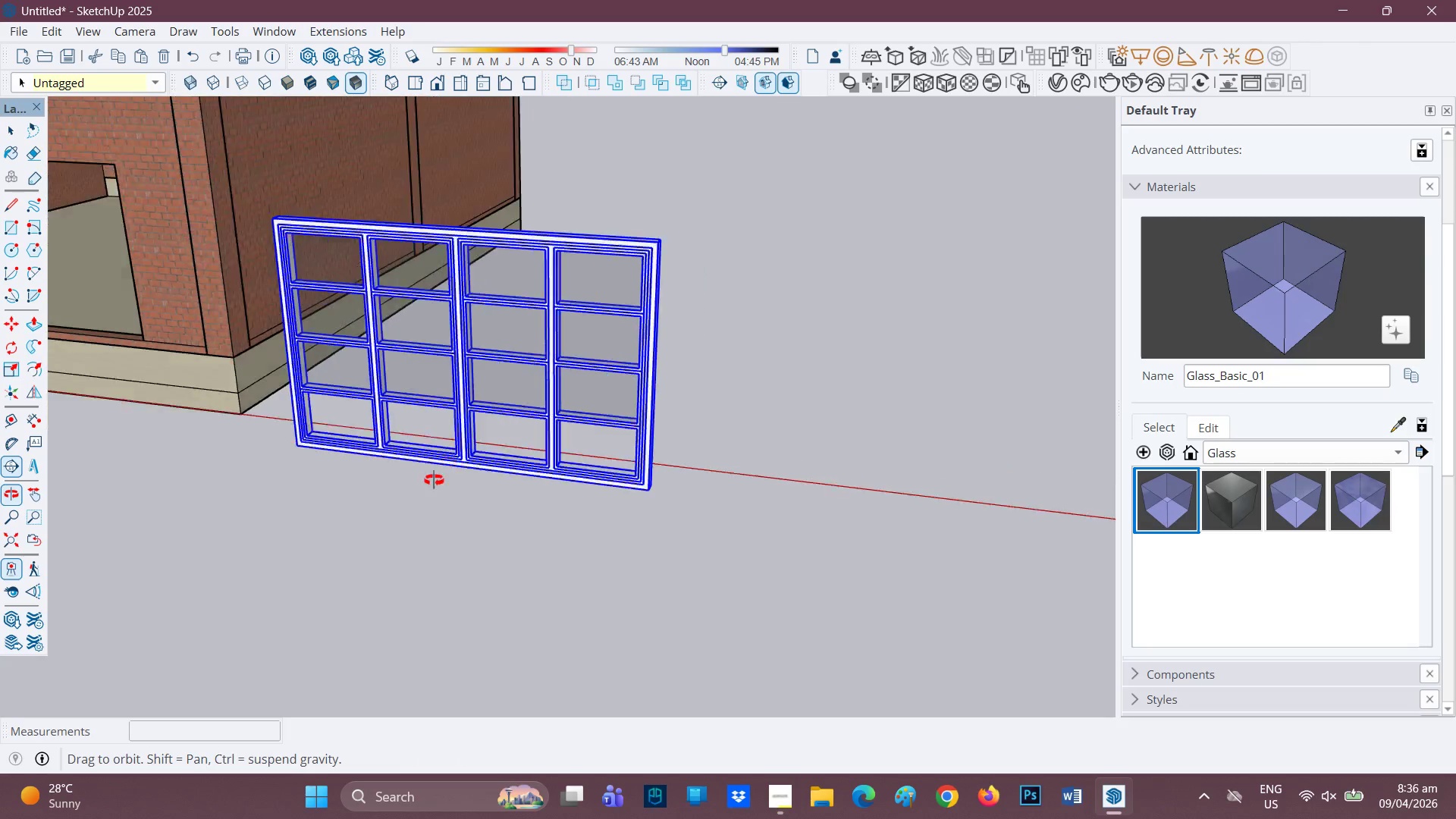 
left_click([285, 244])
 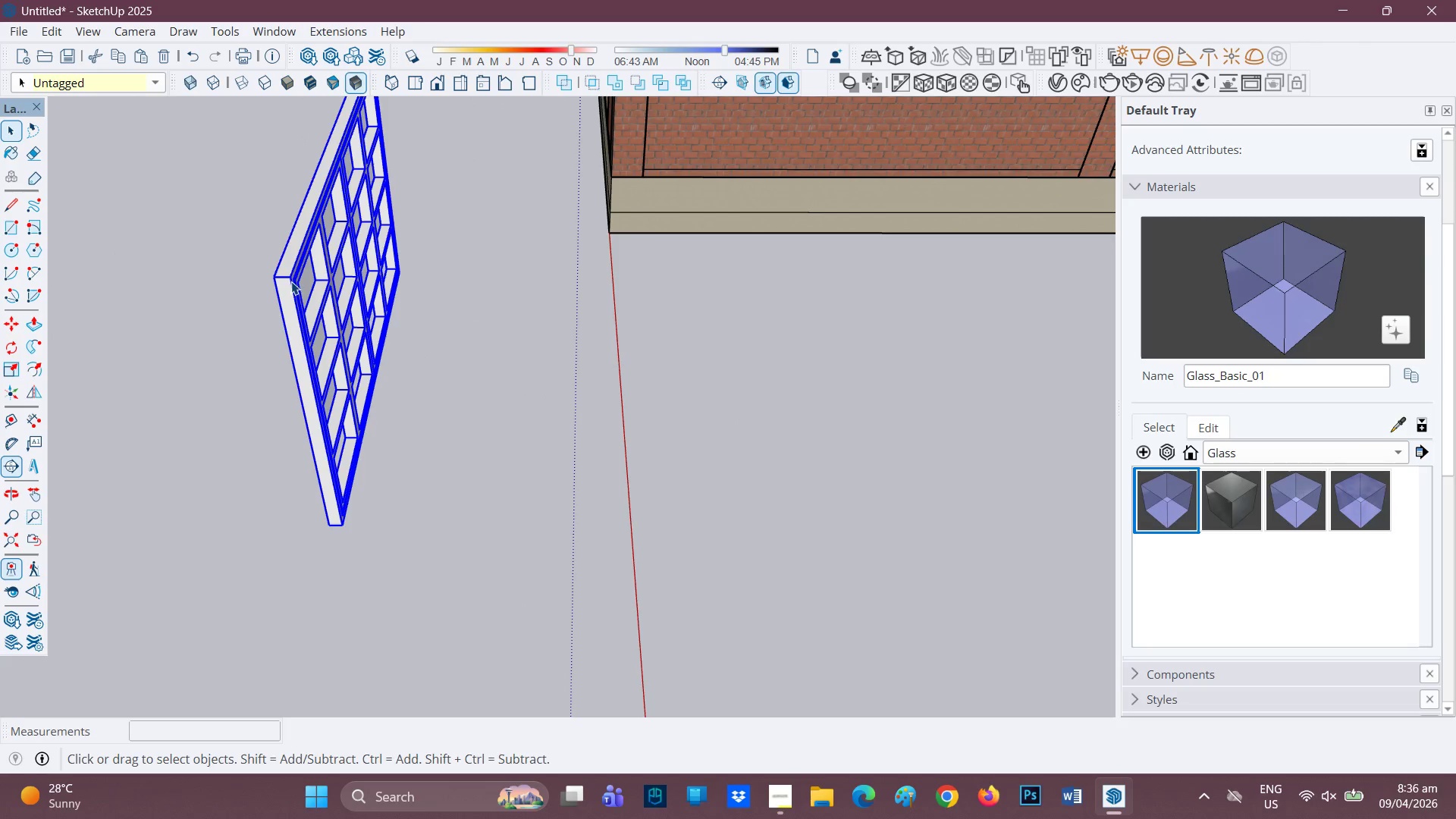 
scroll: coordinate [305, 313], scroll_direction: up, amount: 3.0
 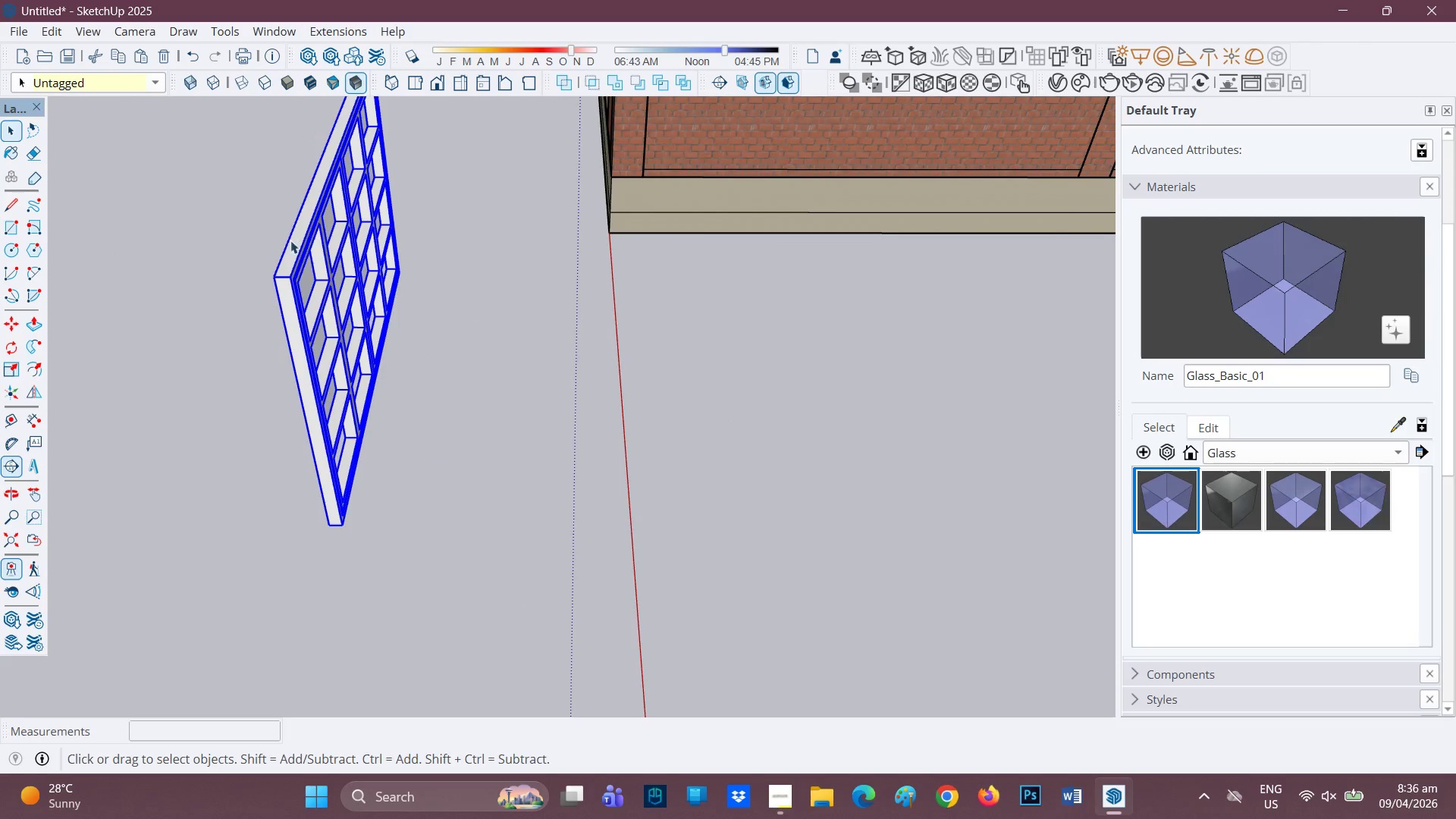 
double_click([291, 281])
 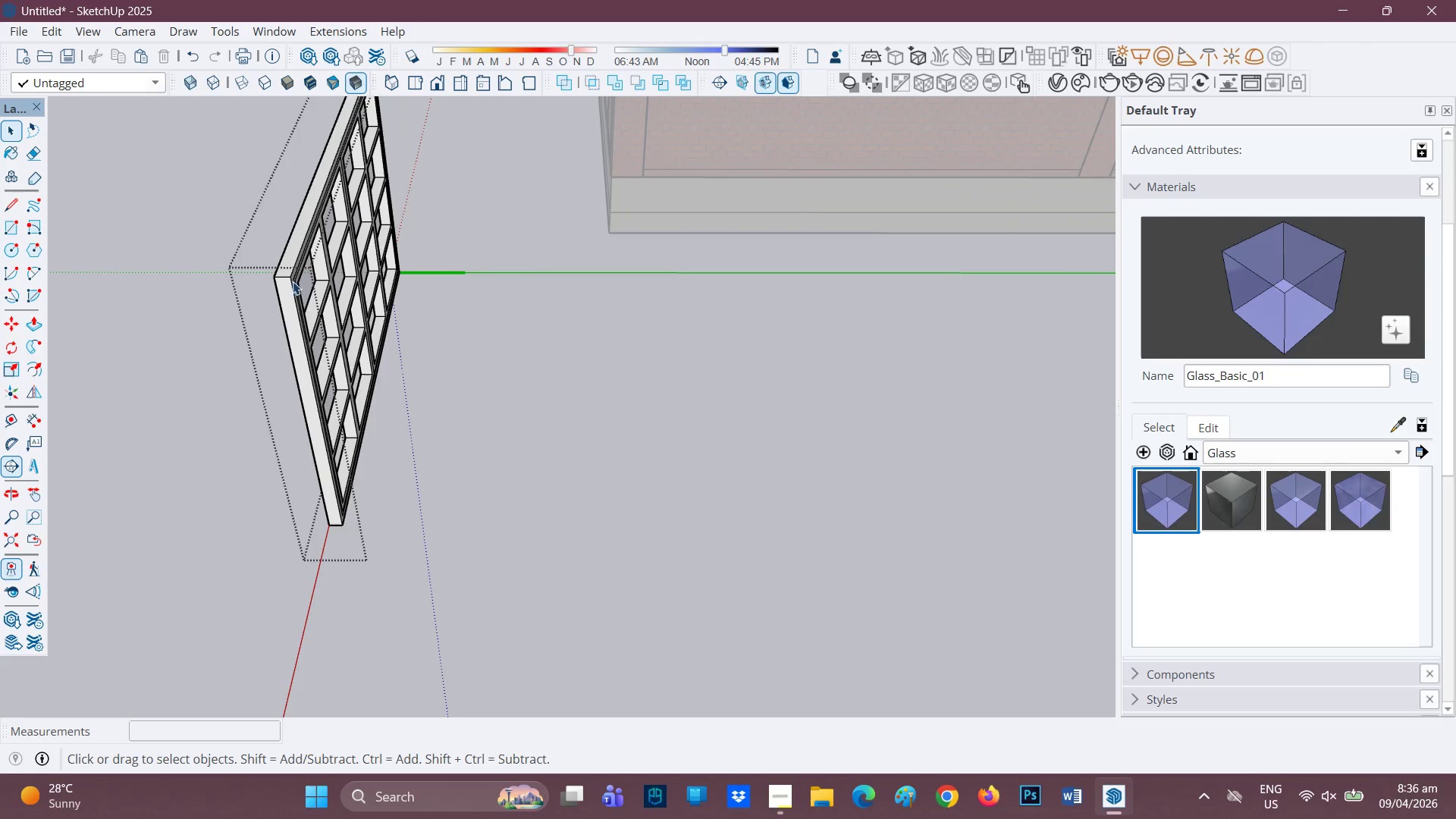 
scroll: coordinate [300, 259], scroll_direction: up, amount: 10.0
 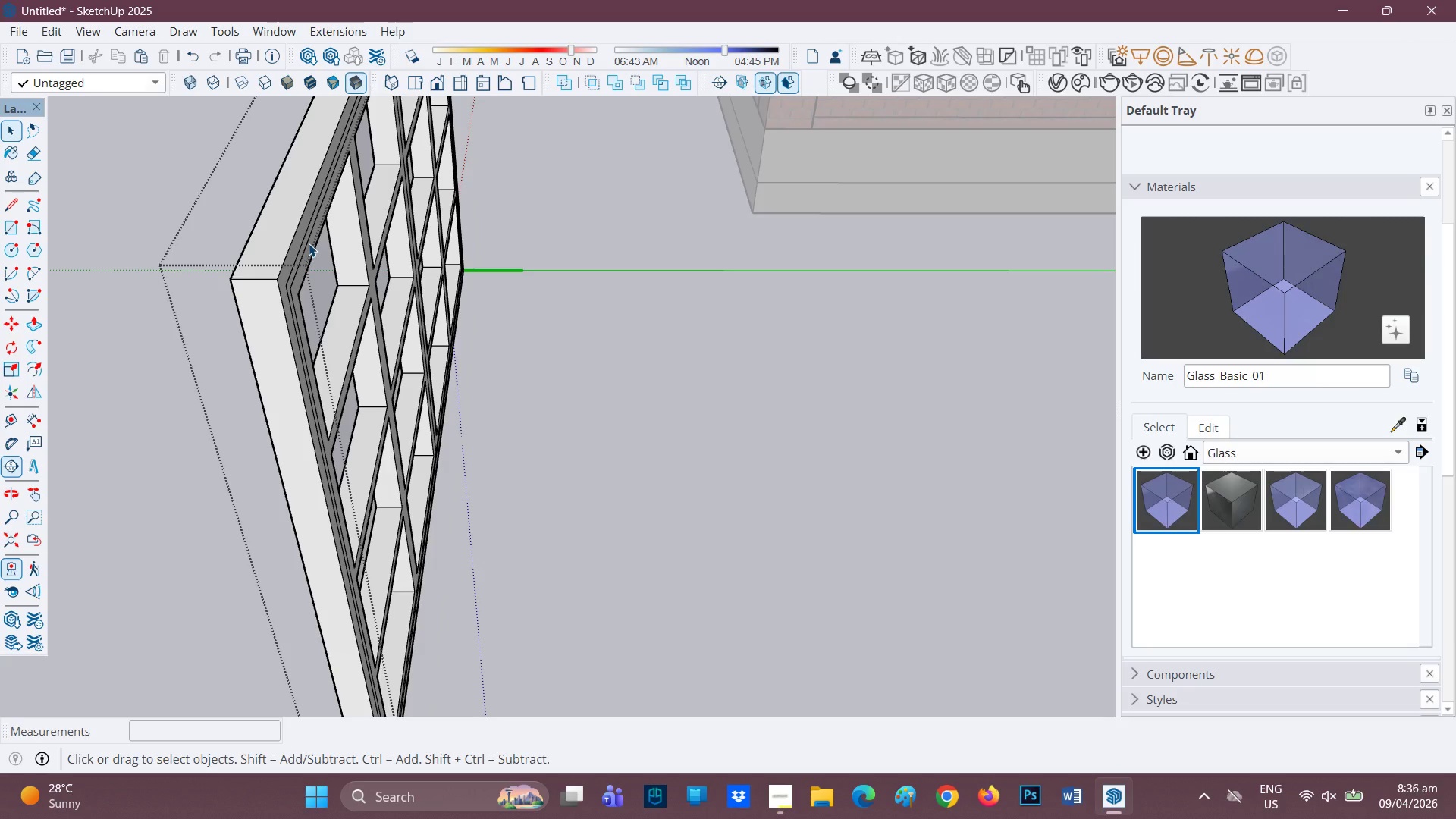 
scroll: coordinate [314, 239], scroll_direction: down, amount: 5.0
 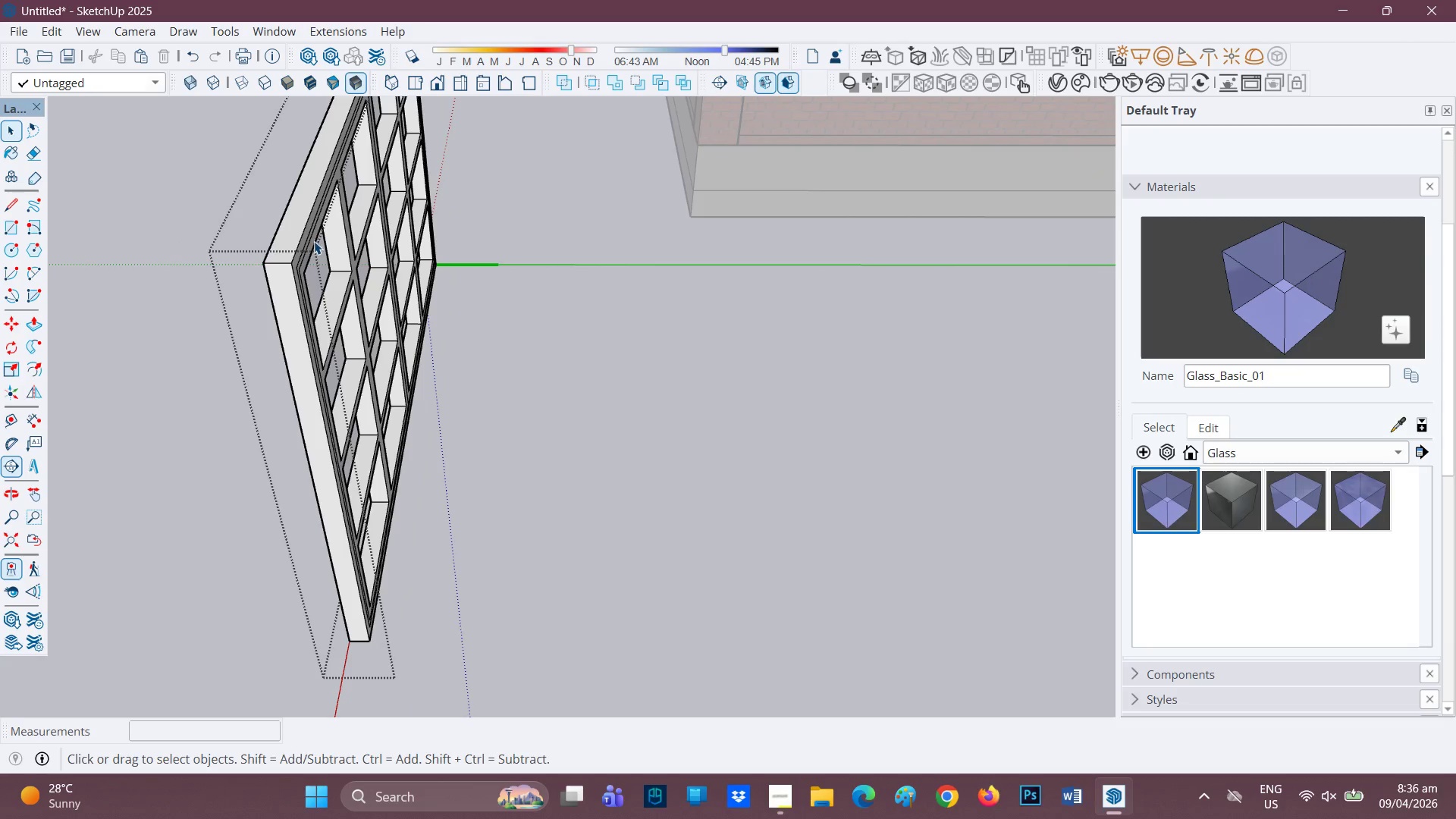 
scroll: coordinate [315, 256], scroll_direction: up, amount: 2.0
 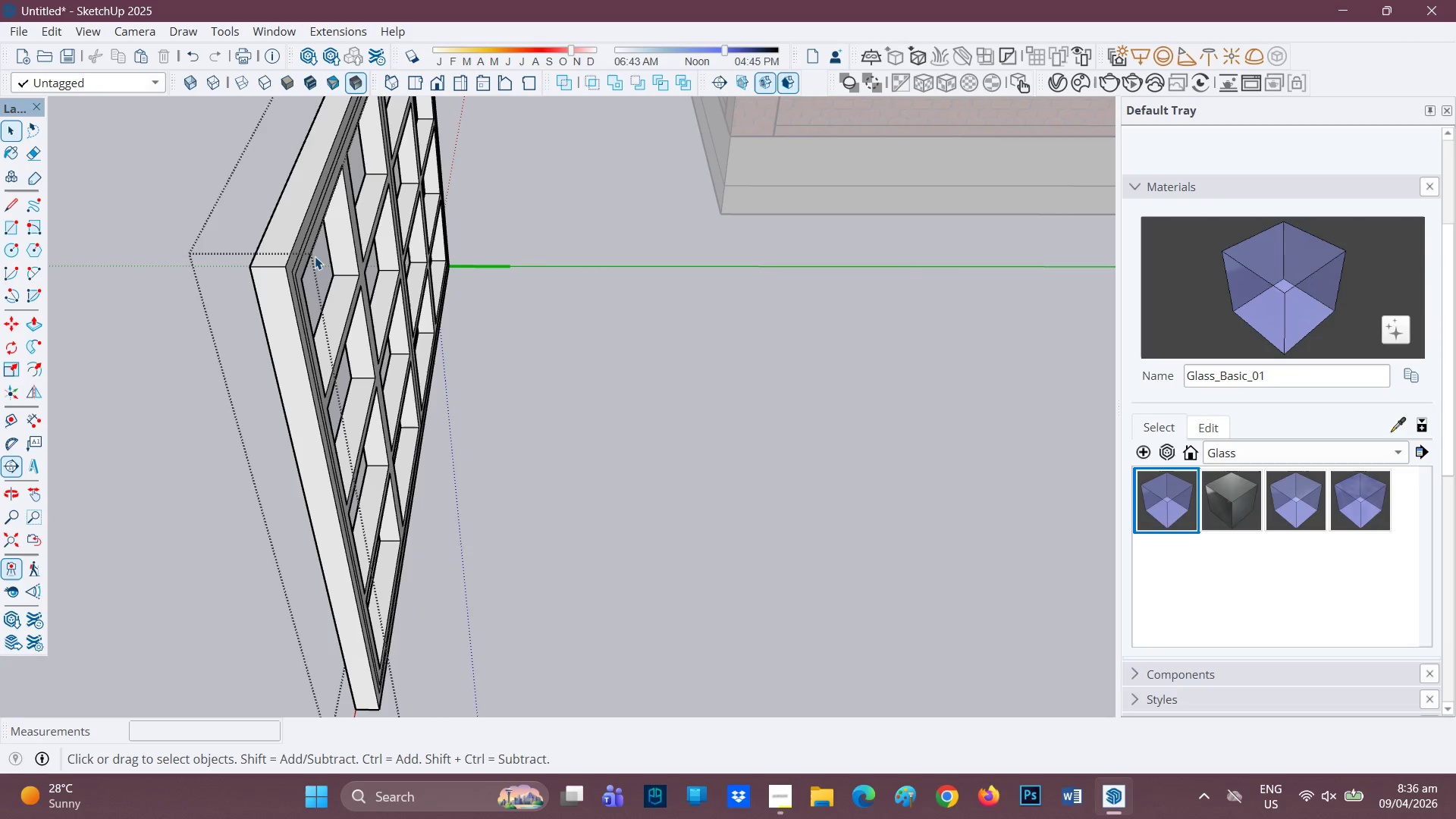 
scroll: coordinate [197, 305], scroll_direction: down, amount: 3.0
 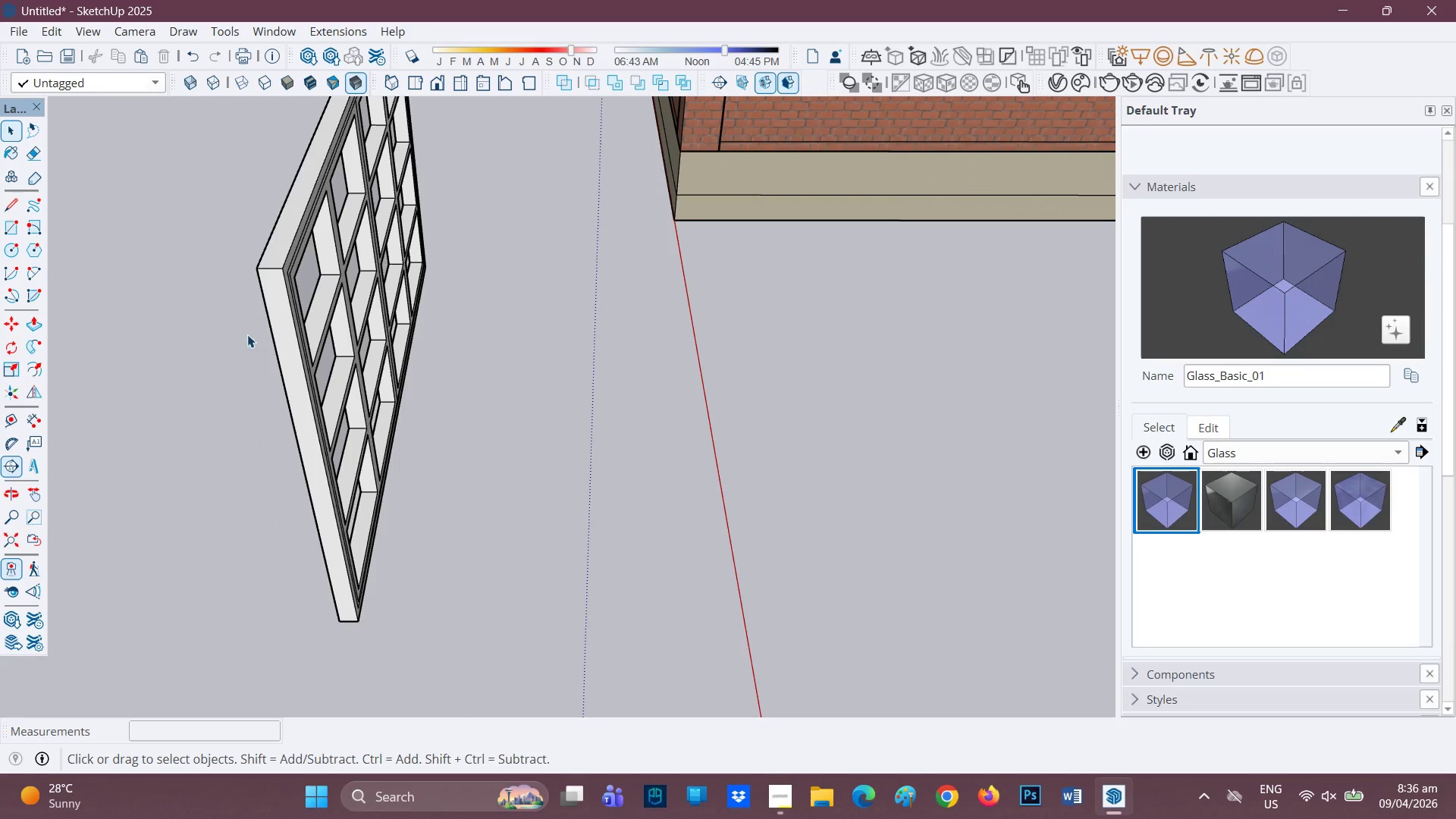 
left_click([289, 306])
 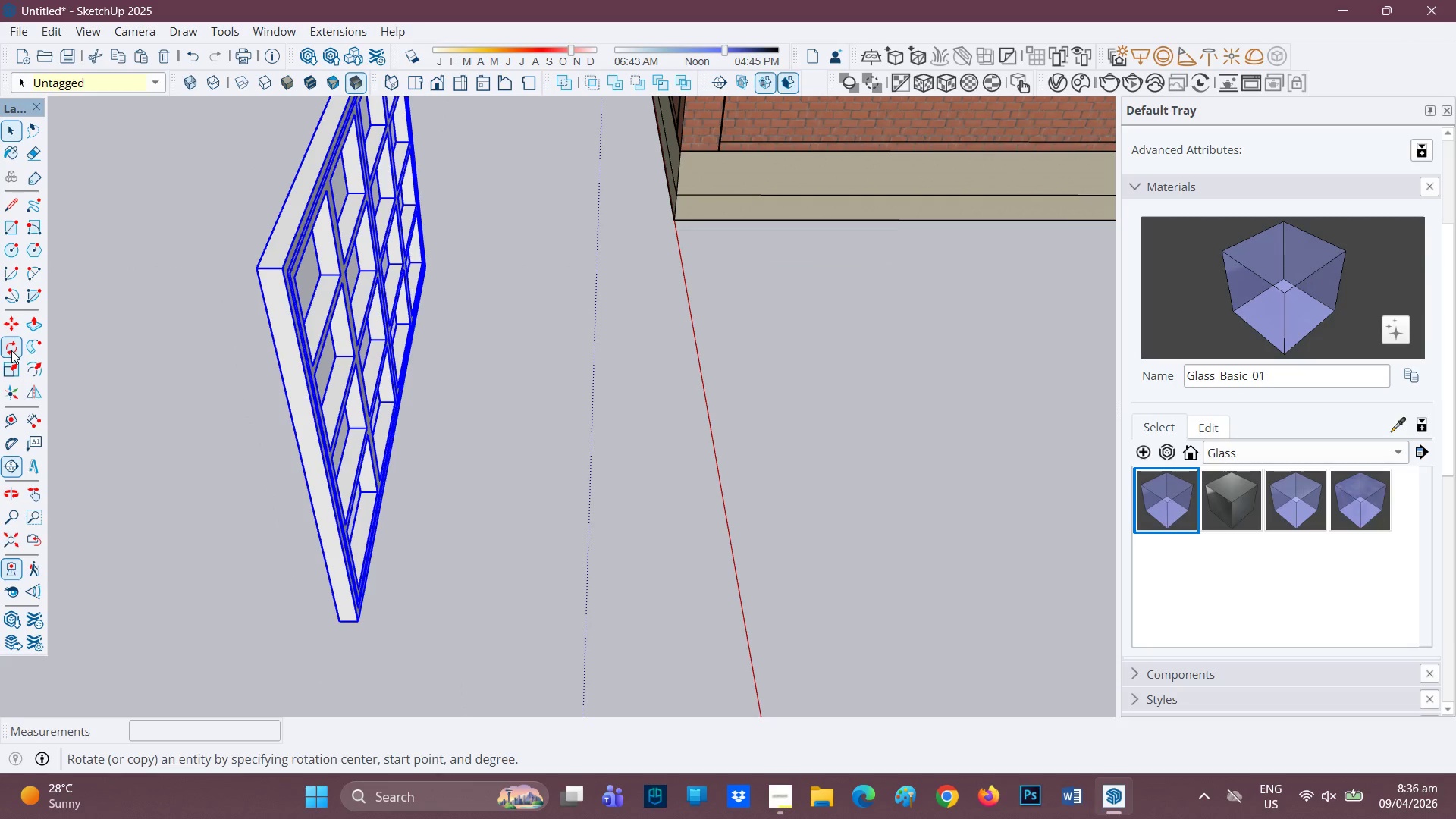 
left_click([8, 366])
 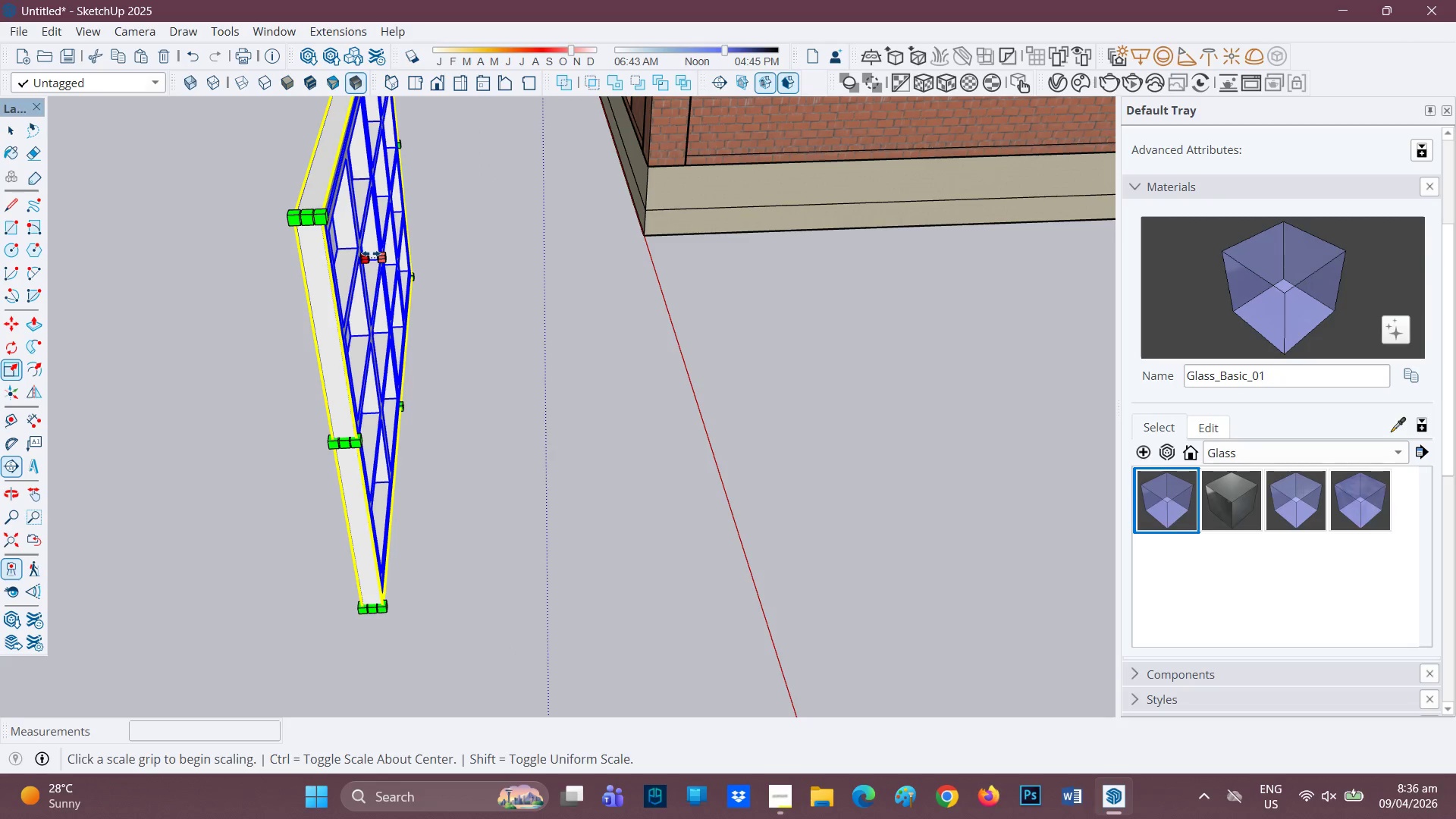 
wait(6.25)
 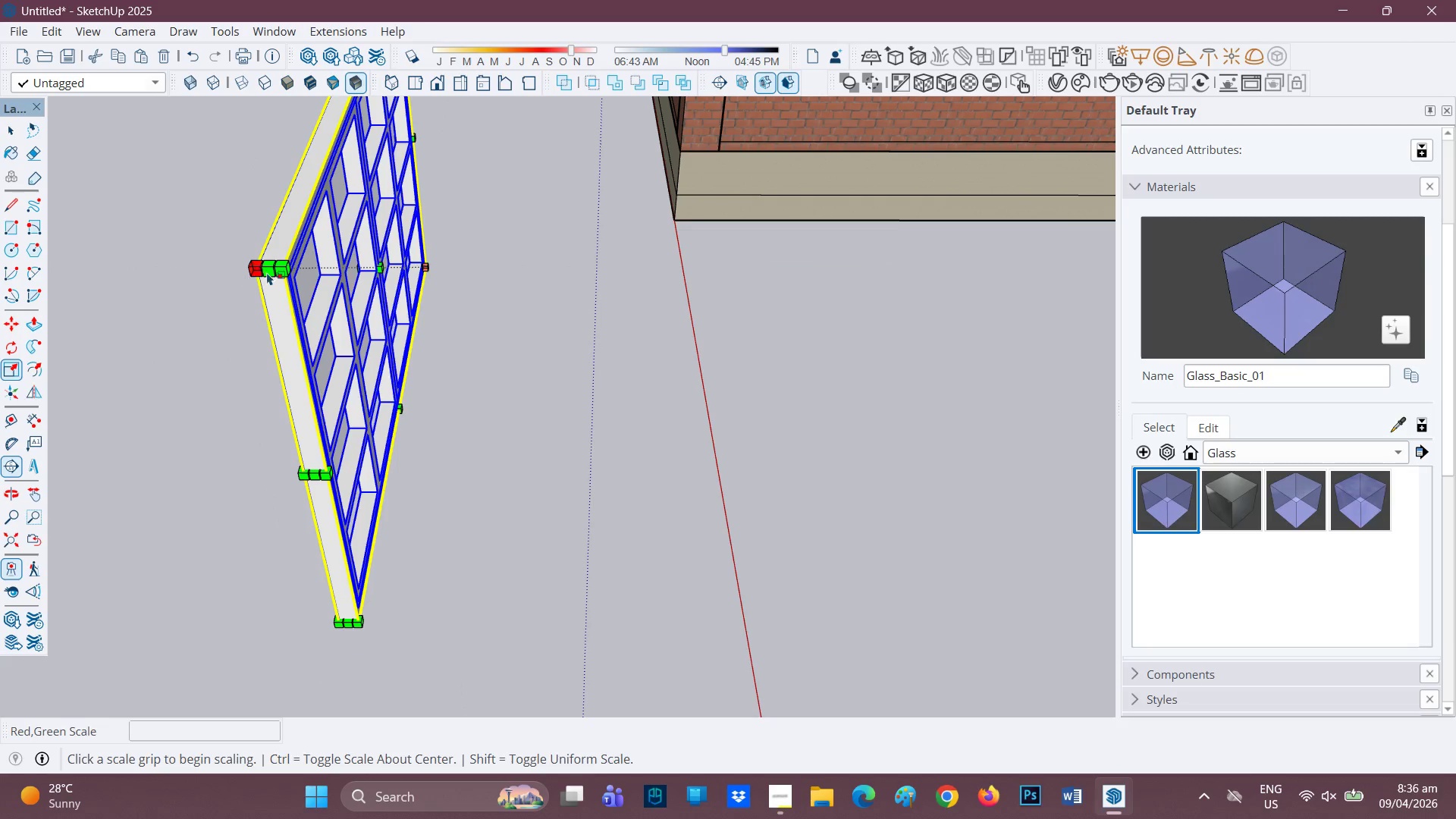 
left_click([385, 257])
 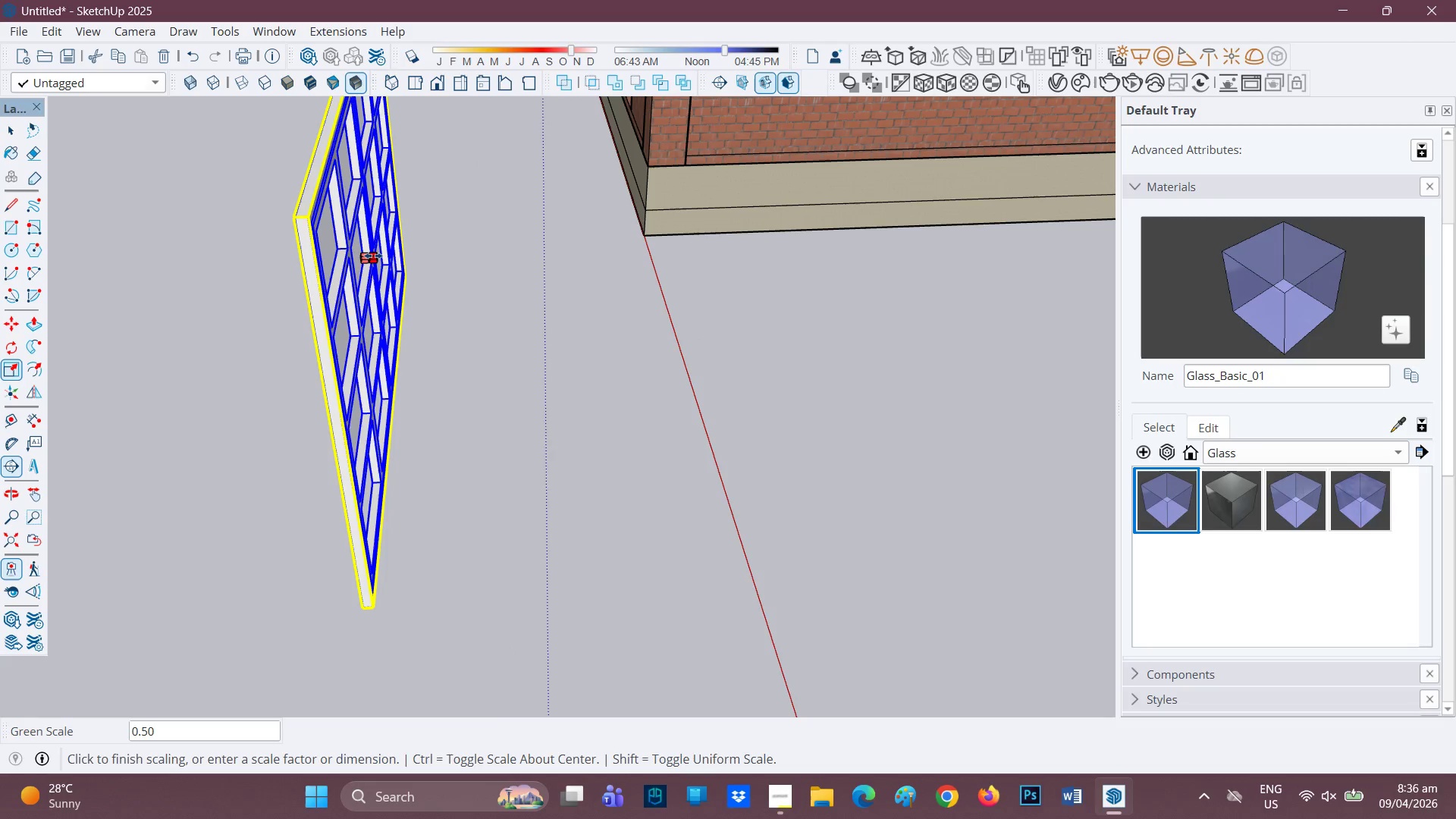 
left_click([373, 256])
 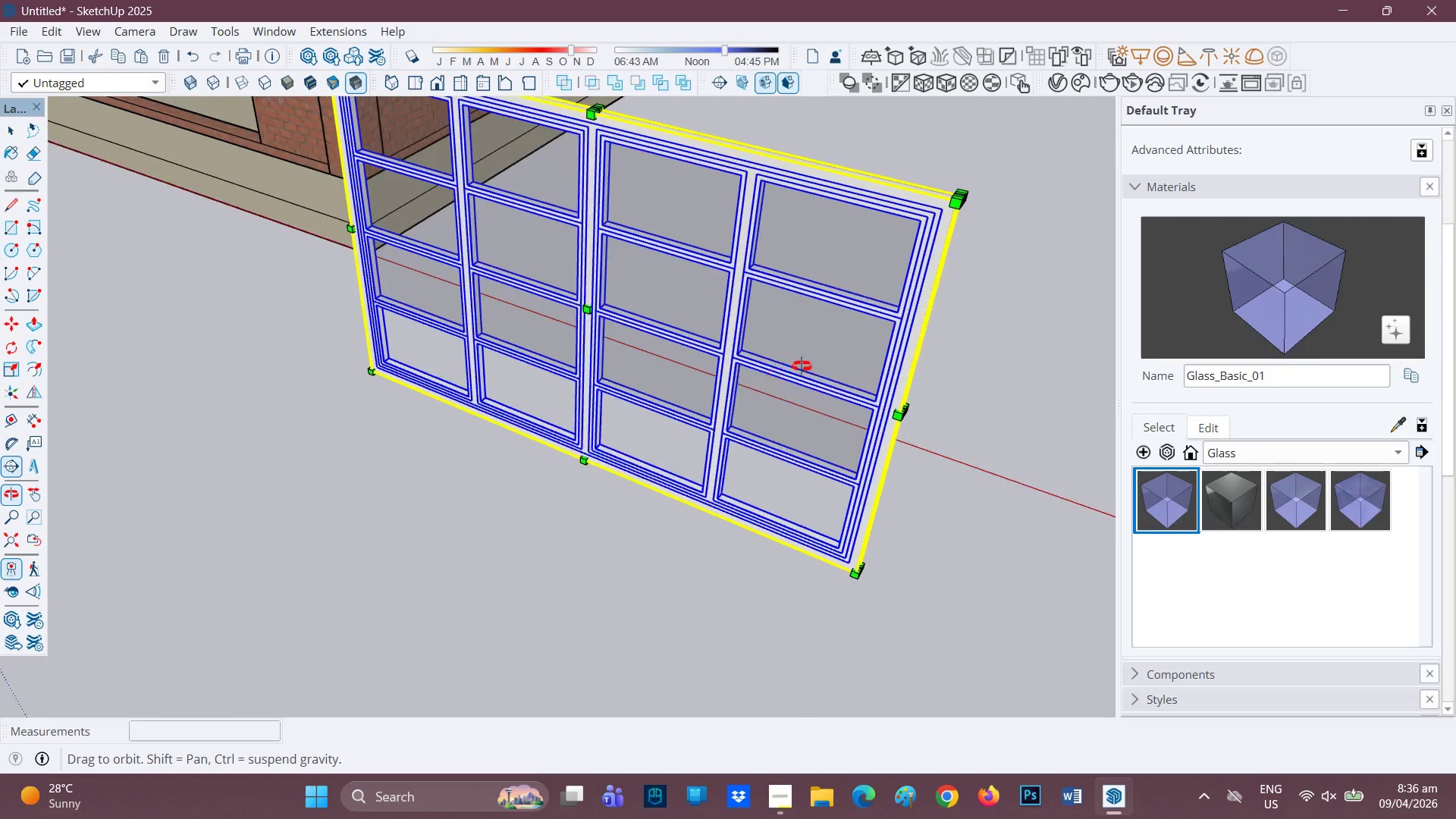 
key(Space)
 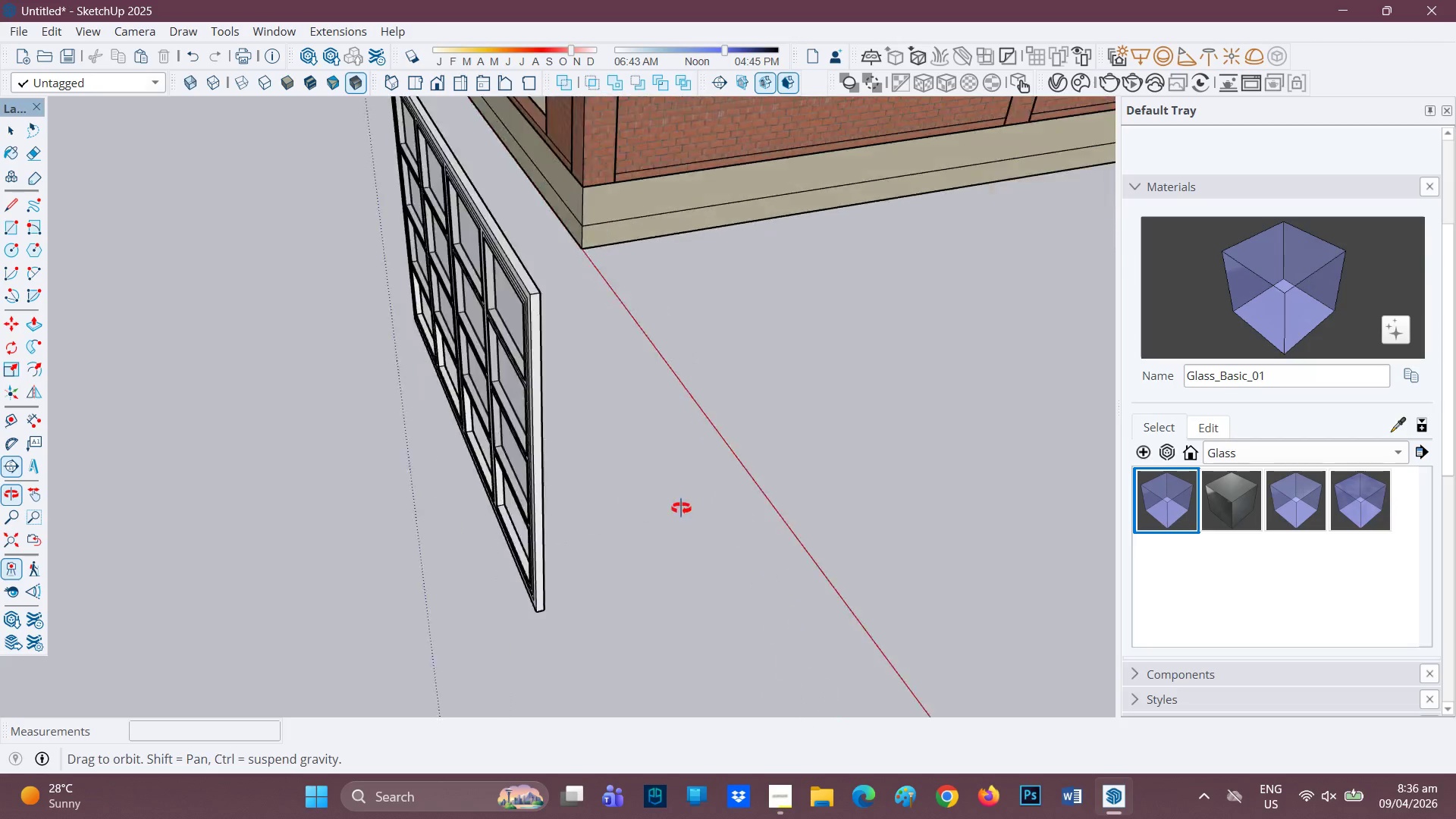 
scroll: coordinate [792, 381], scroll_direction: down, amount: 2.0
 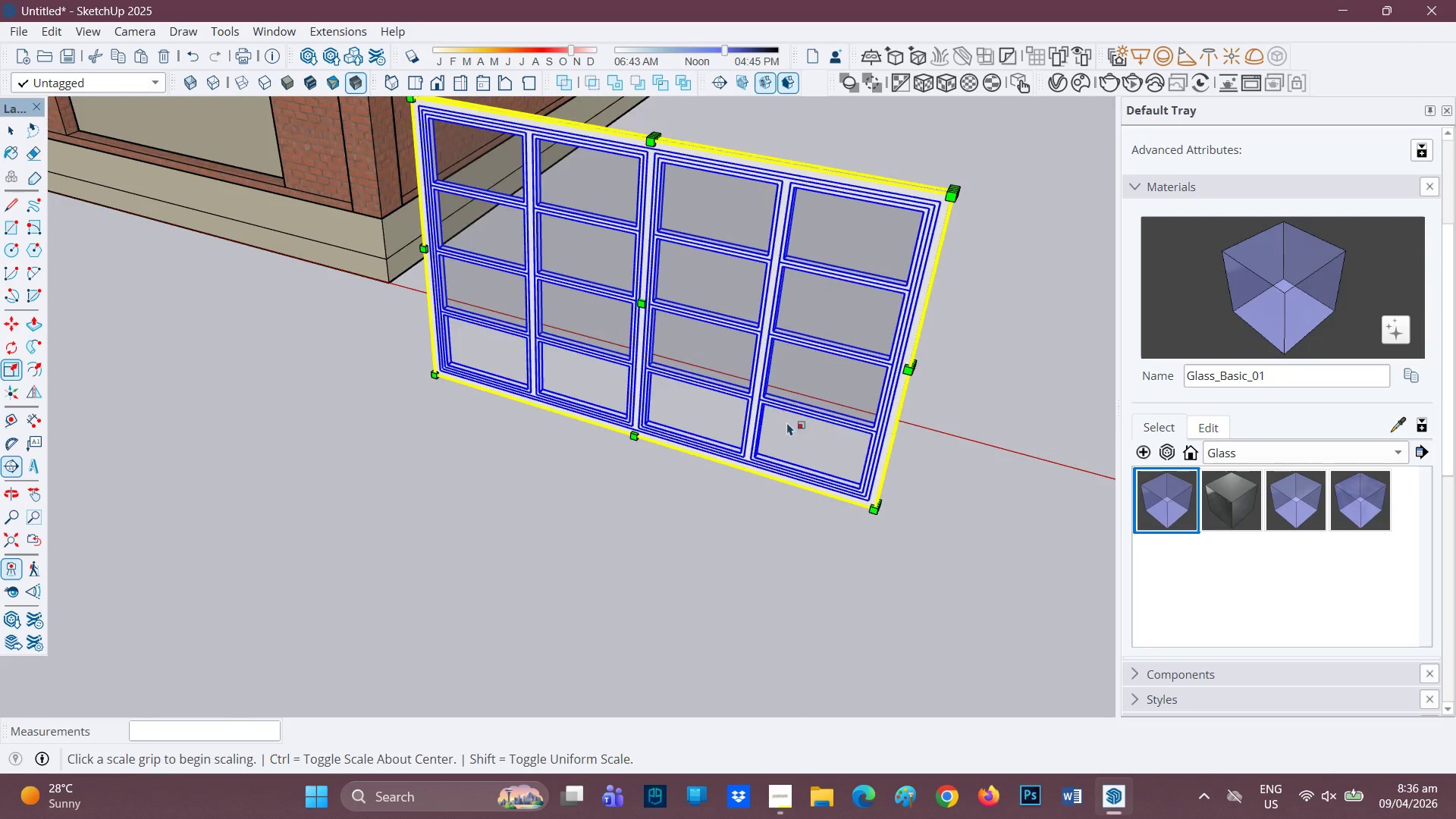 
scroll: coordinate [767, 376], scroll_direction: up, amount: 3.0
 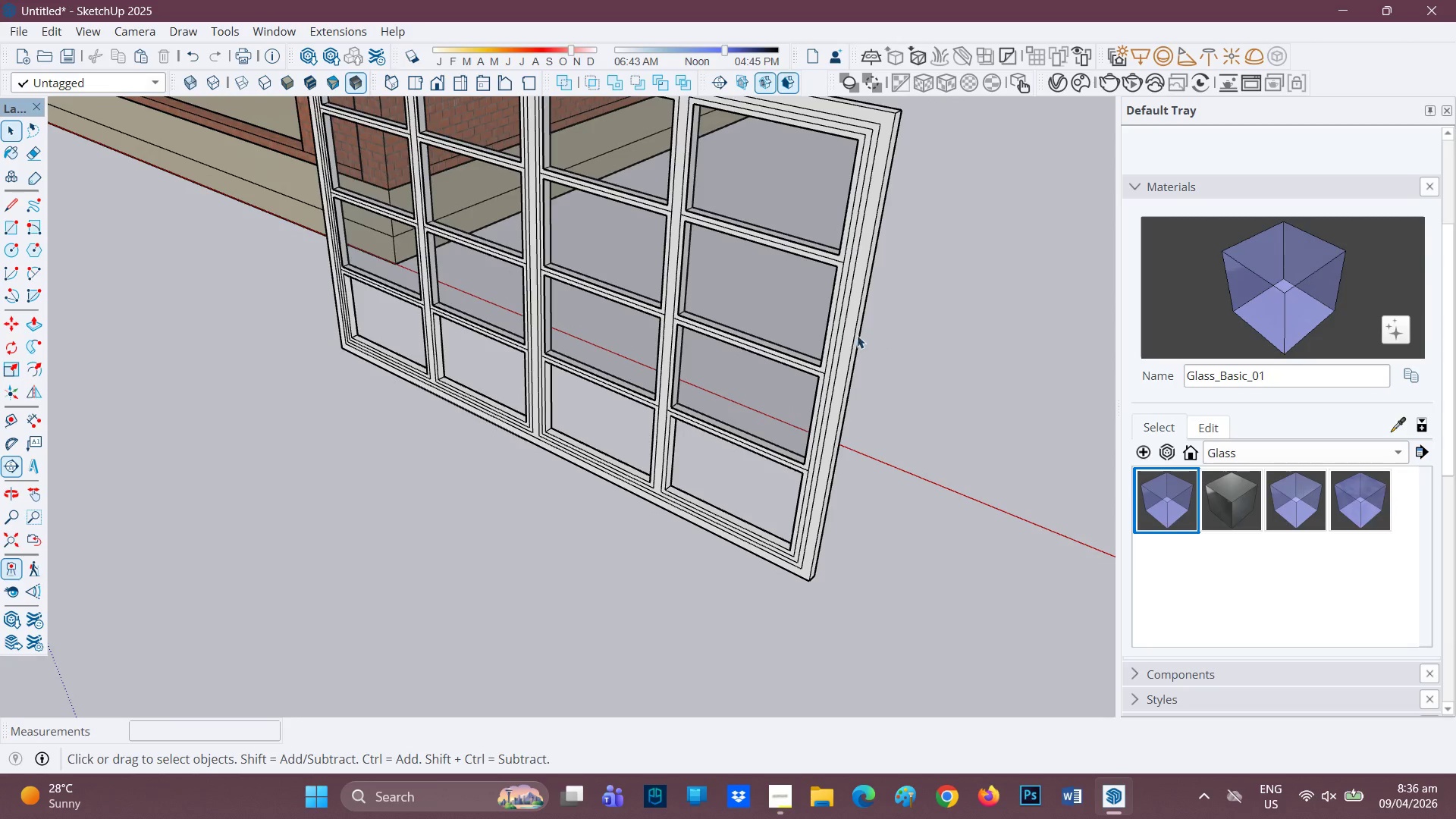 
double_click([849, 335])
 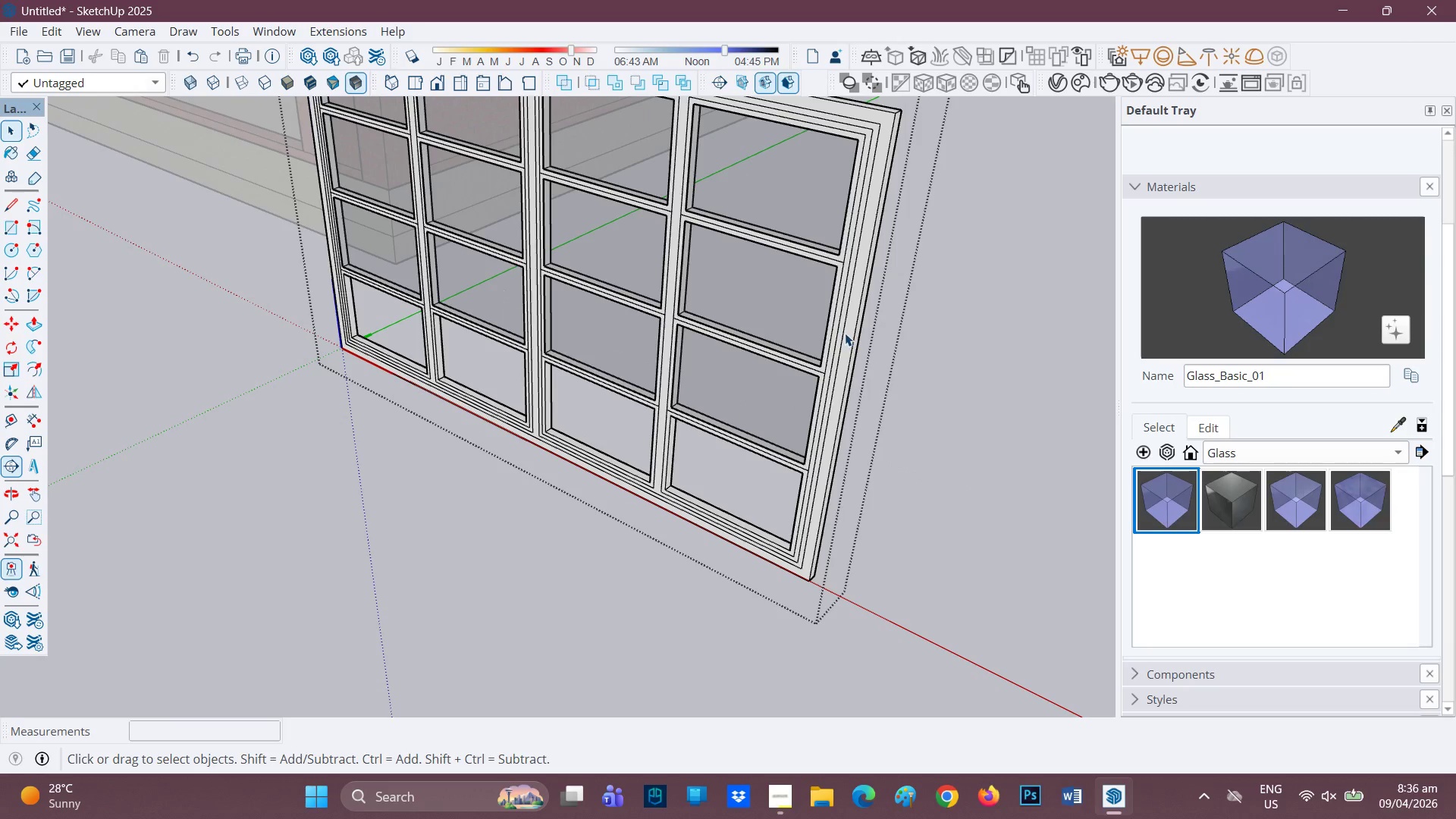 
left_click([845, 333])
 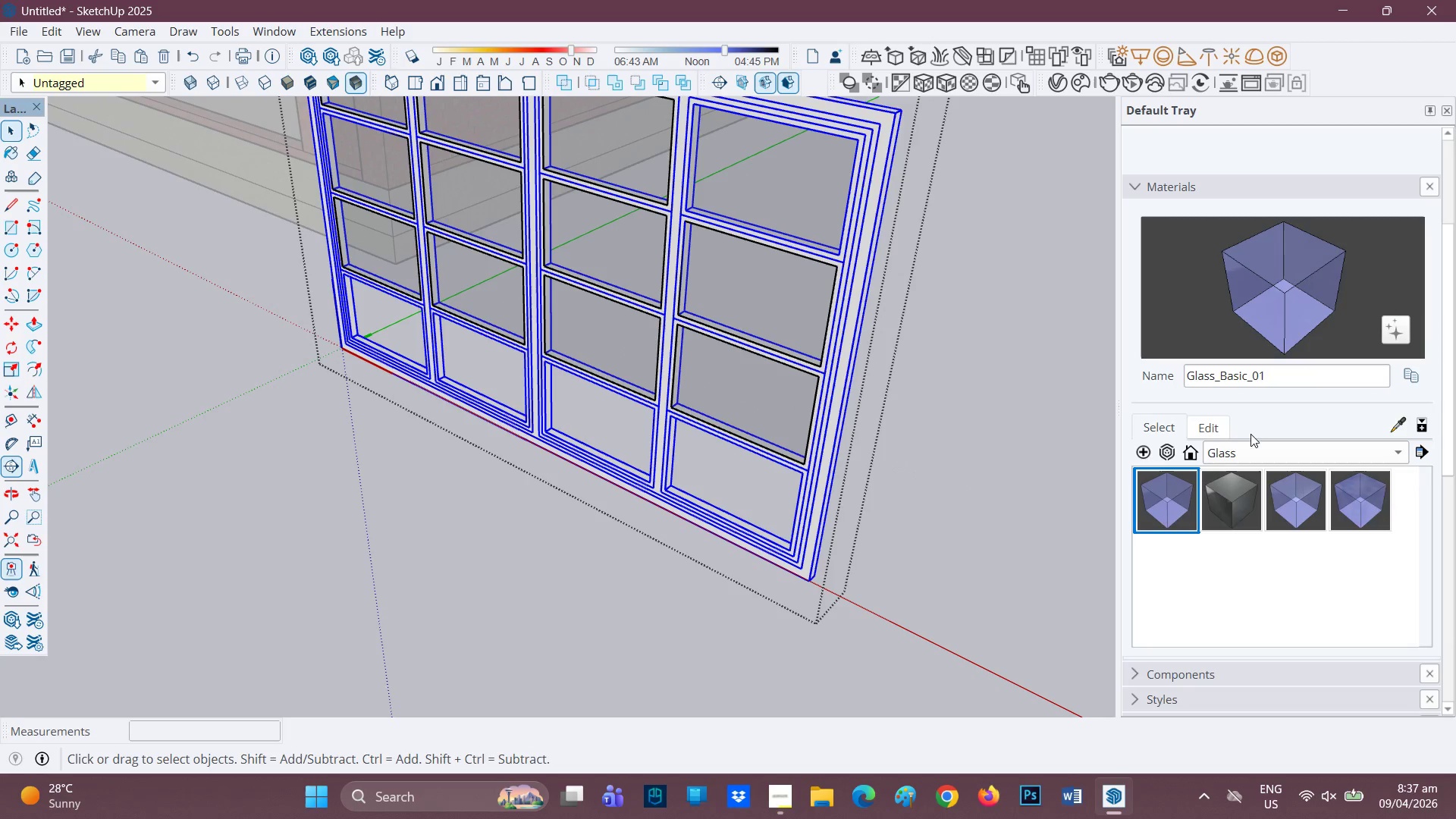 
mouse_move([1331, 457])
 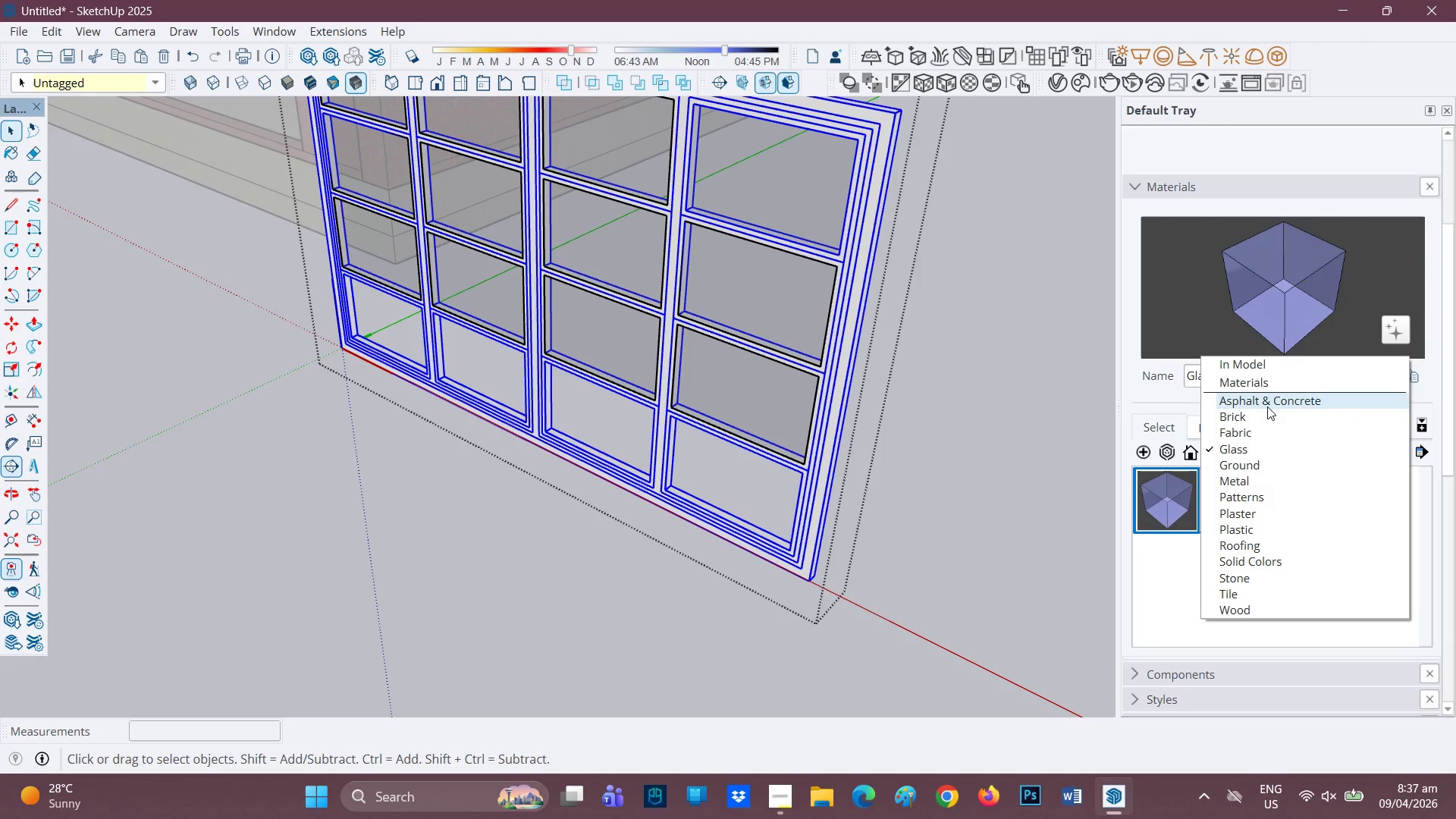 
wait(12.03)
 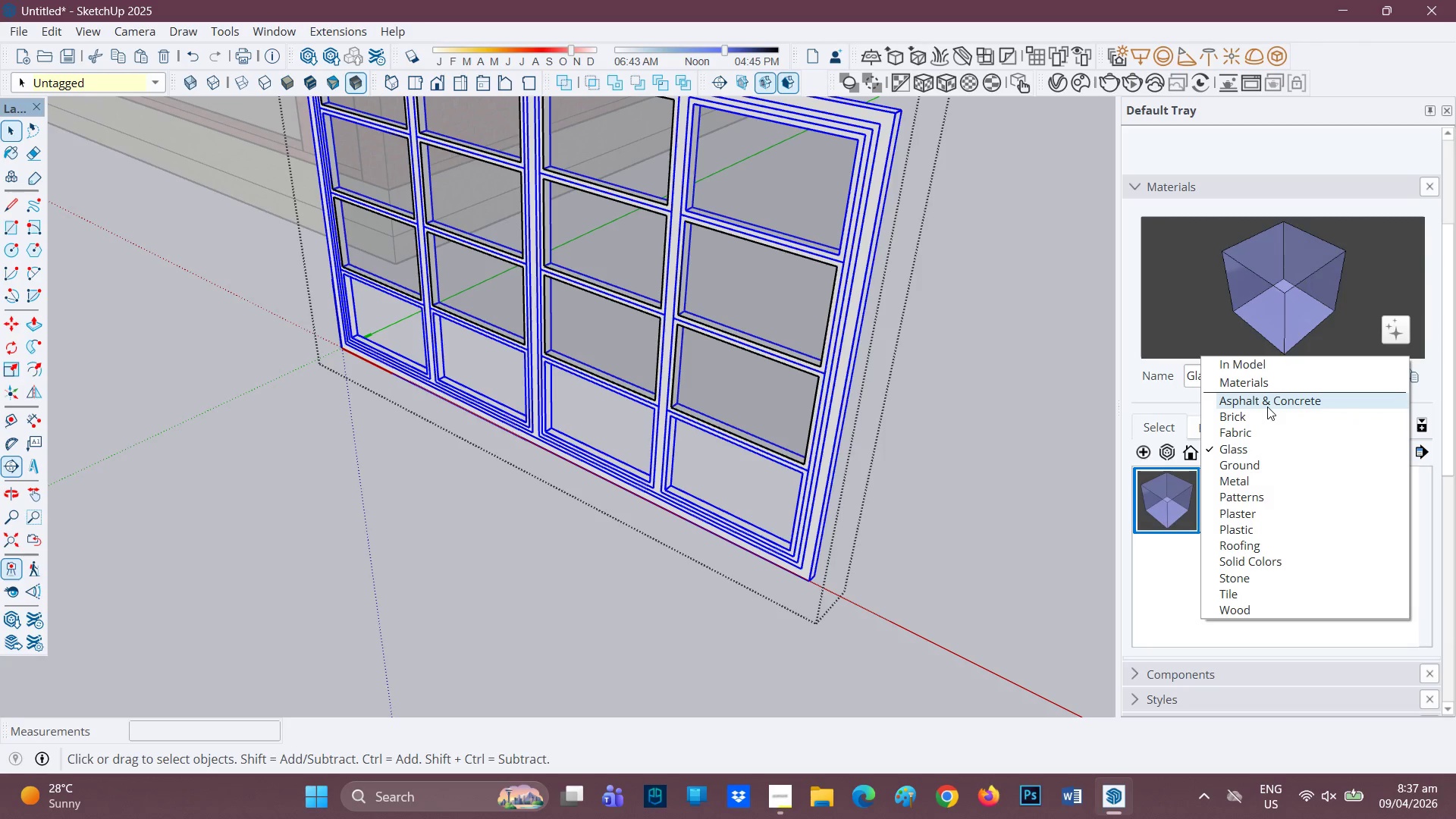 
left_click([1256, 482])
 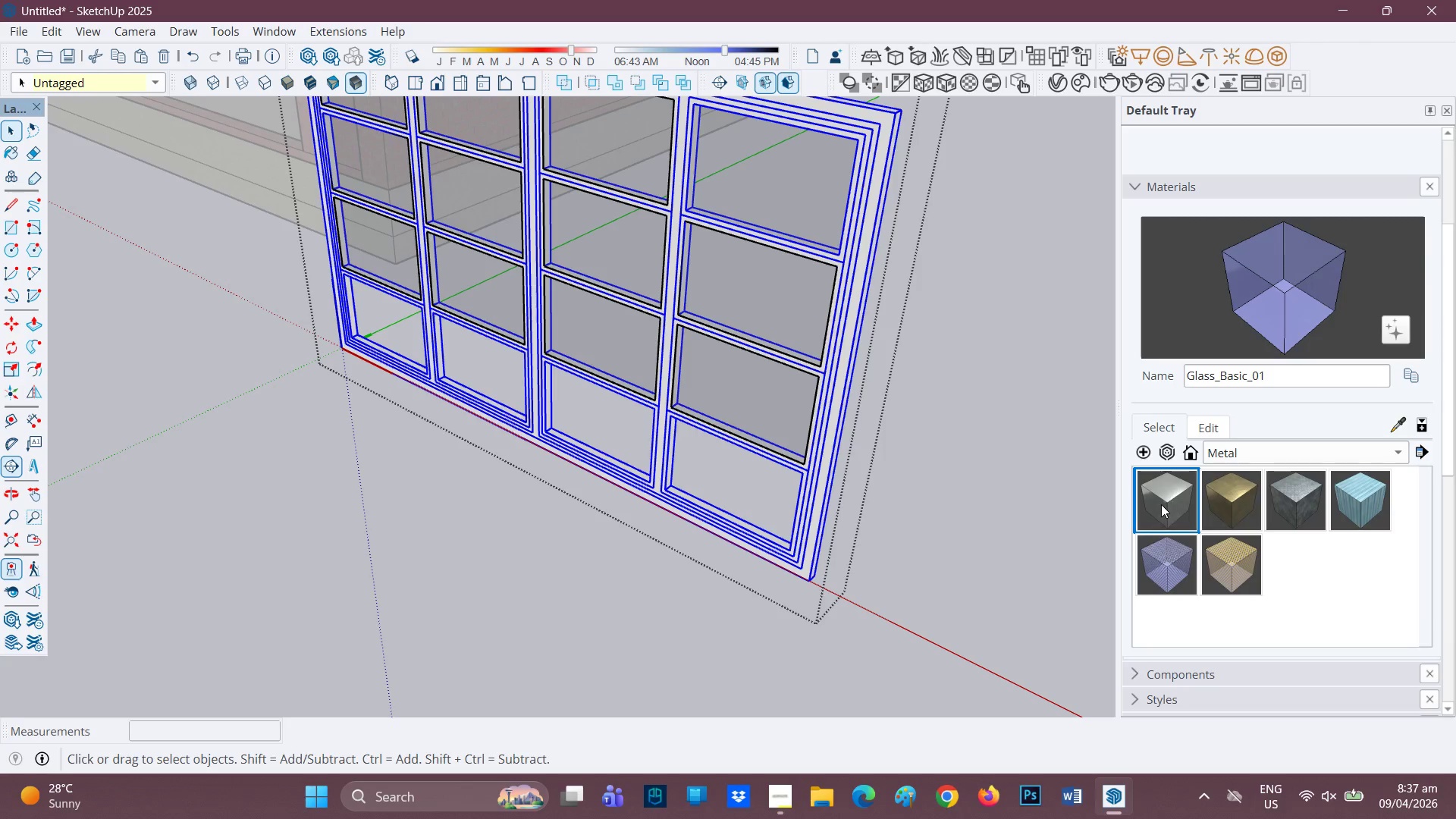 
left_click([1161, 504])
 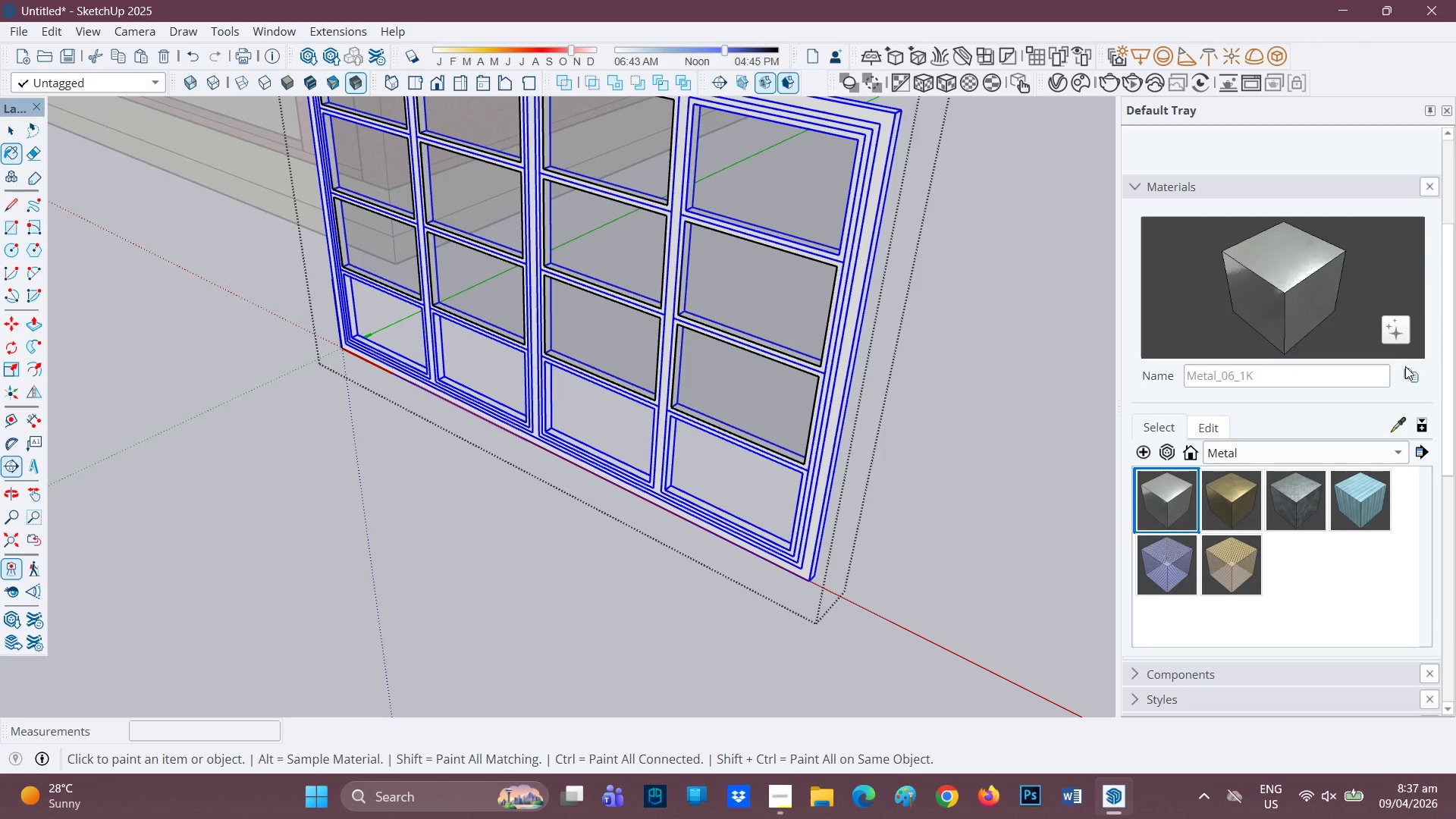 
left_click([1408, 368])
 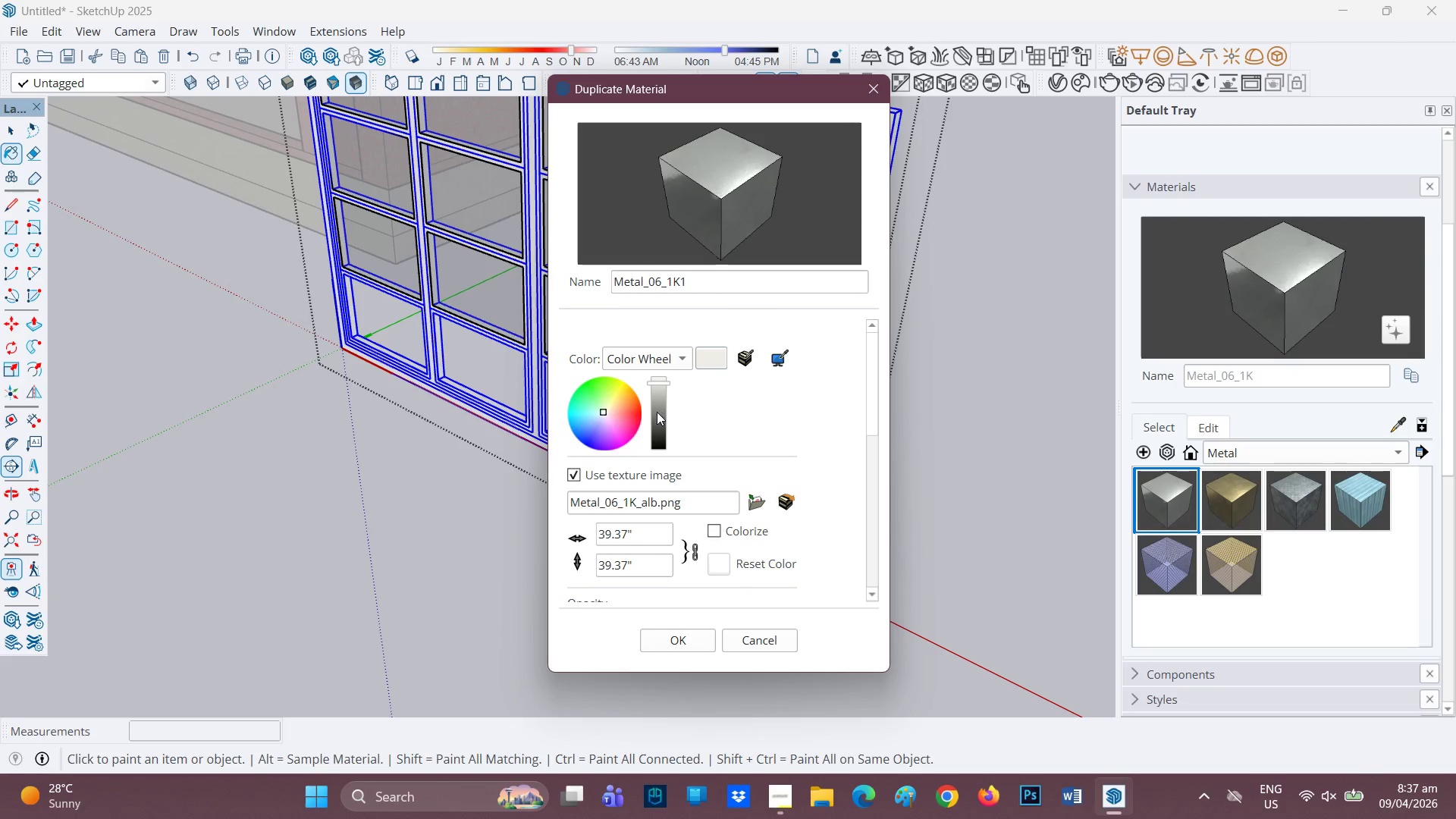 
left_click([656, 425])
 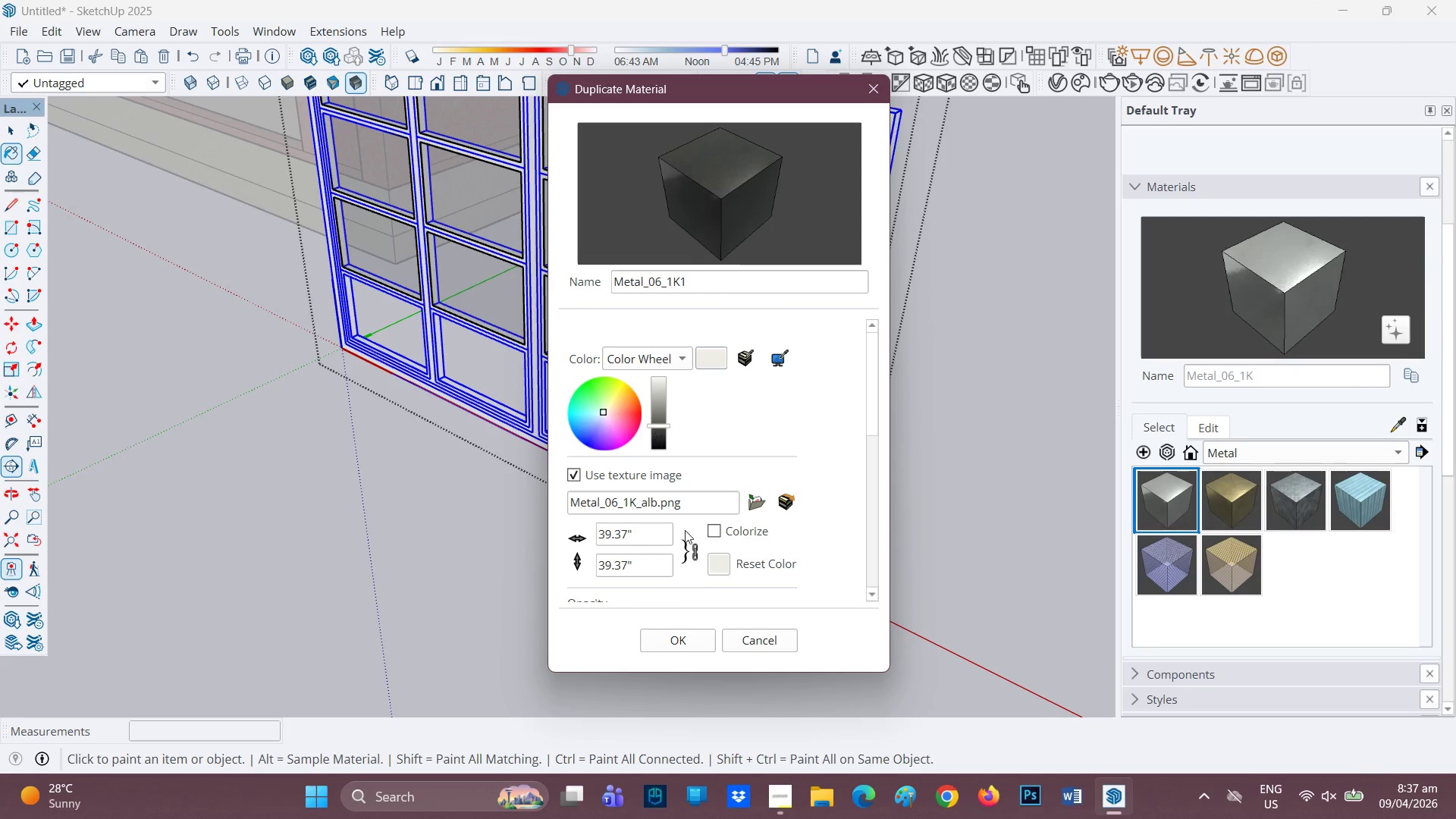 
left_click([689, 639])
 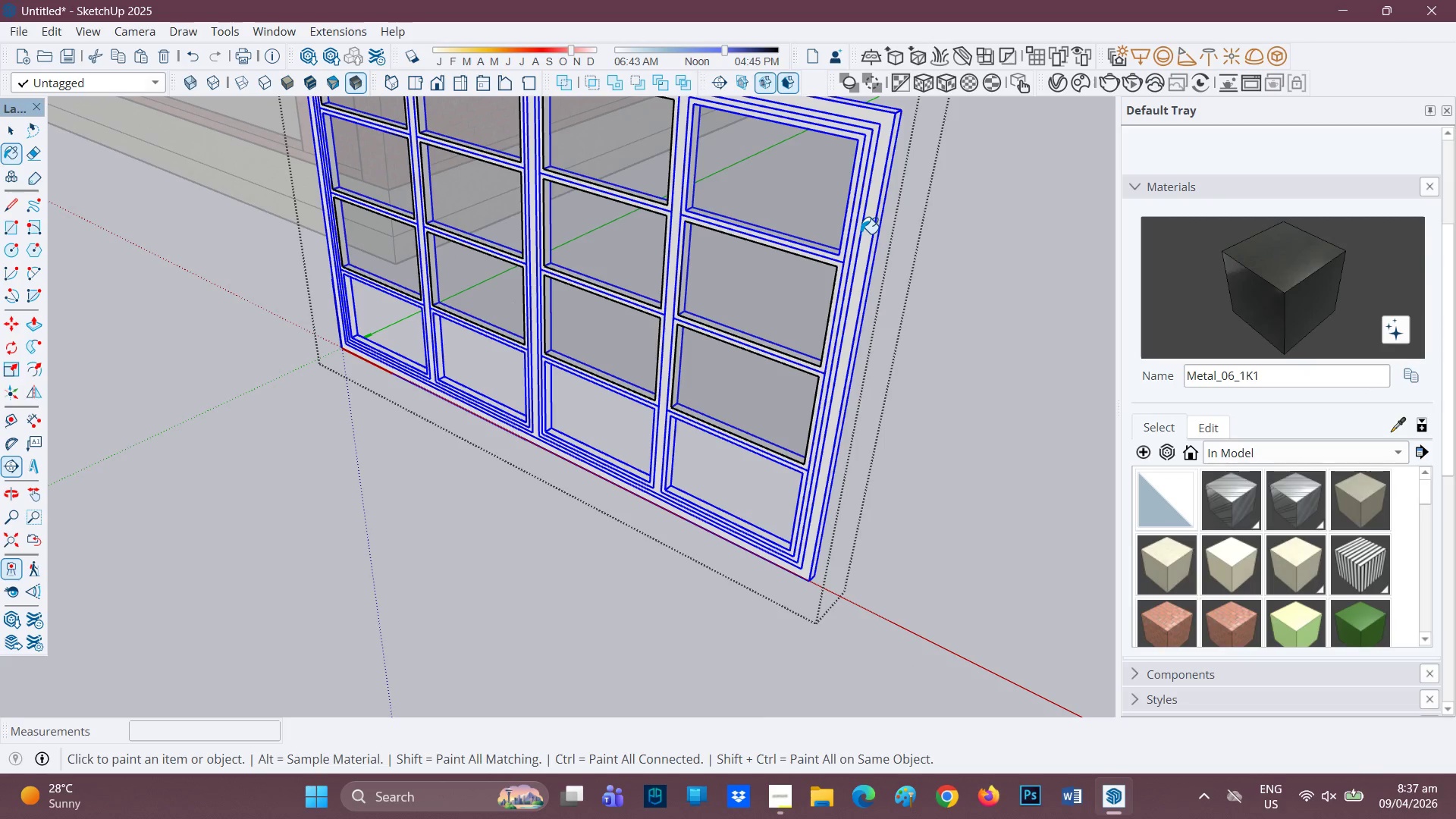 
left_click([861, 234])
 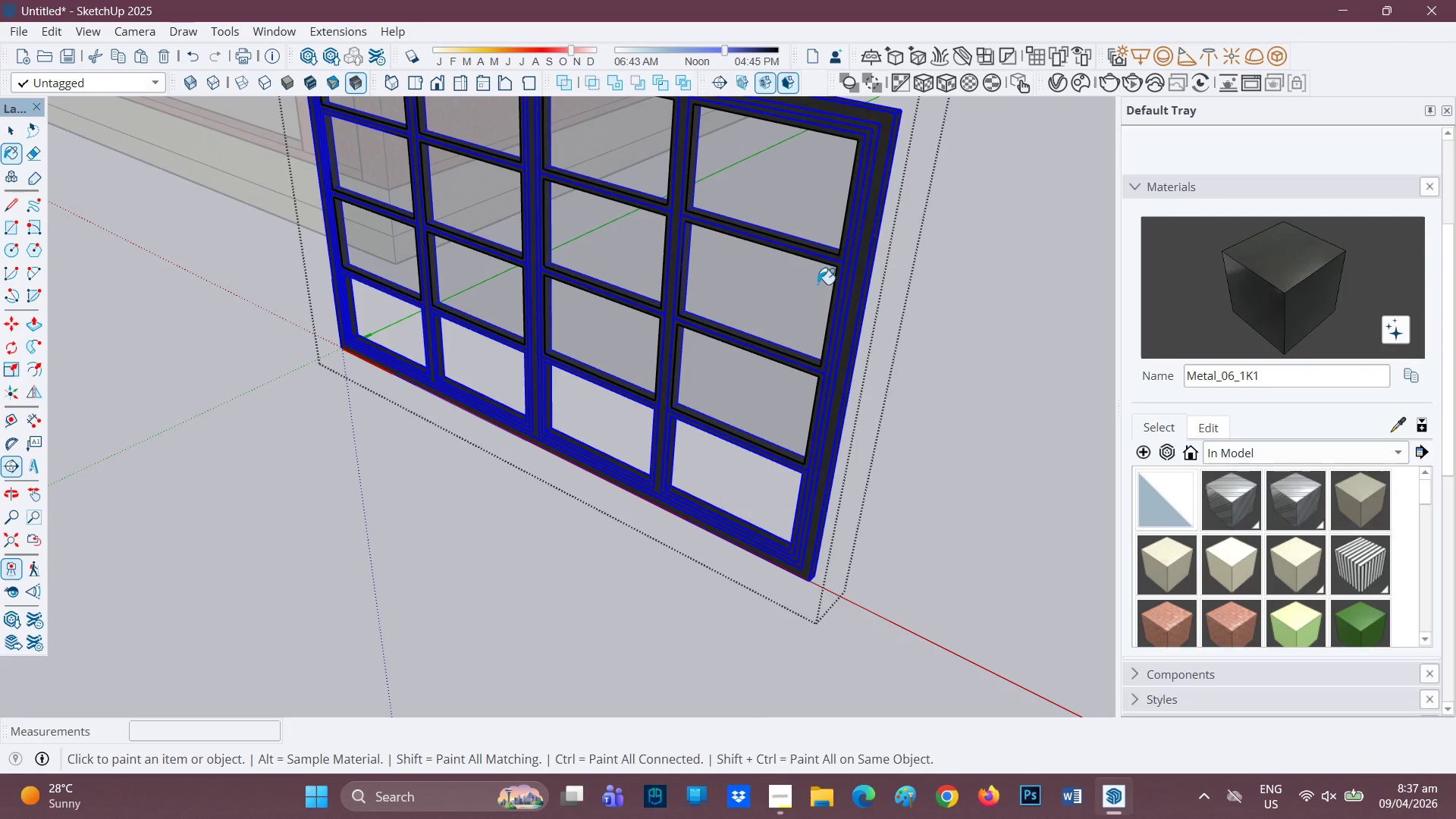 
scroll: coordinate [864, 371], scroll_direction: down, amount: 6.0
 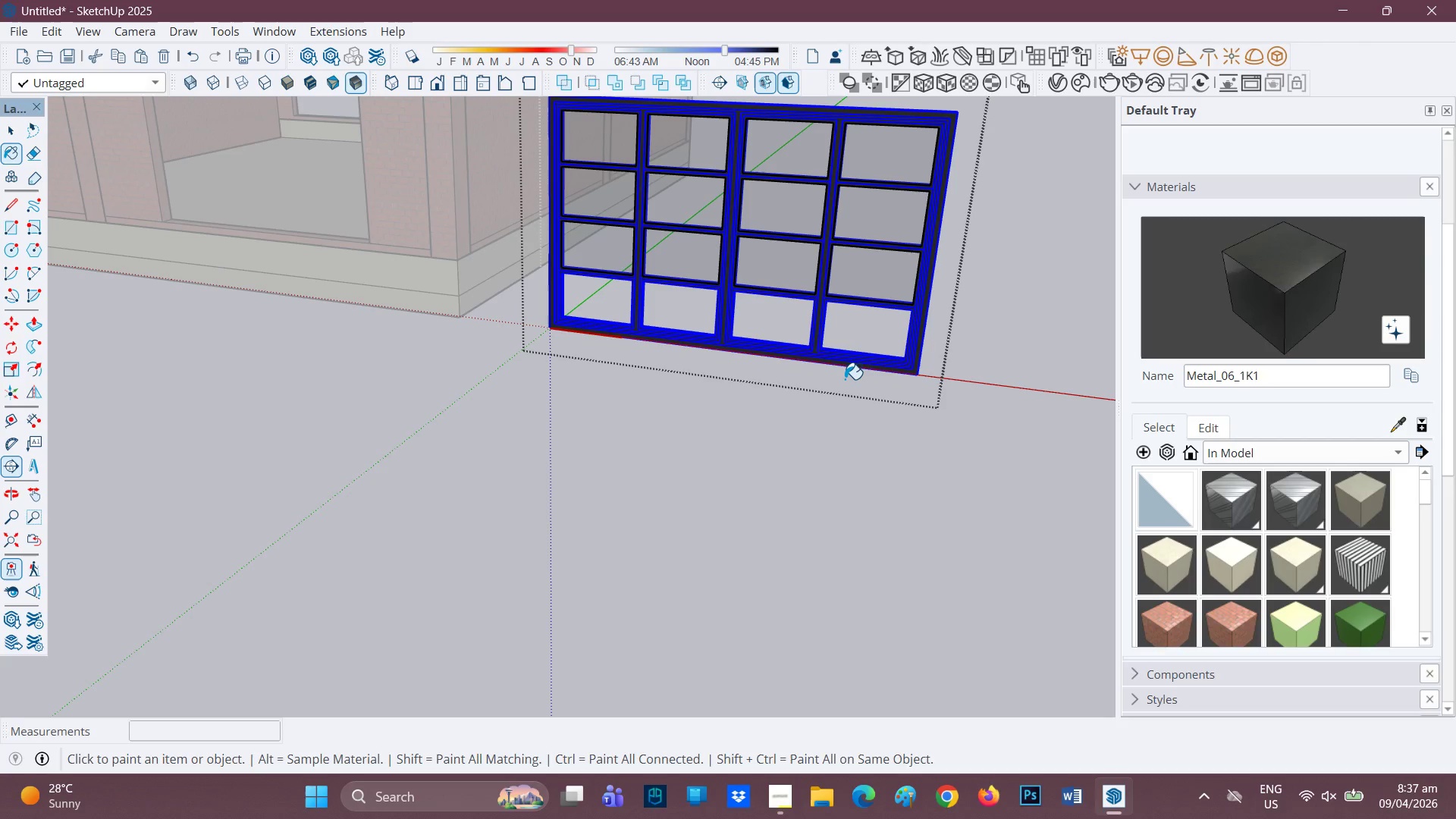 
wait(15.63)
 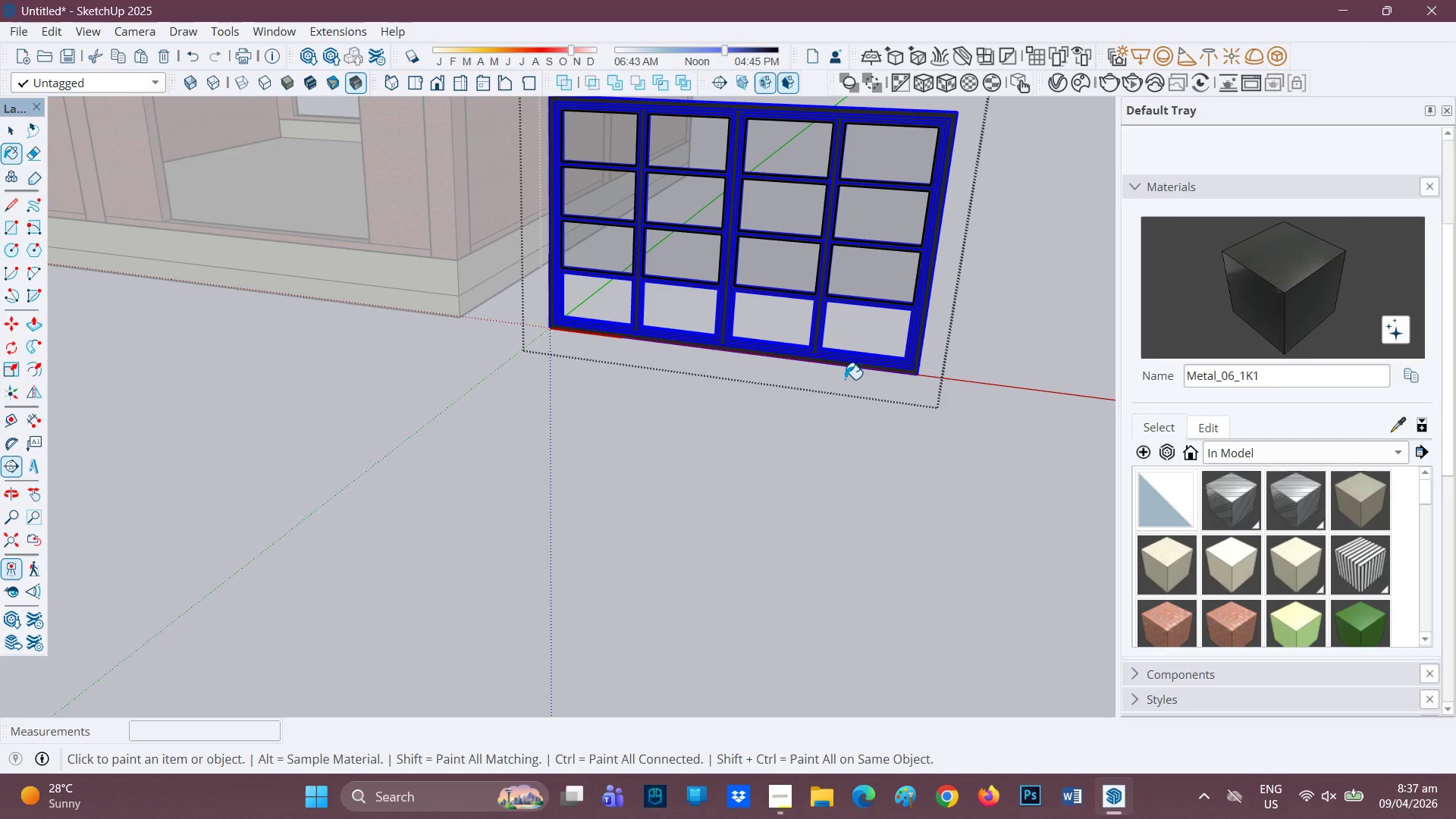 
scroll: coordinate [845, 379], scroll_direction: down, amount: 3.0
 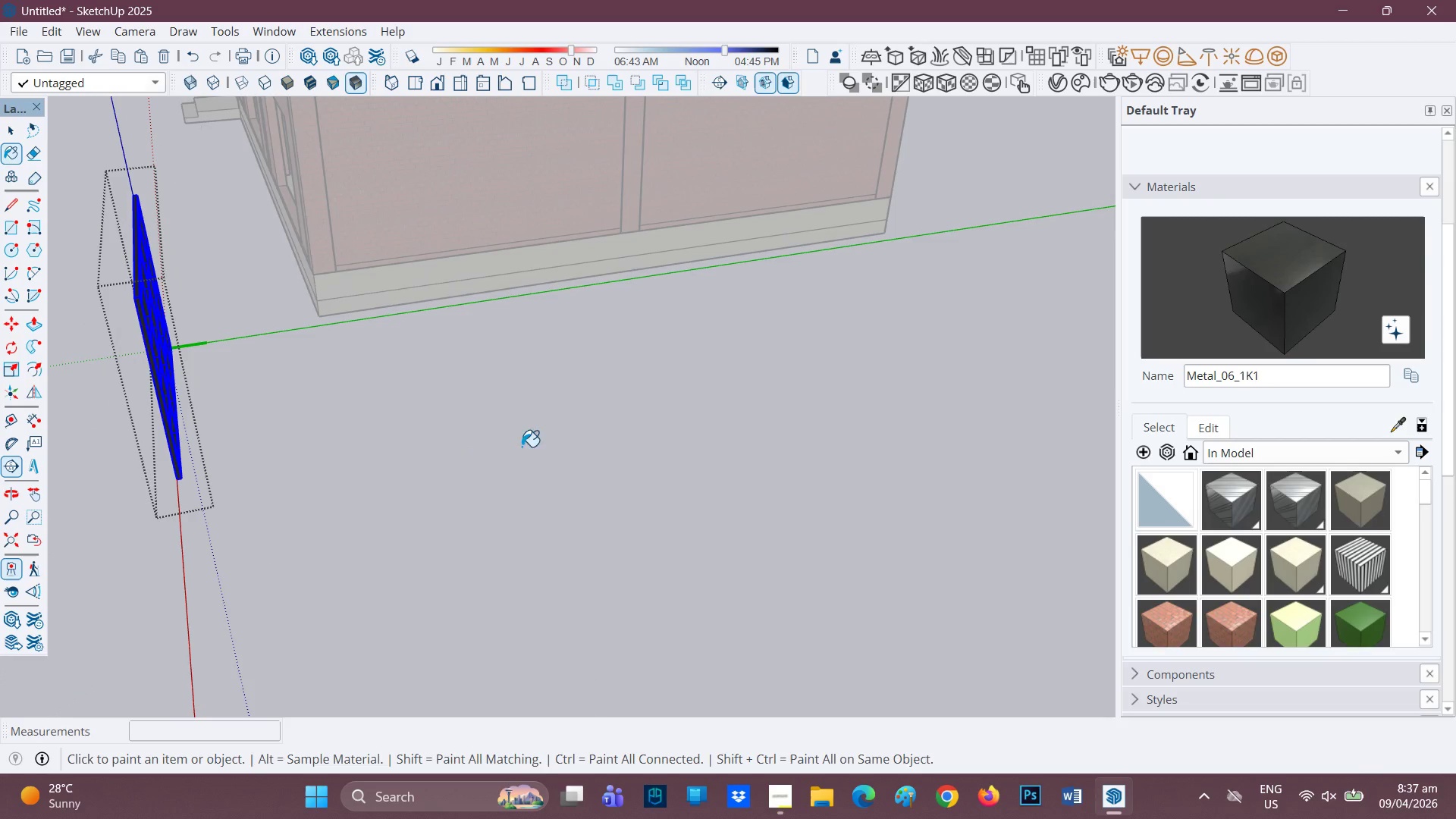 
key(H)
 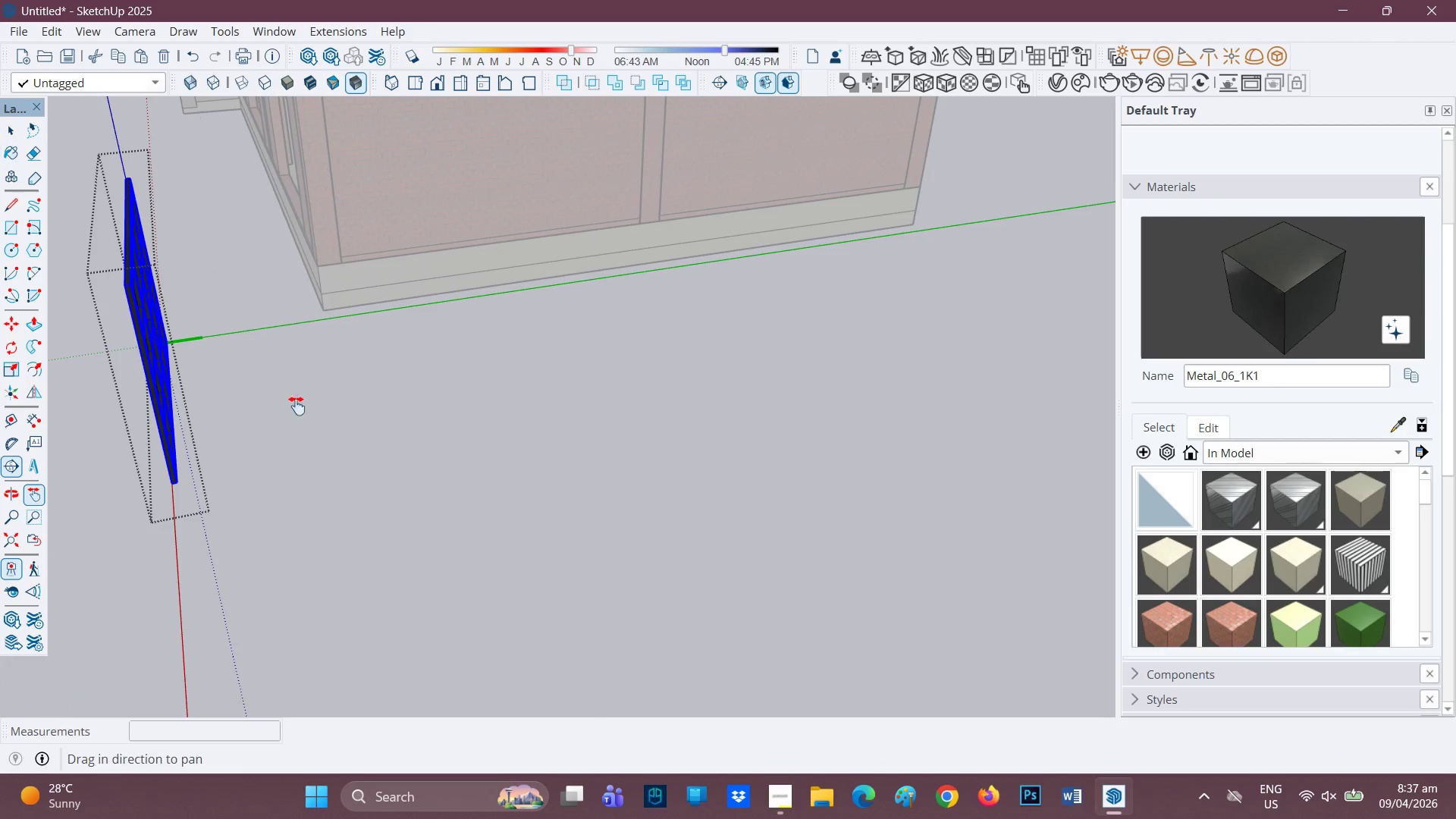 
scroll: coordinate [236, 428], scroll_direction: up, amount: 1.0
 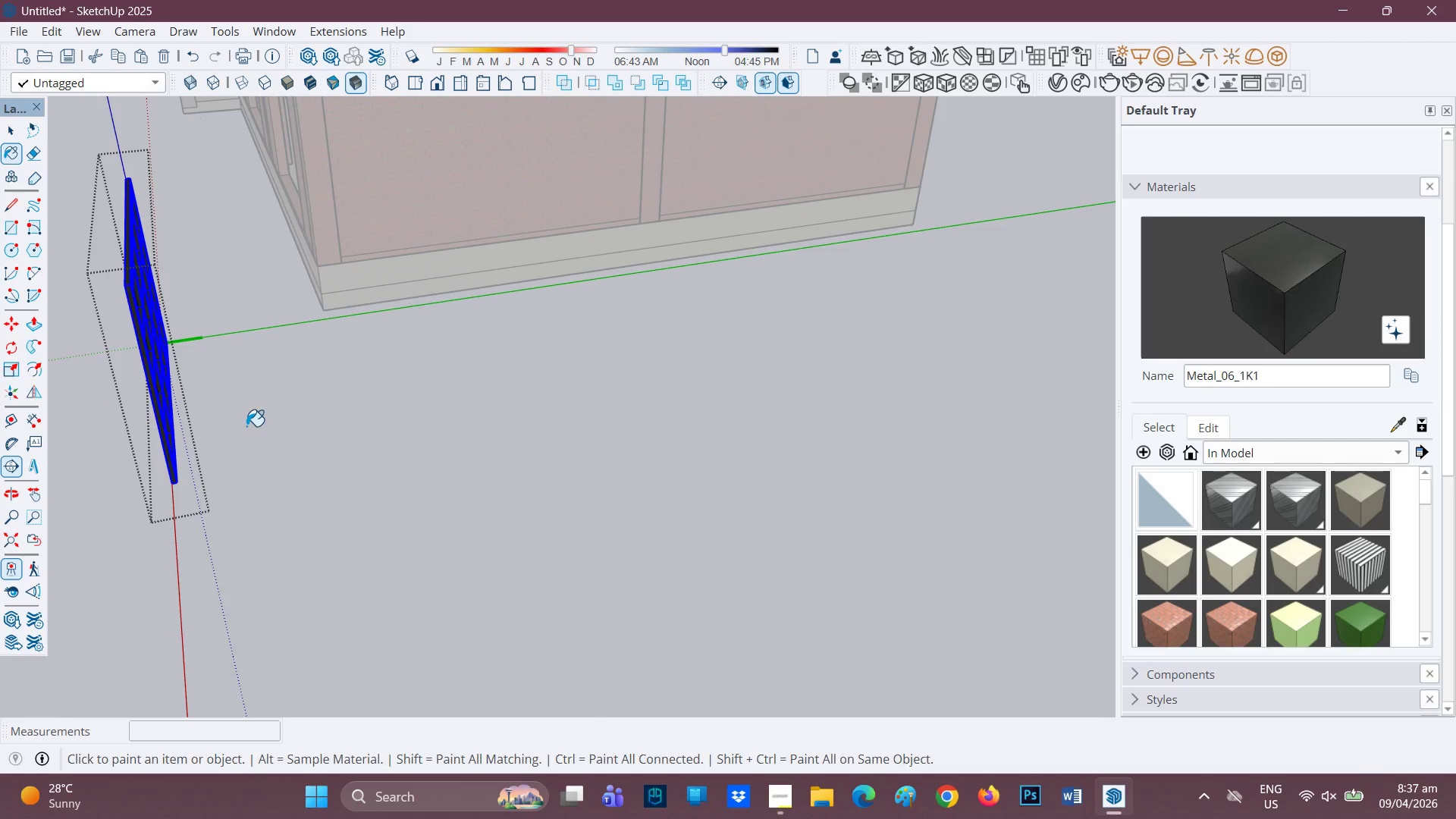 
left_click_drag(start_coordinate=[258, 419], to_coordinate=[394, 436])
 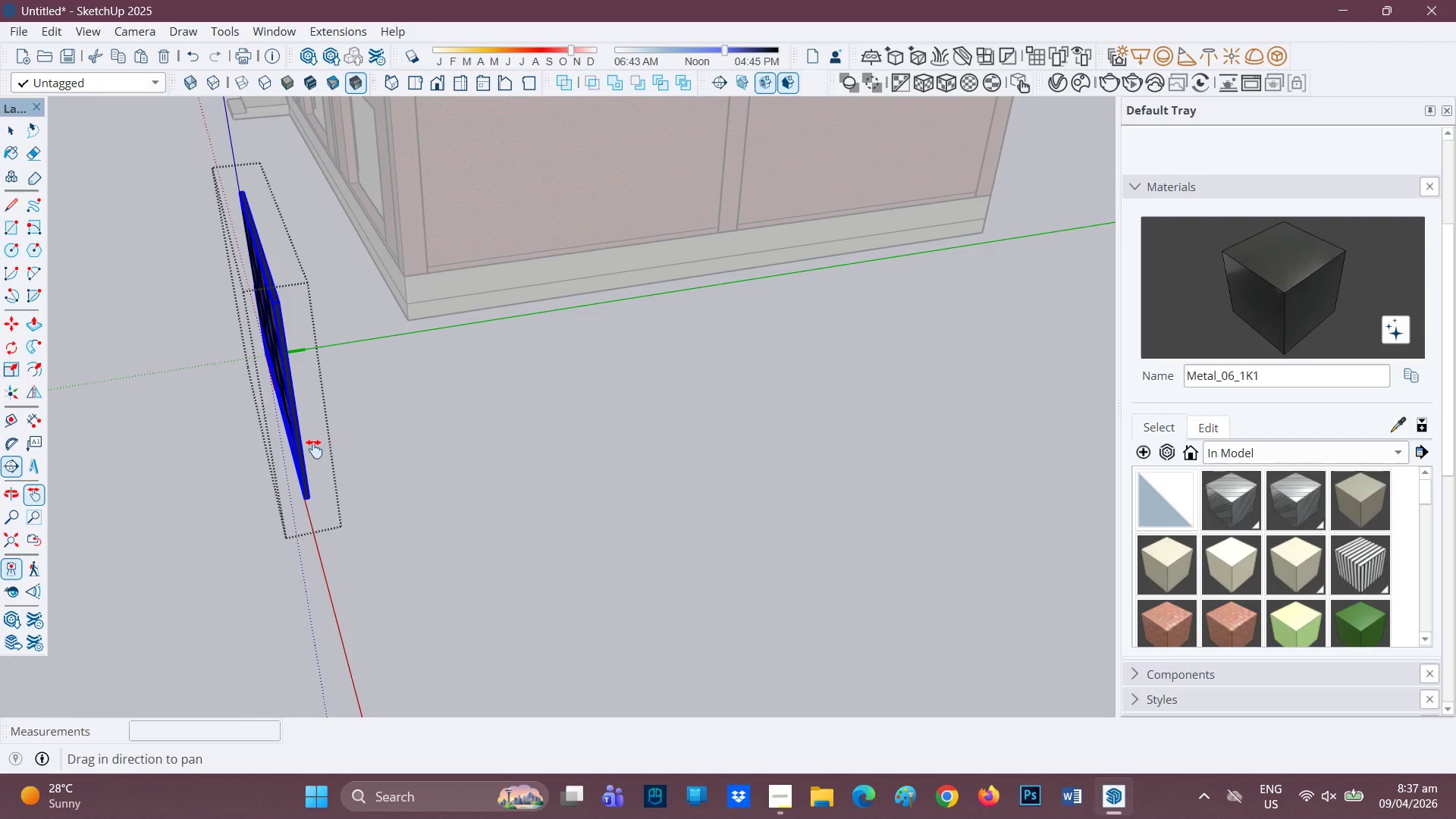 
scroll: coordinate [312, 449], scroll_direction: up, amount: 1.0
 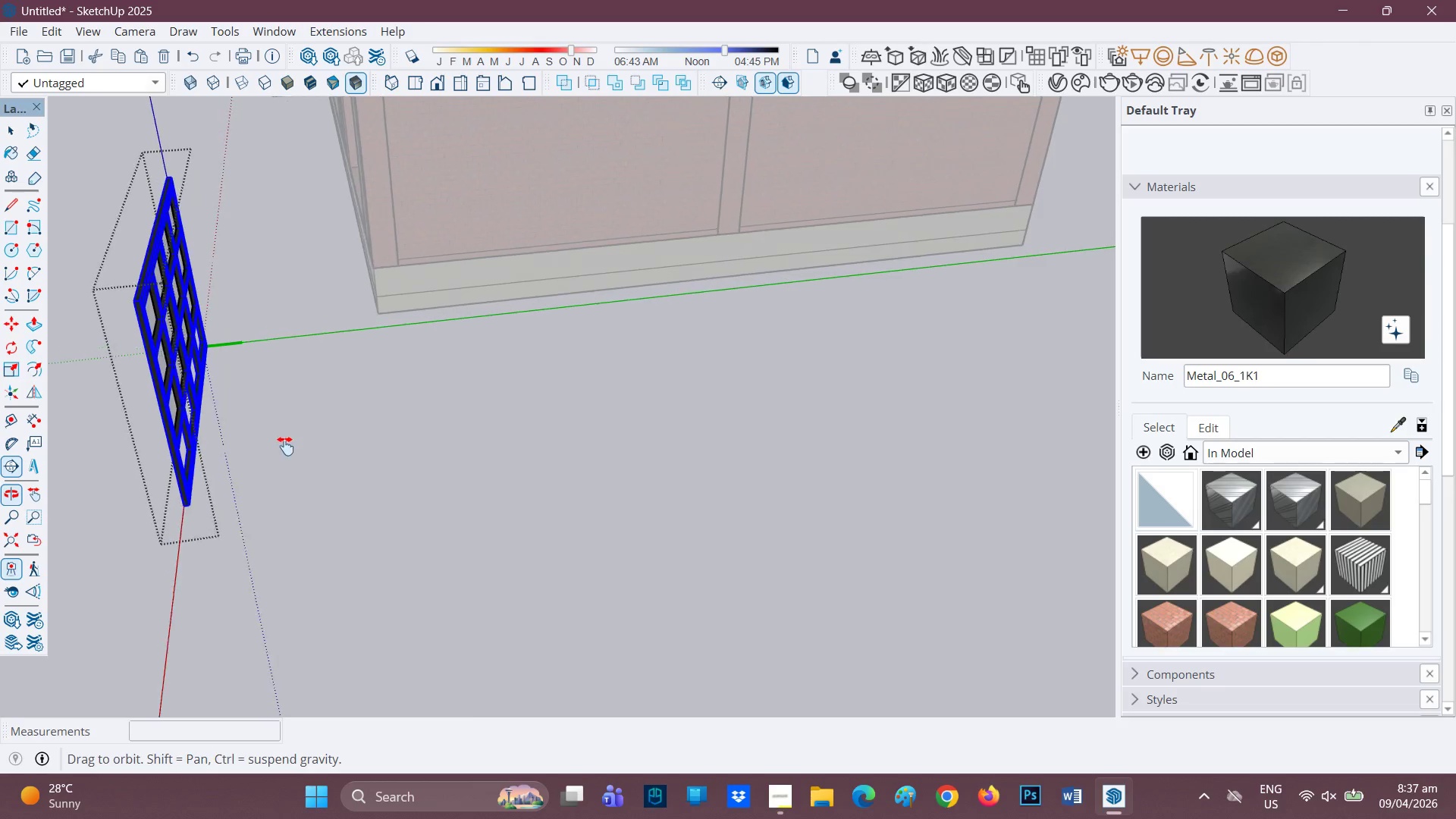 
key(H)
 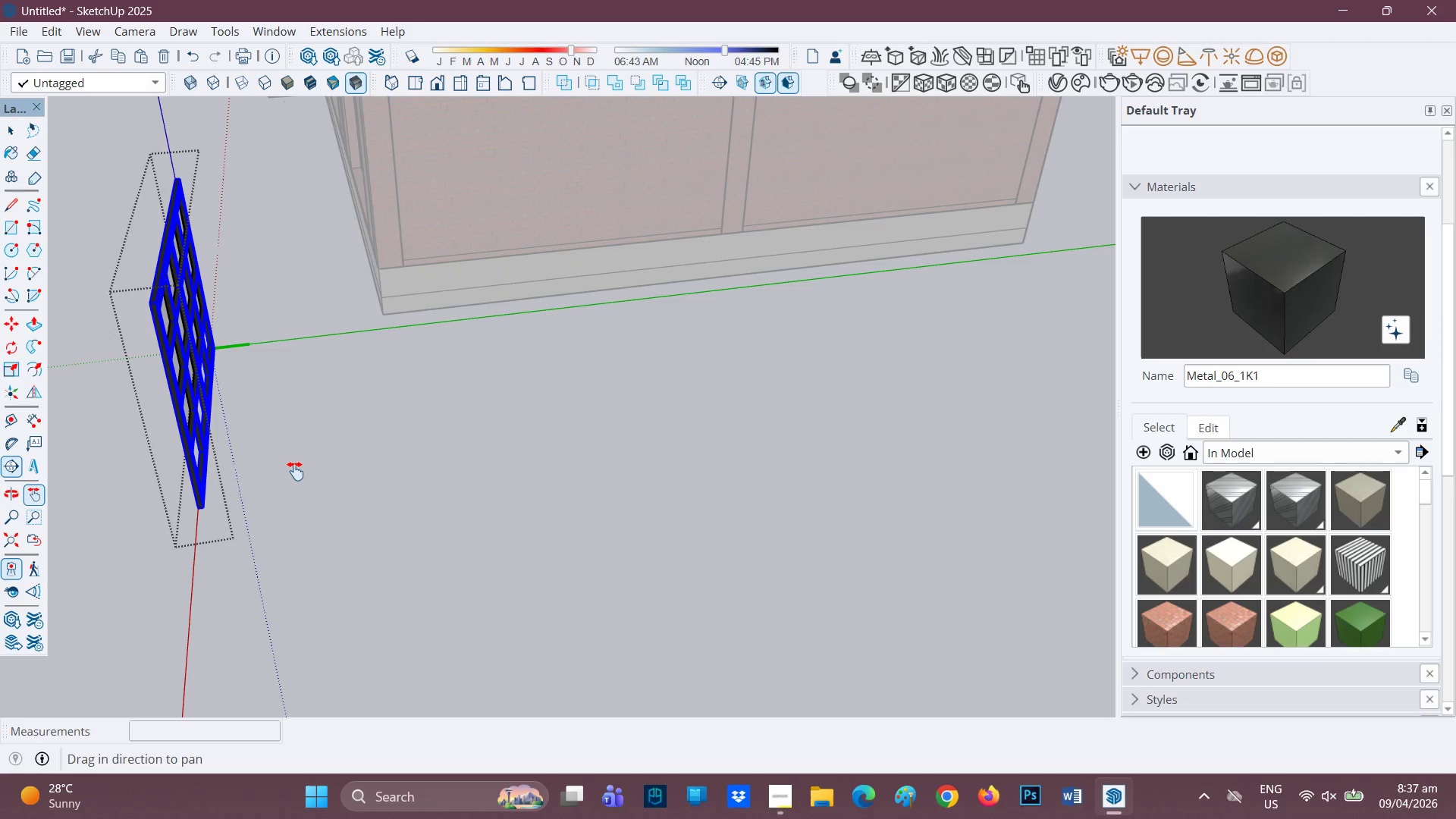 
key(Space)
 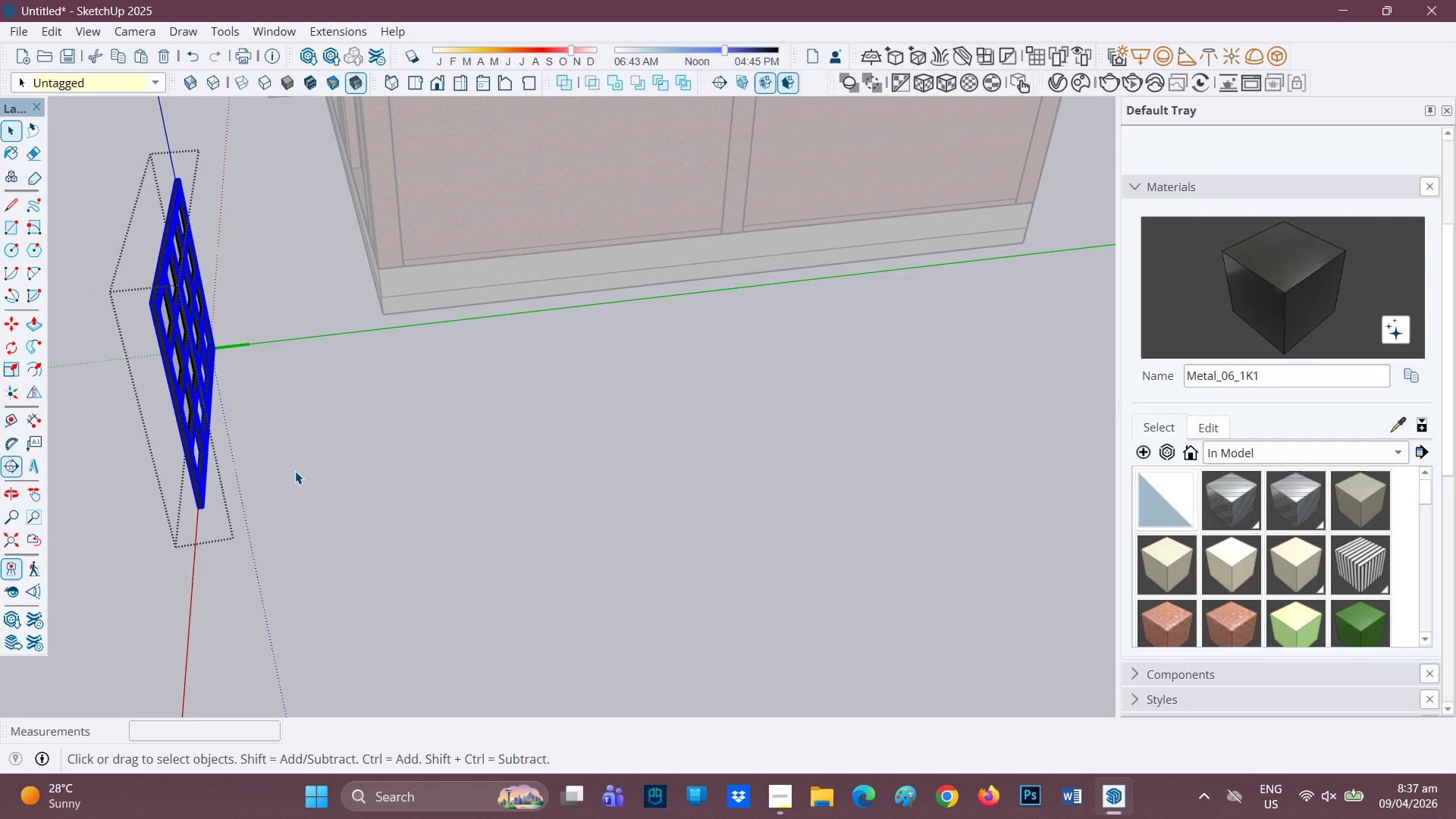 
left_click([295, 471])
 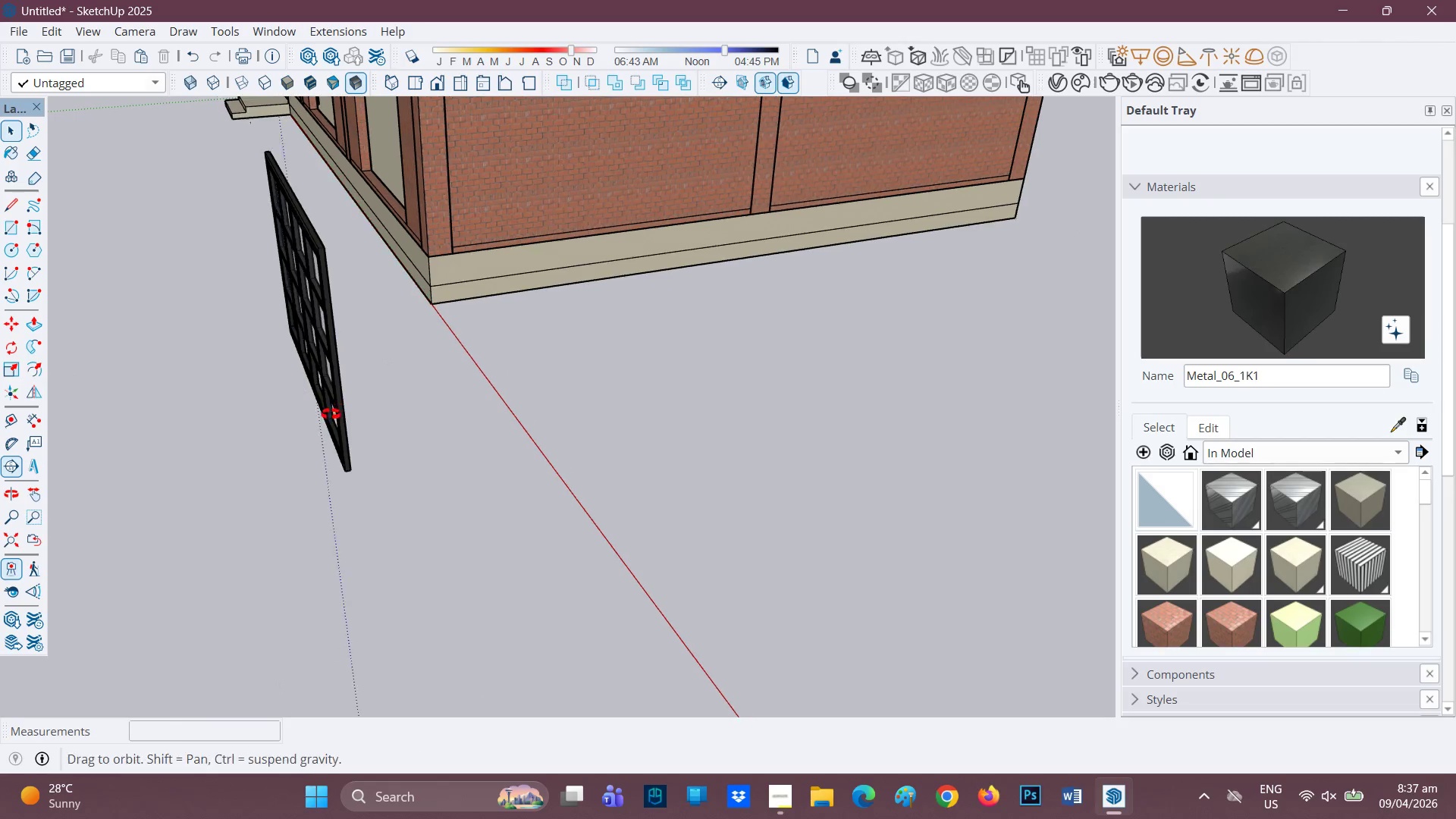 
left_click_drag(start_coordinate=[351, 400], to_coordinate=[278, 336])
 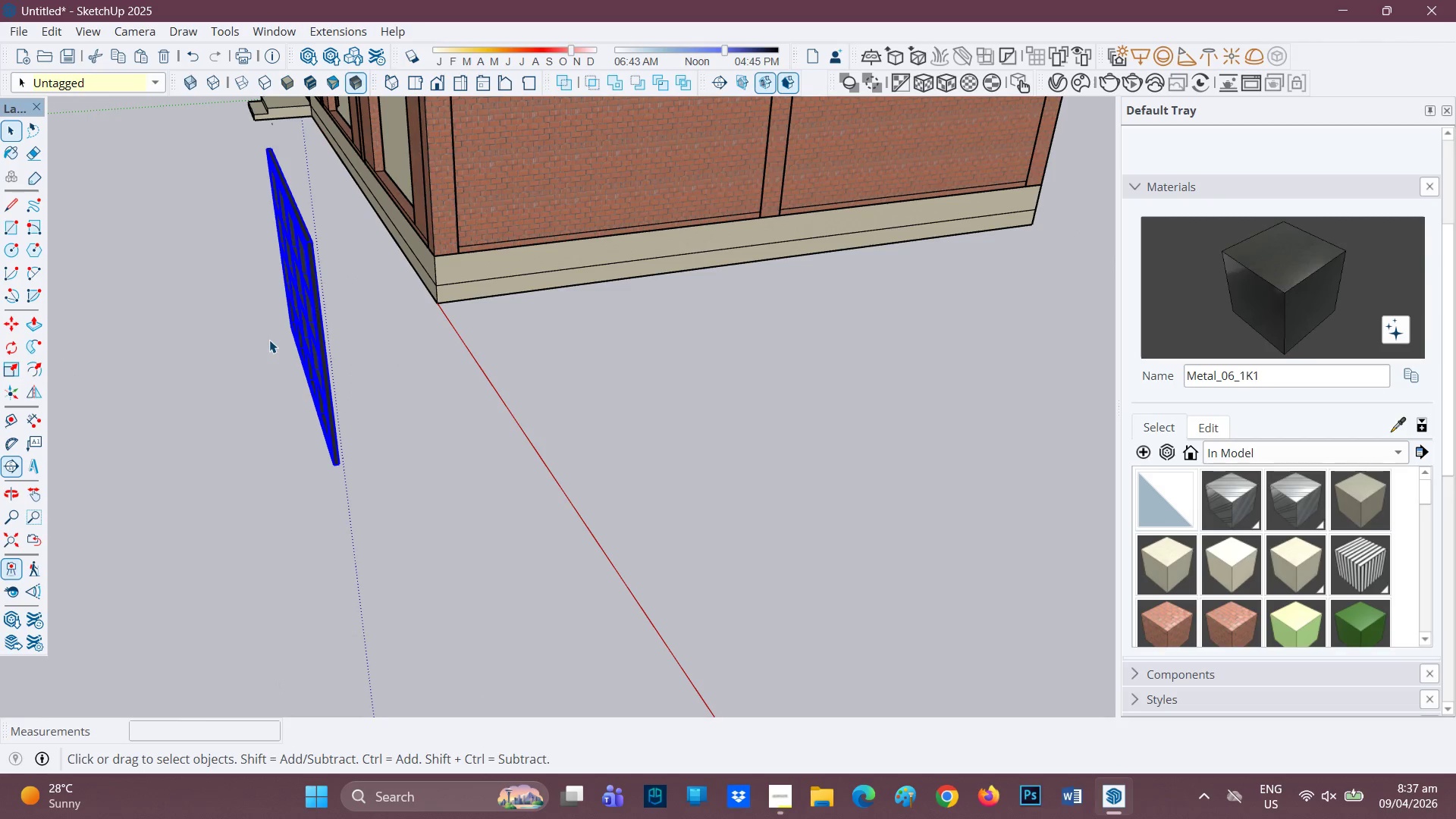 
key(Control+C)
 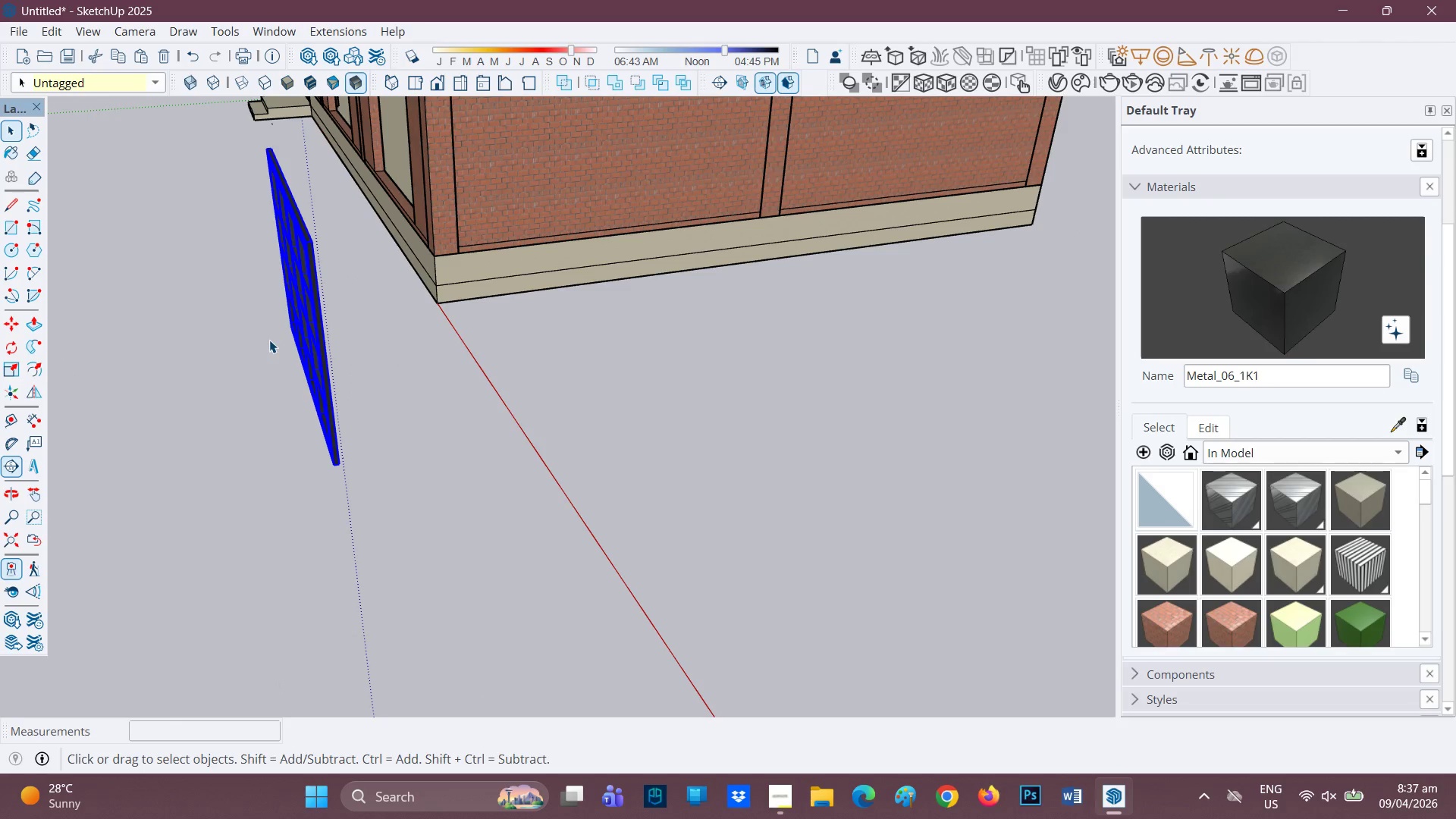 
key(Control+V)
 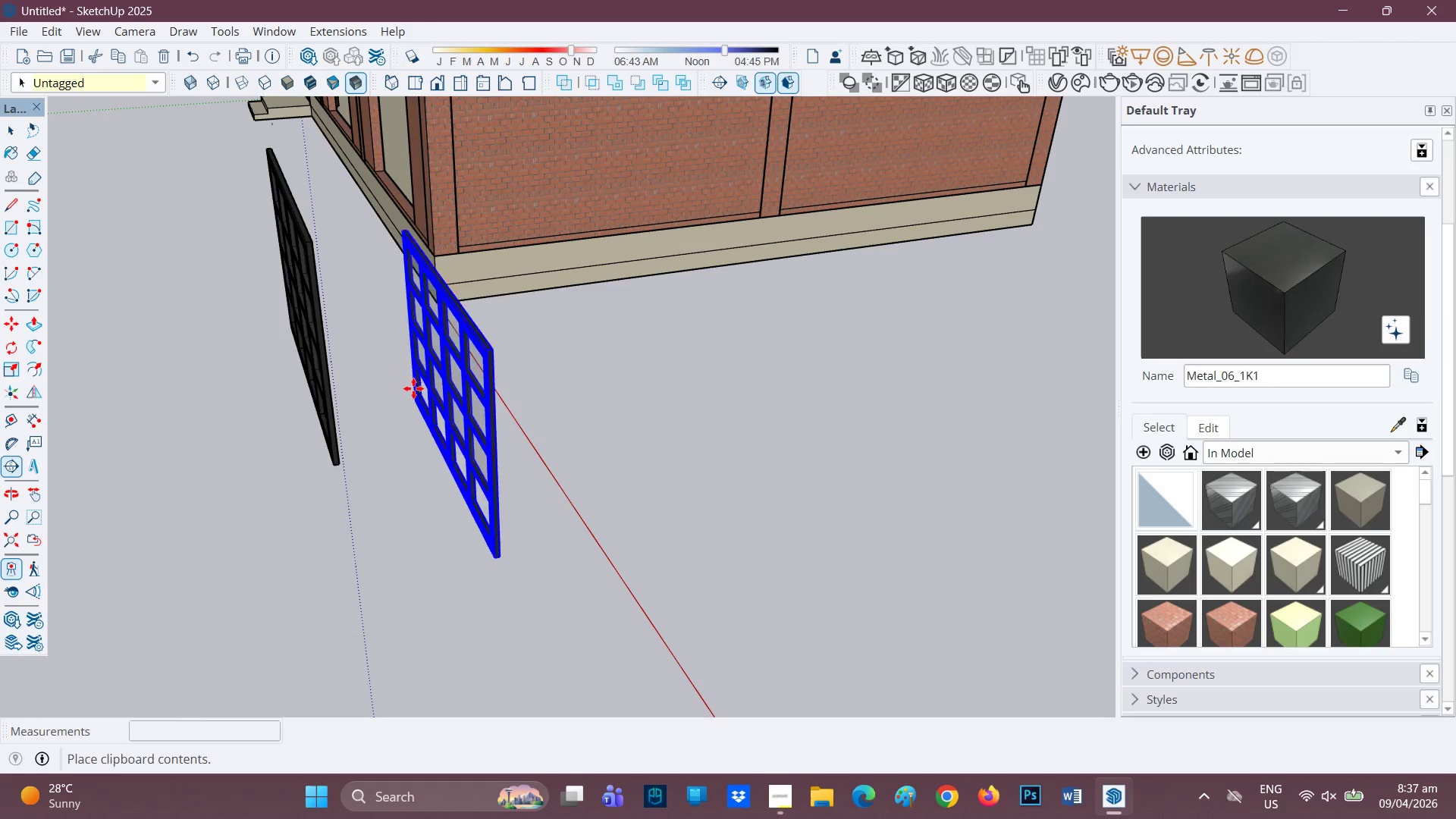 
left_click([412, 385])
 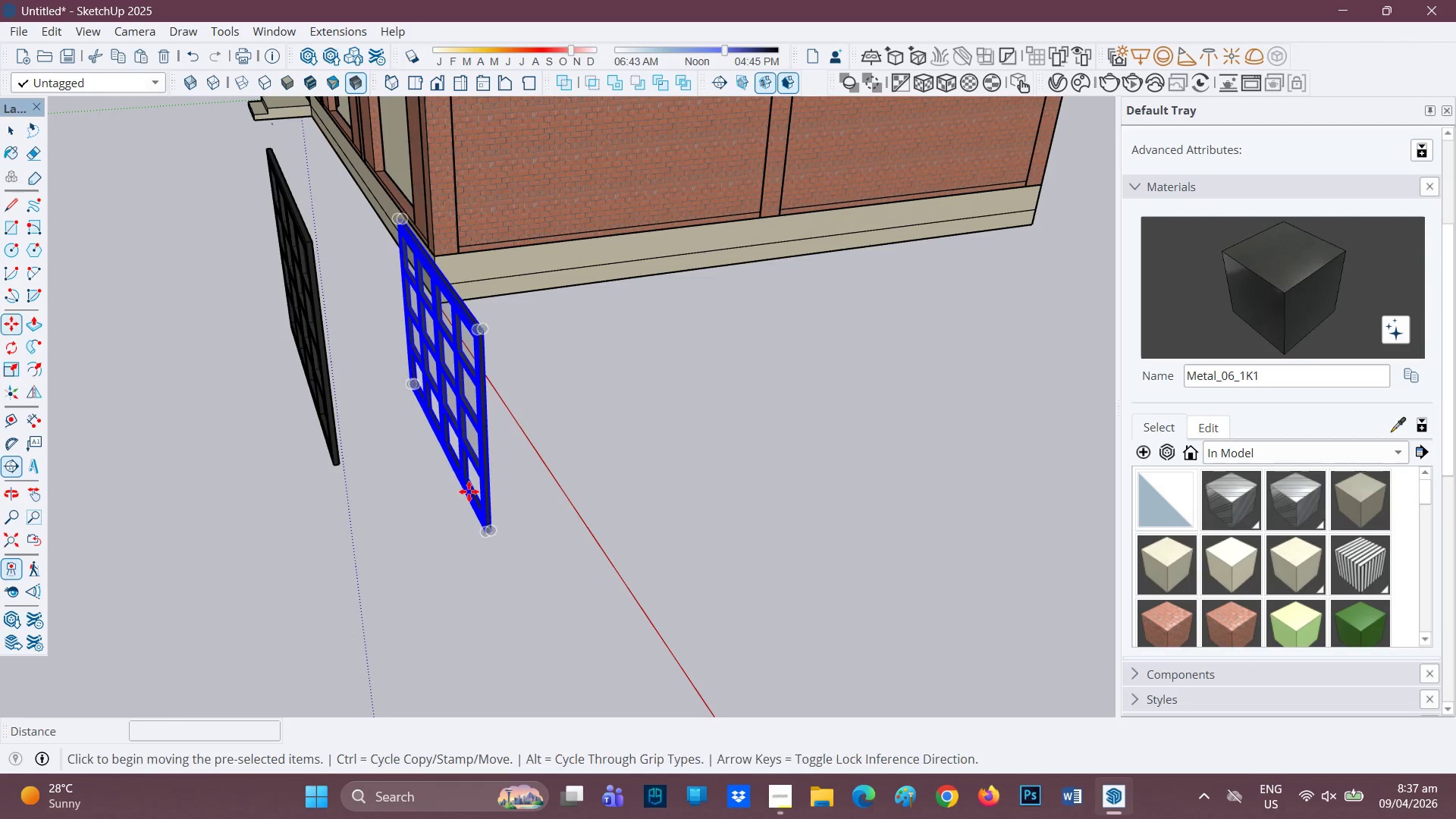 
scroll: coordinate [504, 560], scroll_direction: up, amount: 6.0
 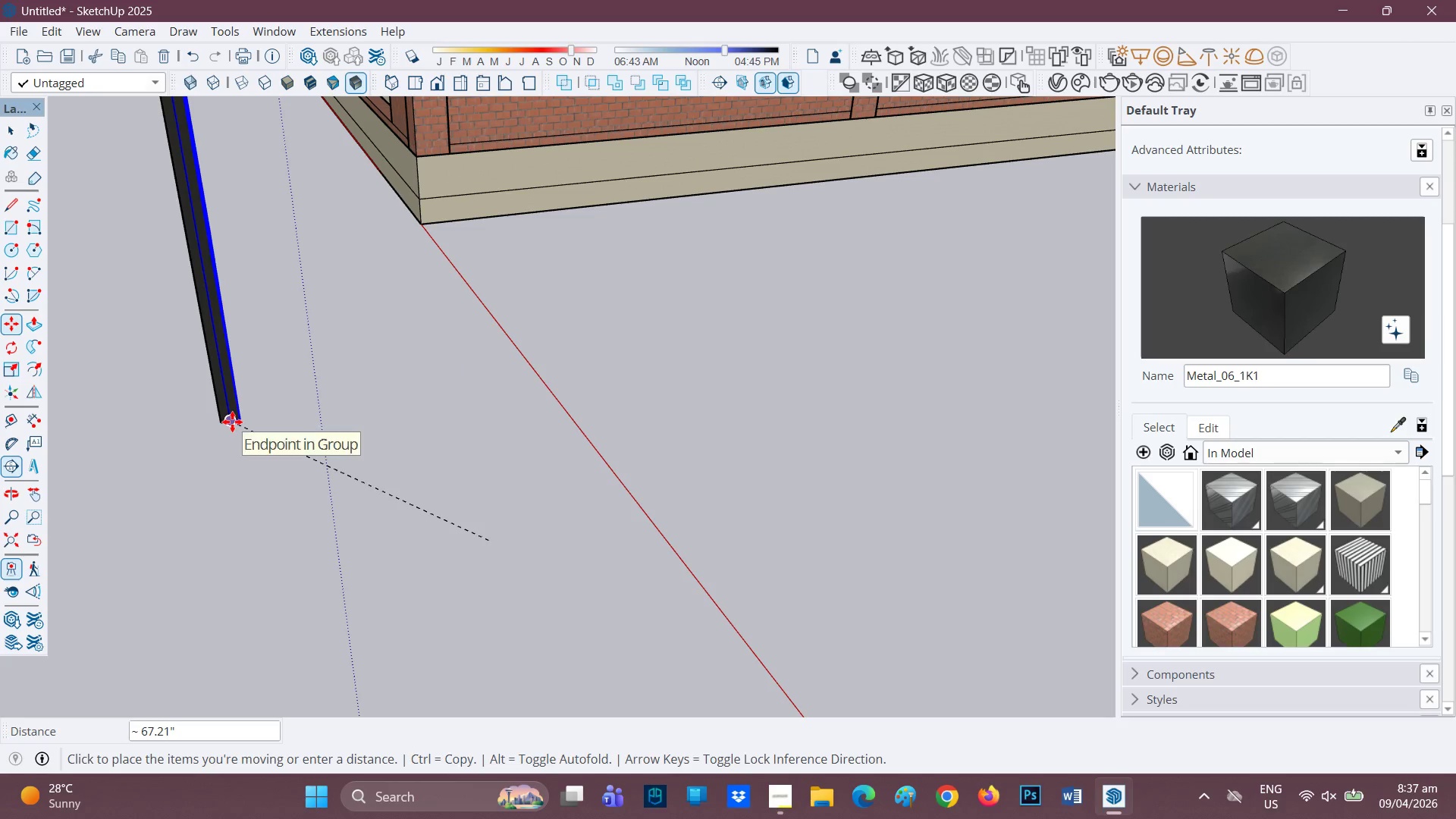 
left_click([232, 422])
 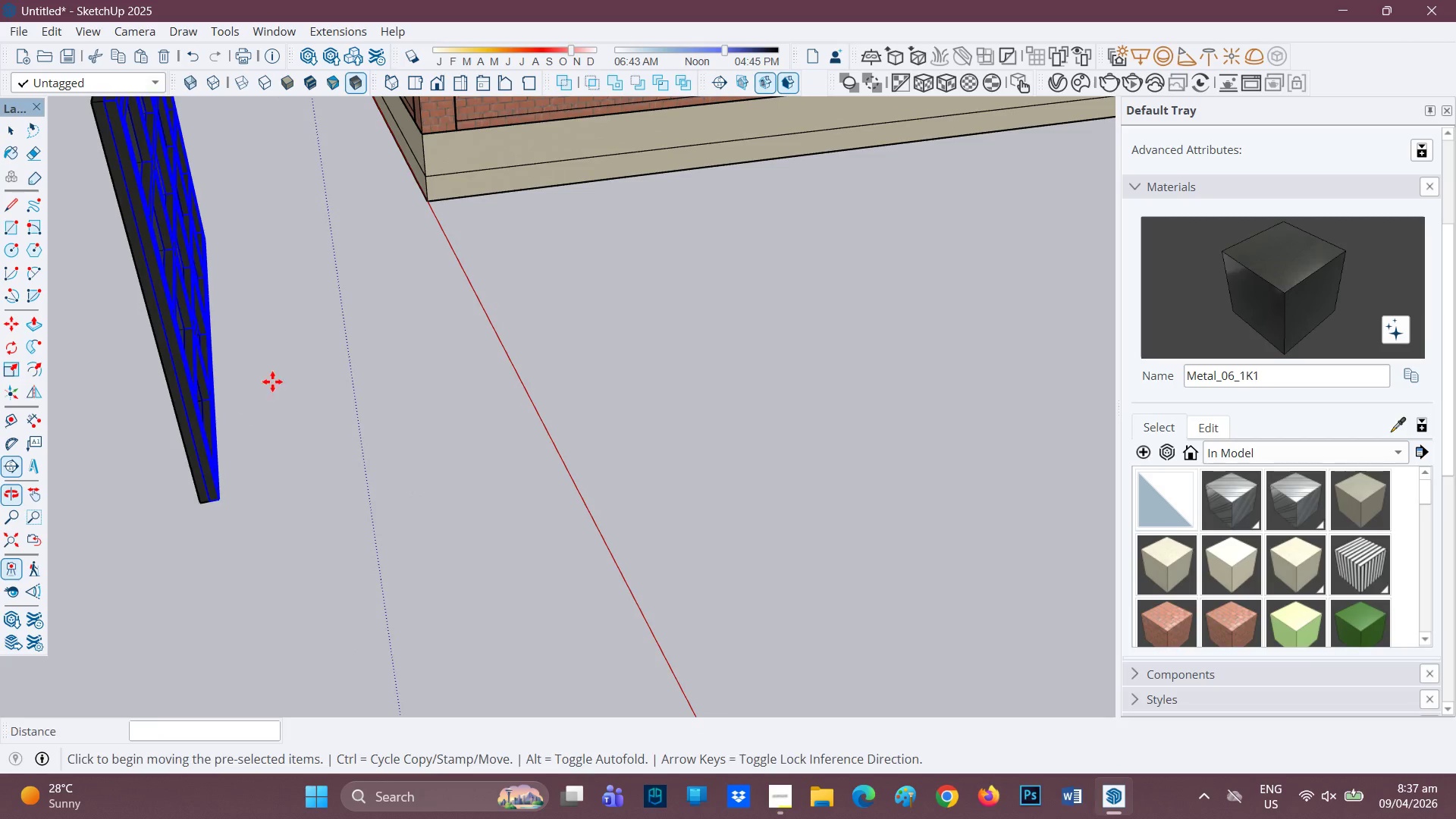 
key(H)
 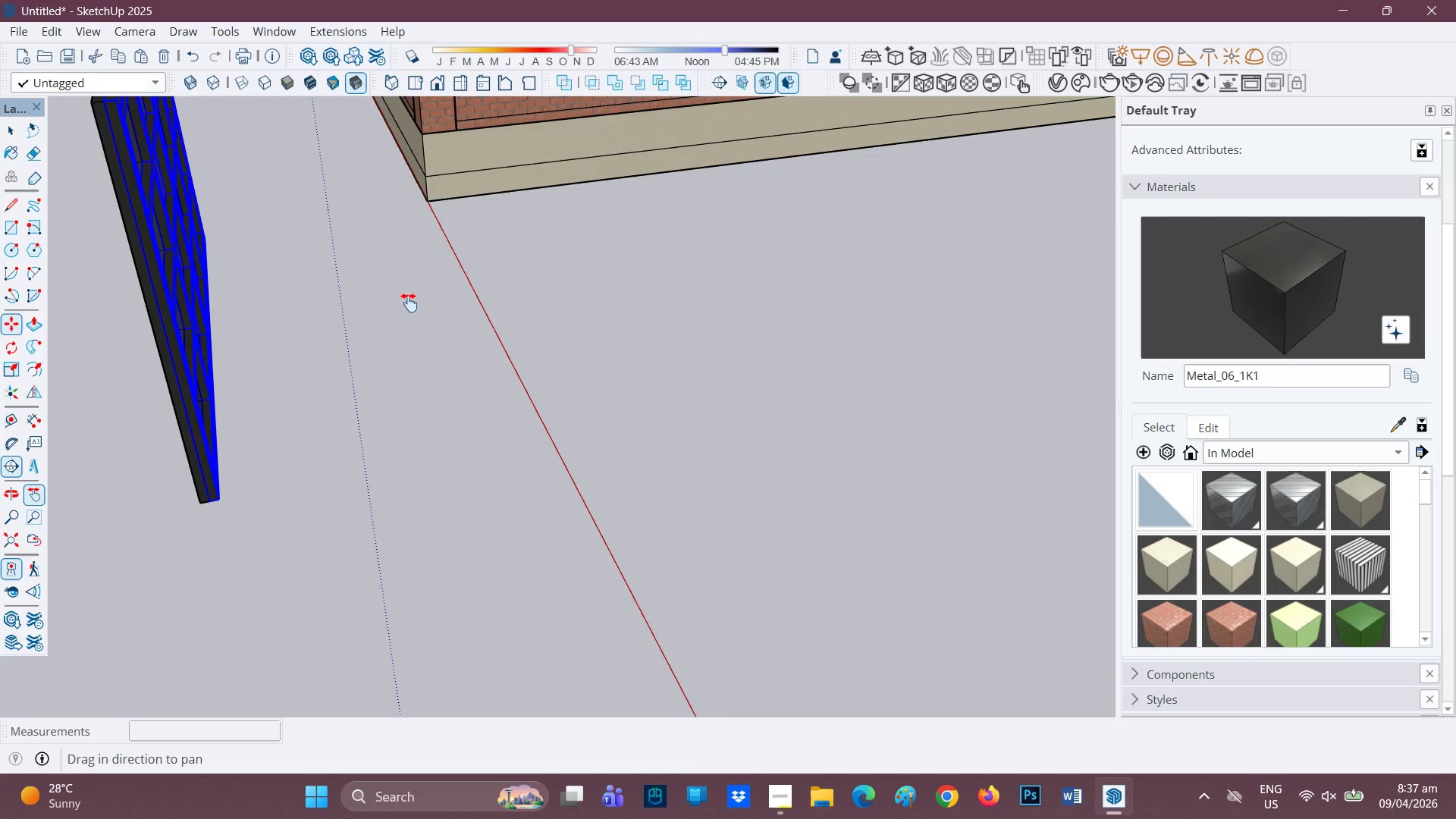 
left_click_drag(start_coordinate=[409, 303], to_coordinate=[551, 377])
 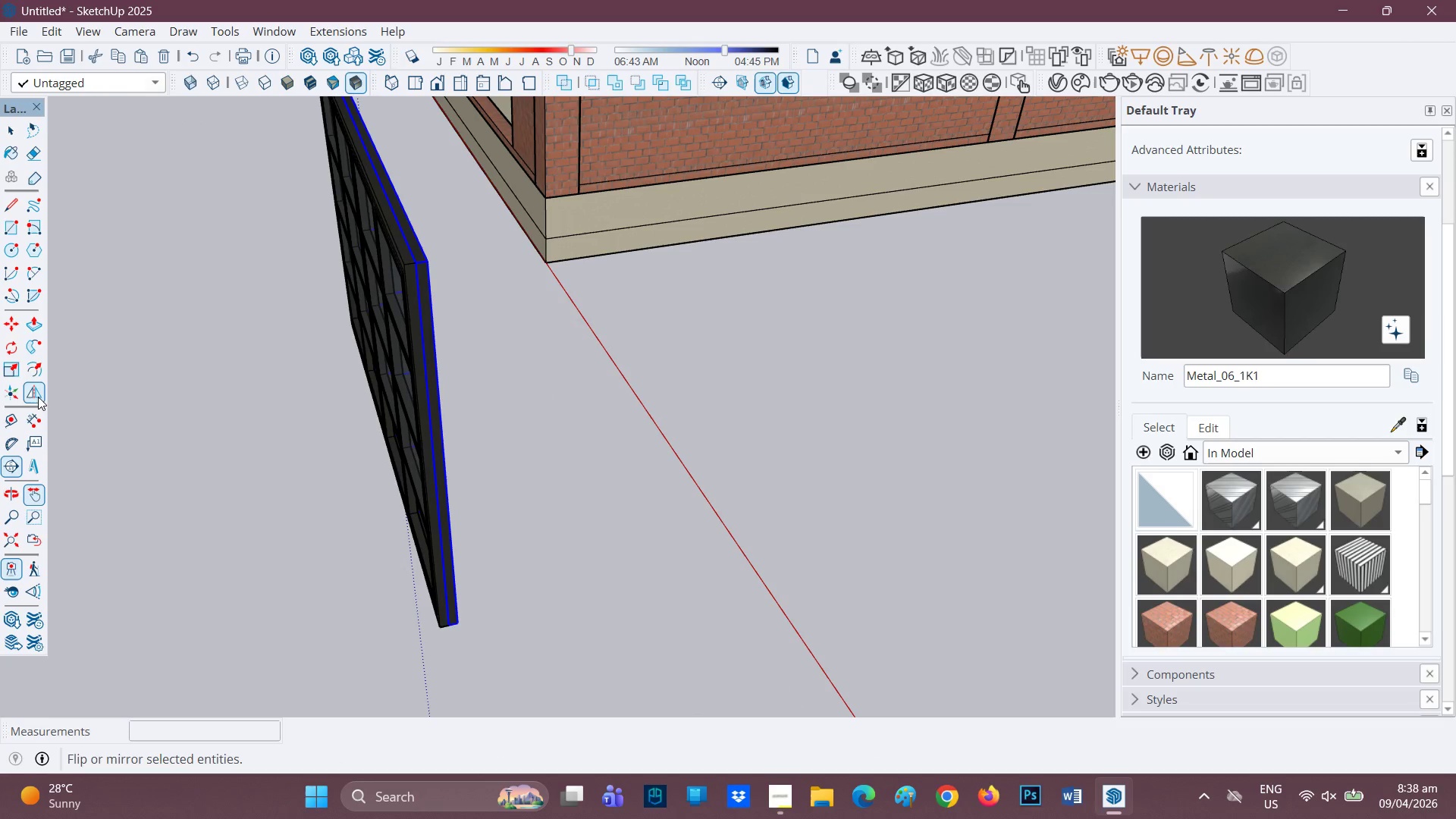 
left_click([36, 391])
 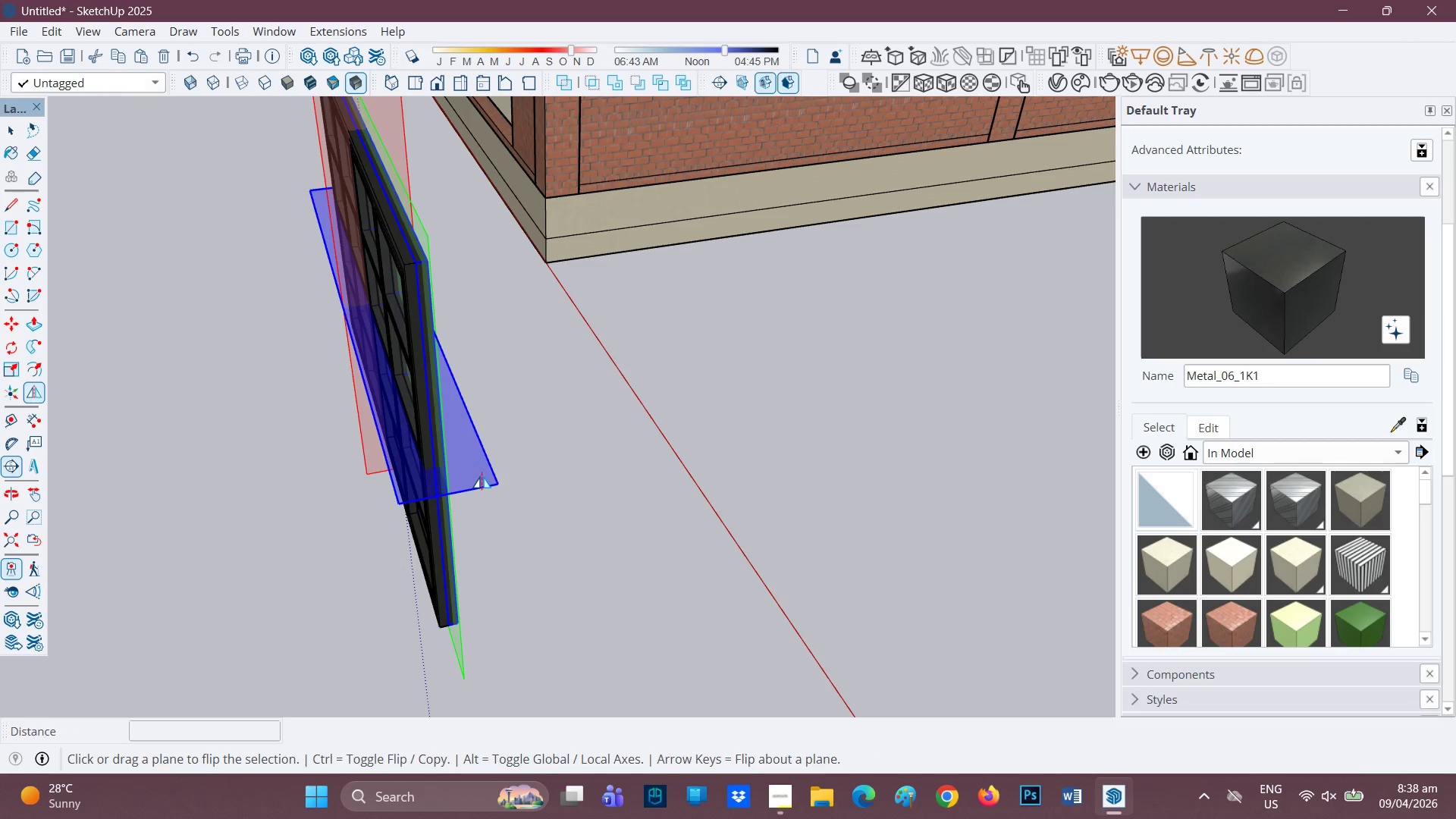 
left_click([482, 476])
 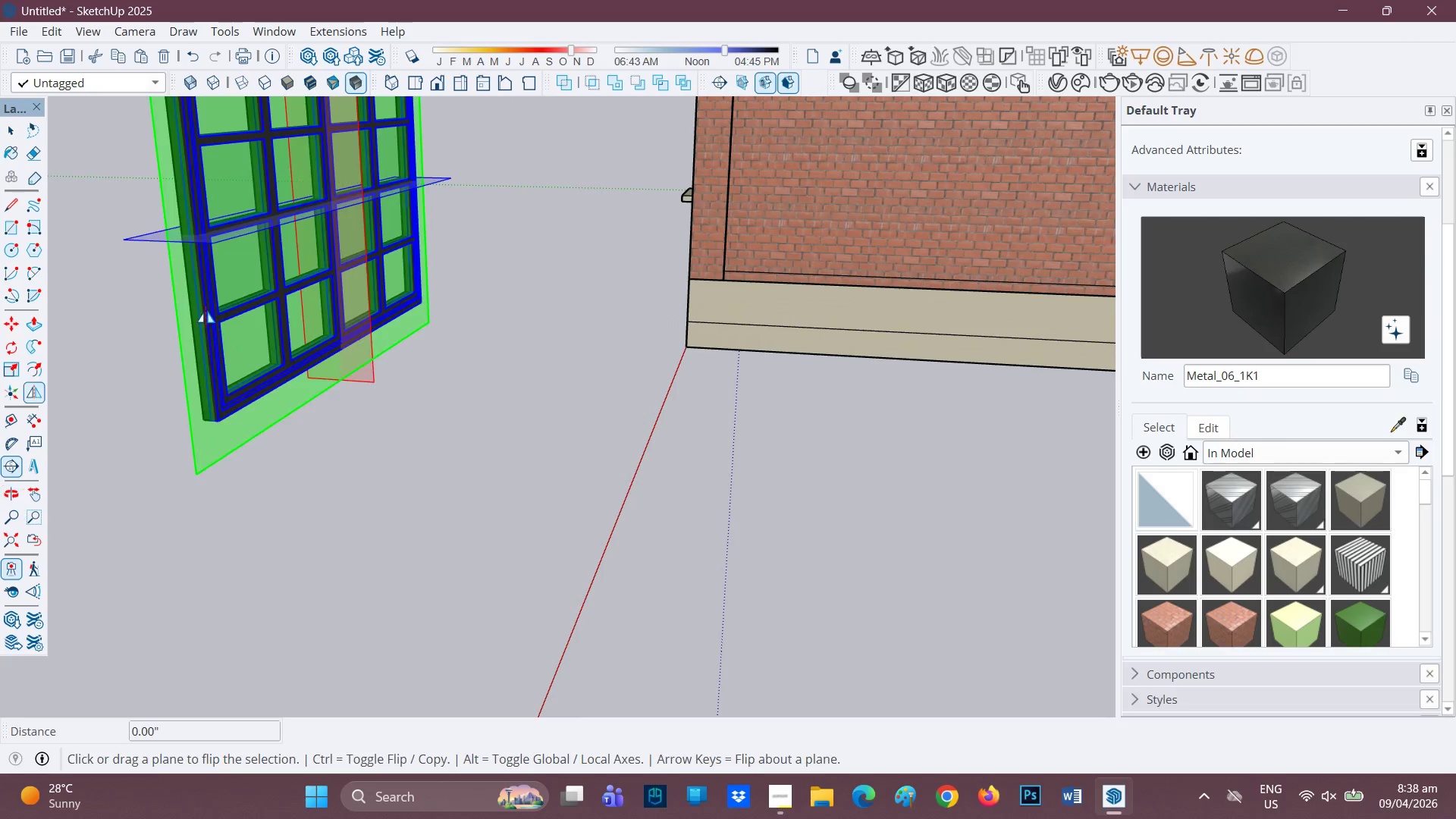 
scroll: coordinate [177, 231], scroll_direction: up, amount: 3.0
 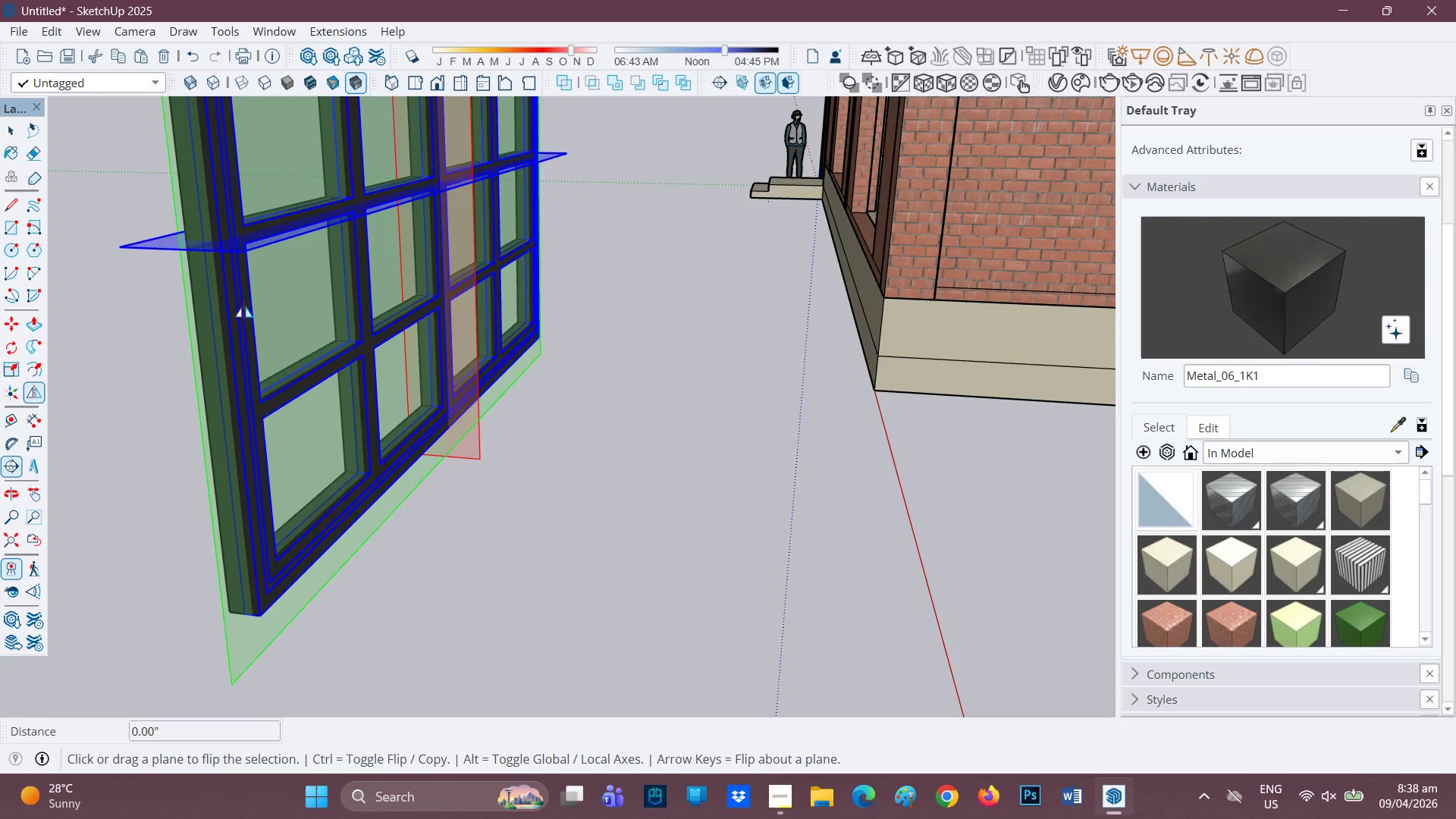 
key(Space)
 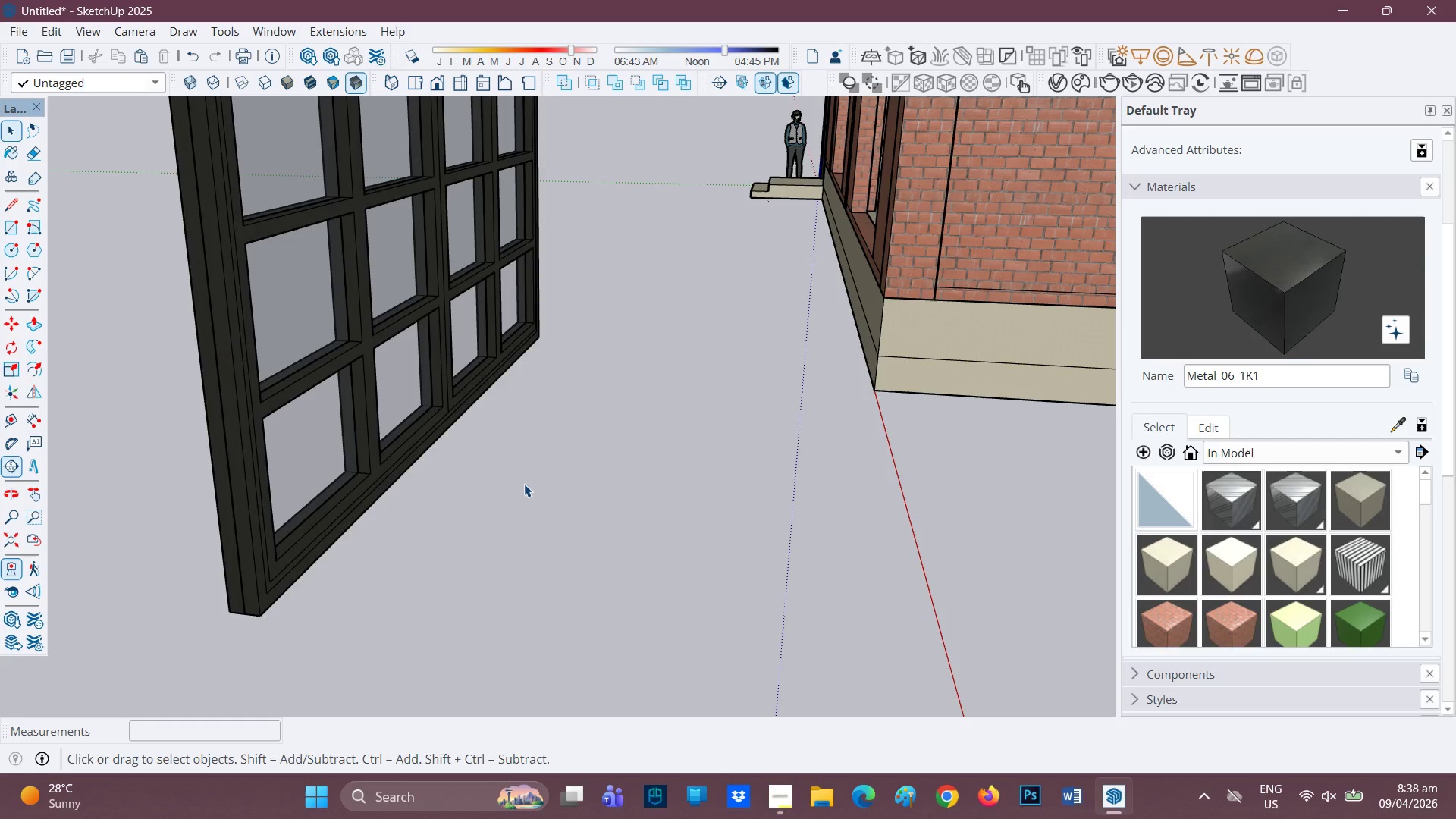 
scroll: coordinate [456, 444], scroll_direction: down, amount: 2.0
 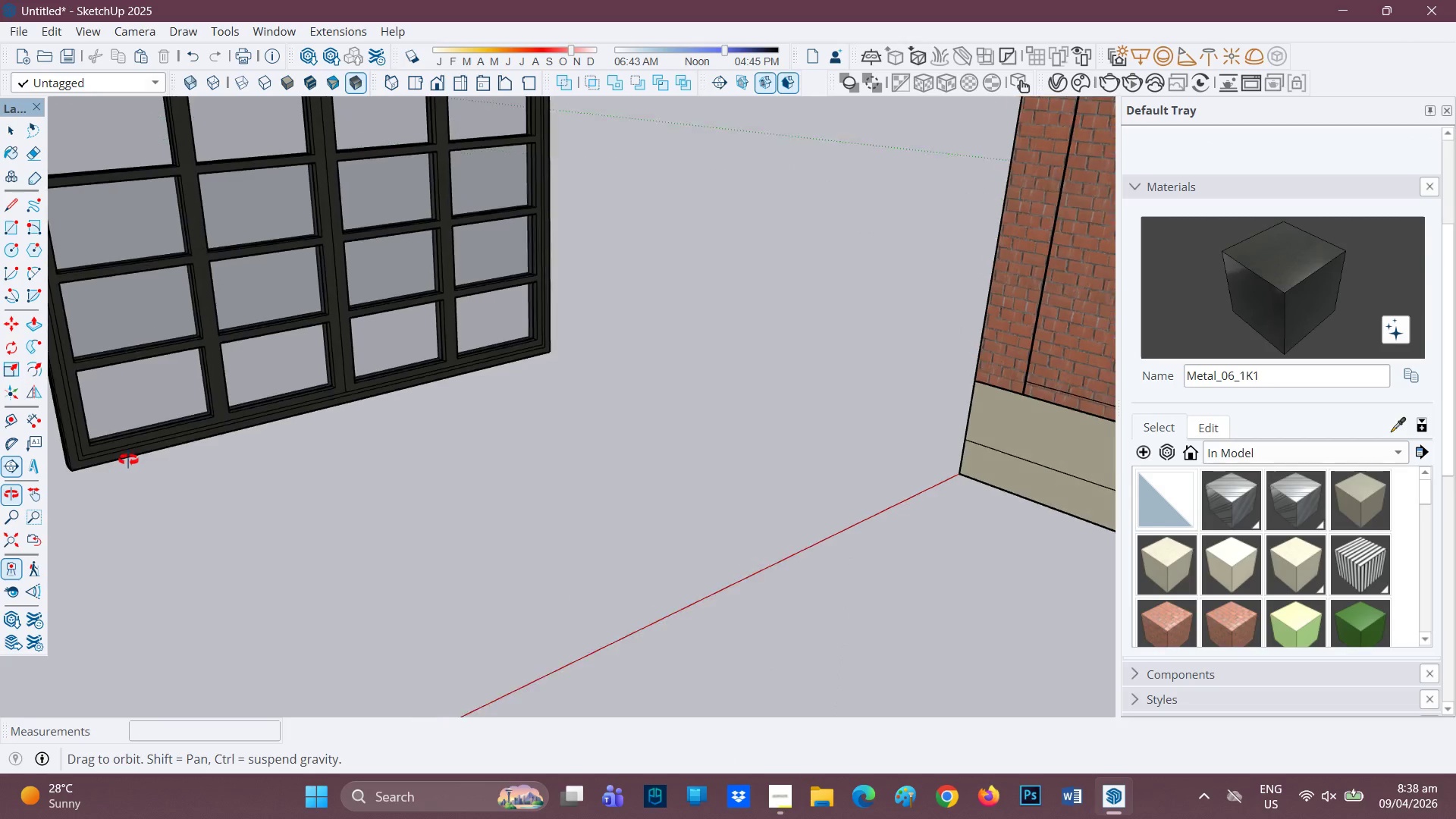 
scroll: coordinate [257, 255], scroll_direction: up, amount: 5.0
 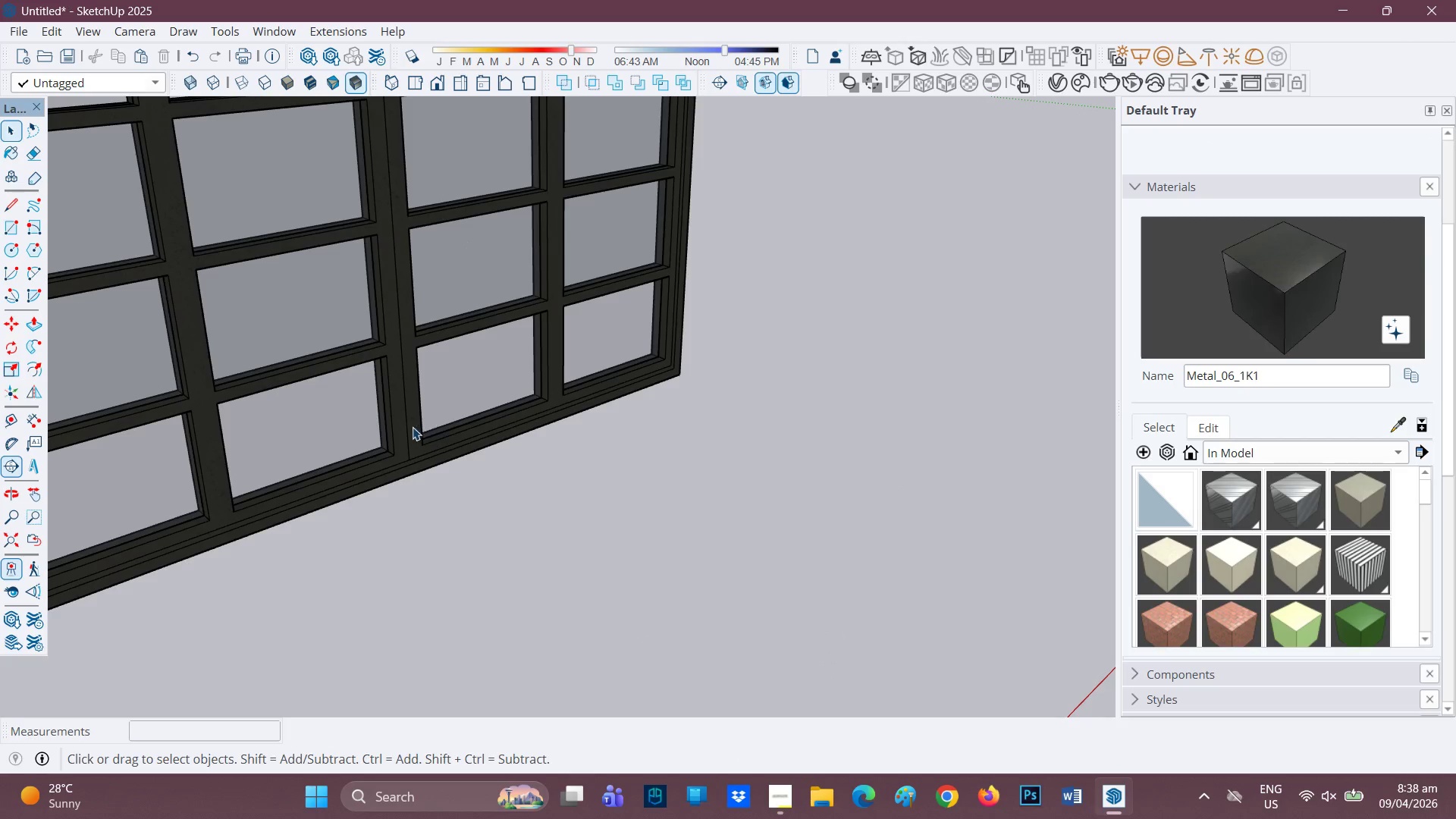 
left_click([412, 427])
 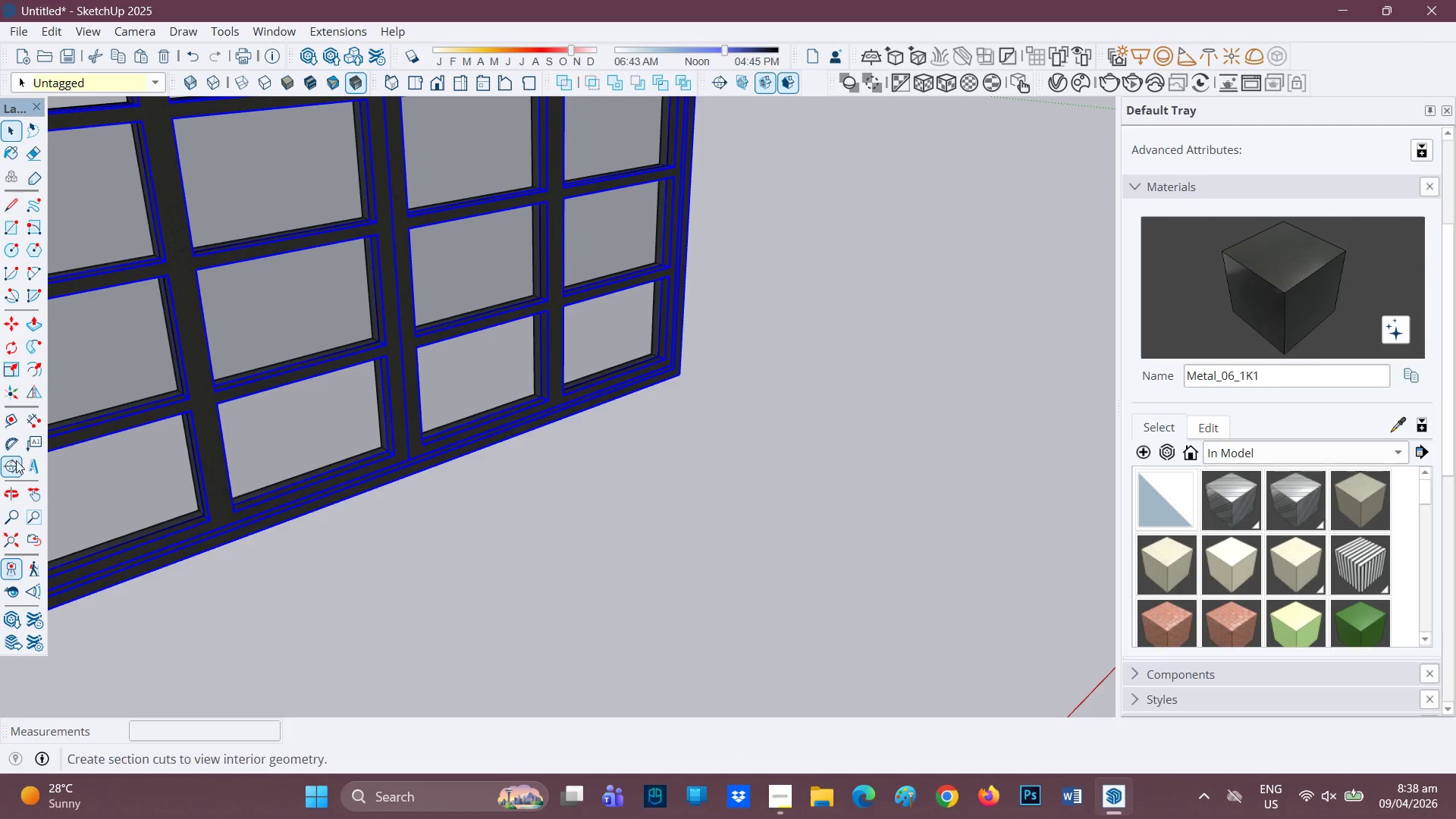 
left_click([27, 391])
 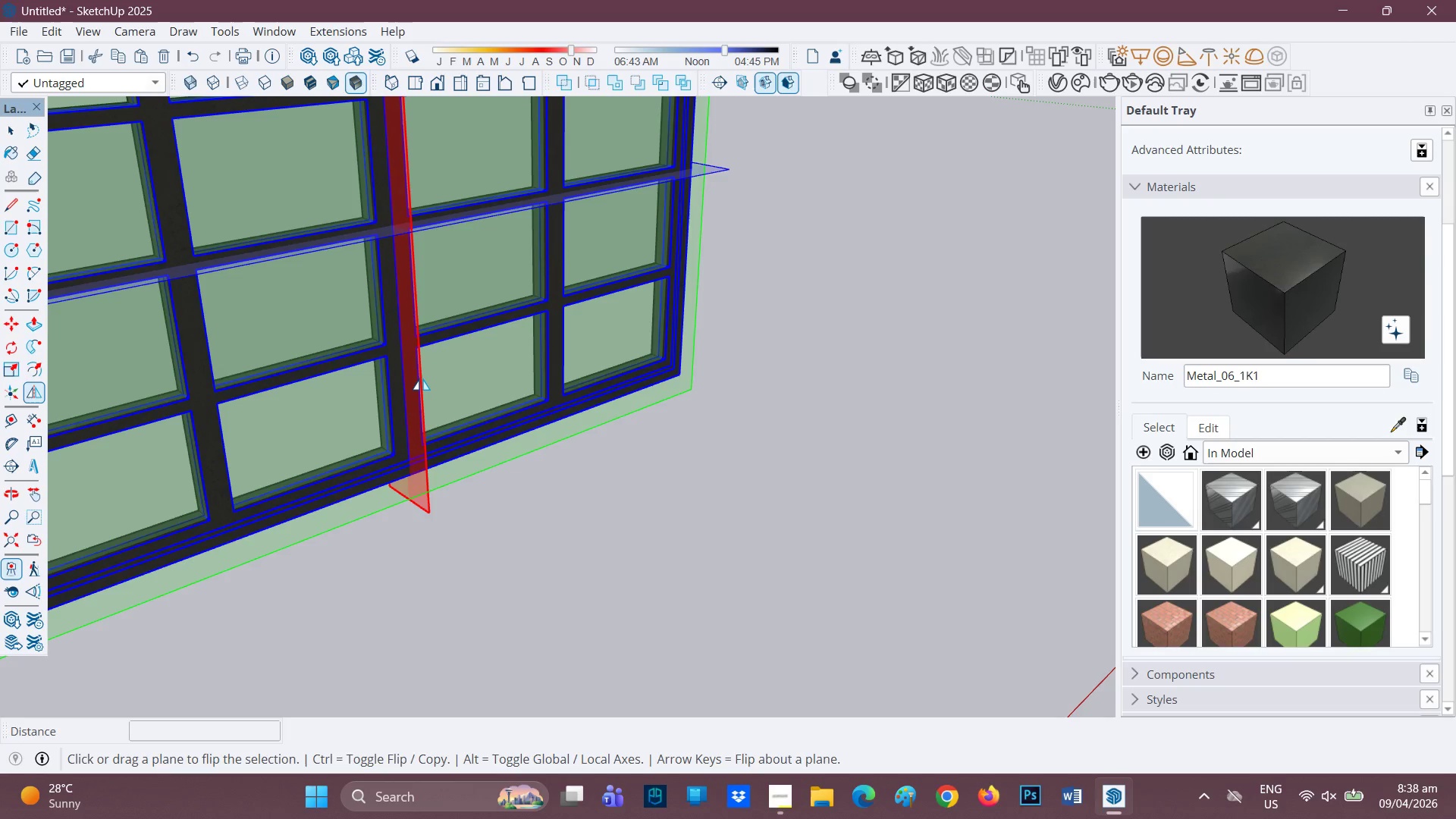 
left_click([421, 378])
 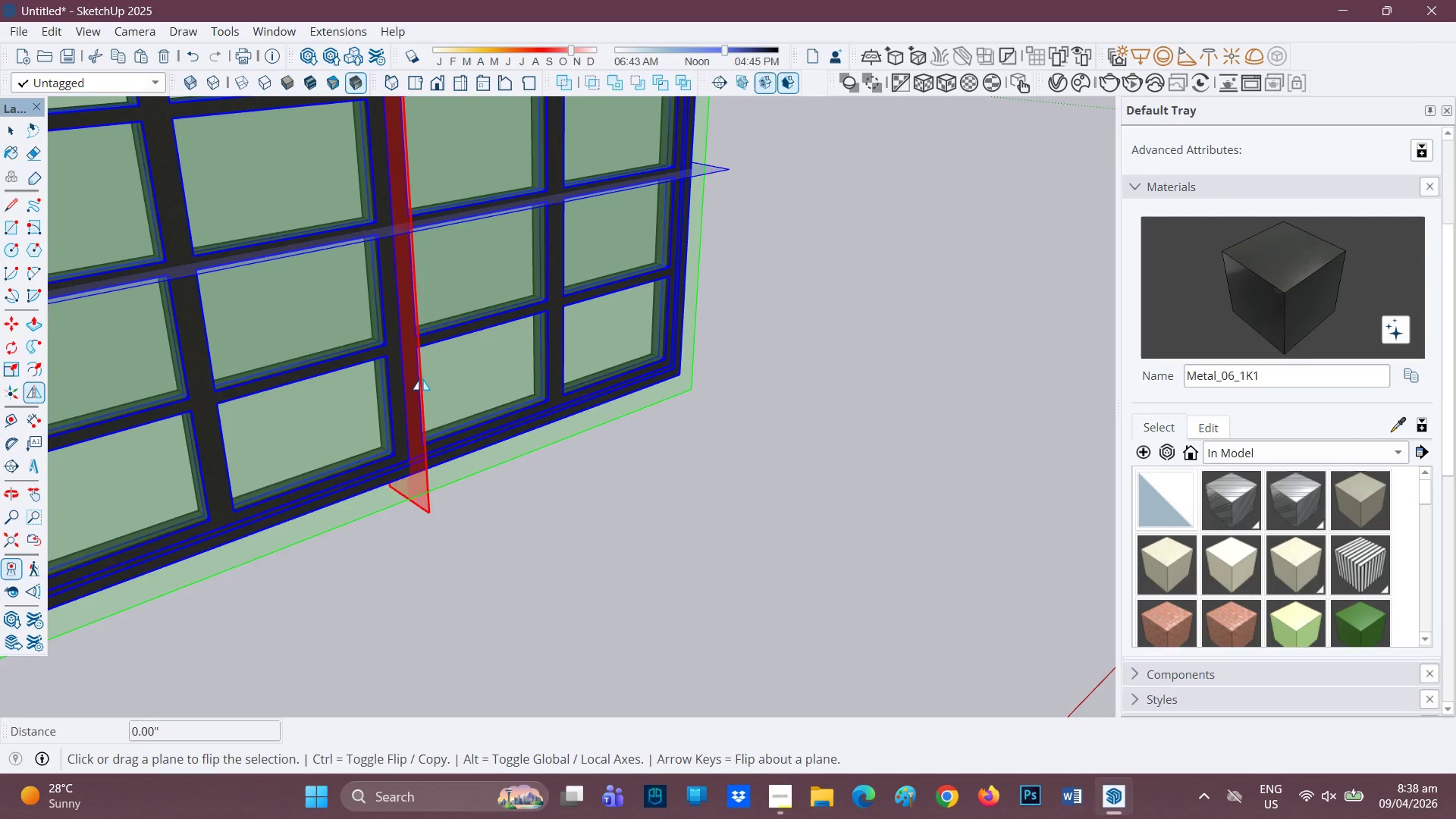 
left_click([421, 378])
 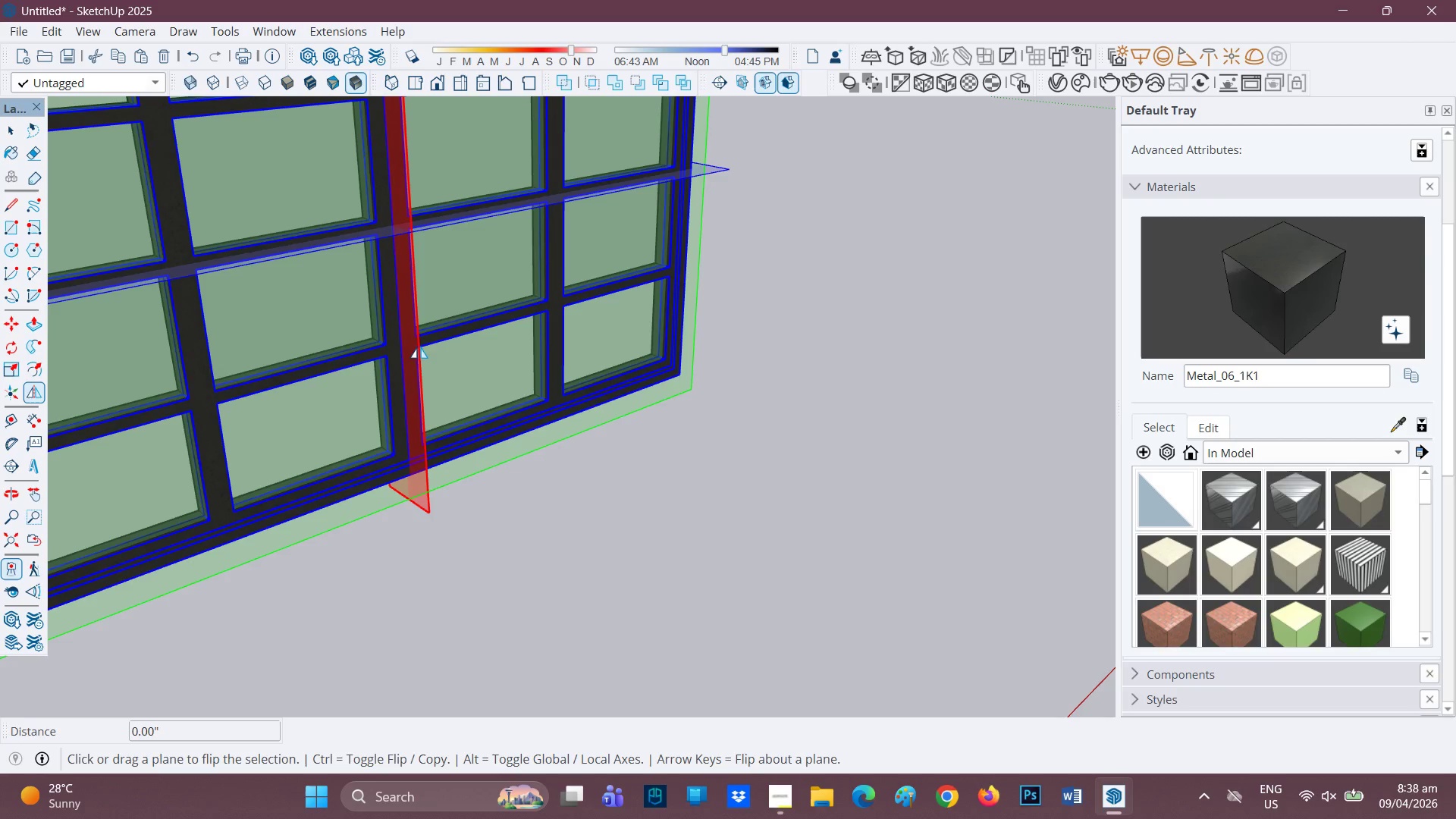 
scroll: coordinate [451, 410], scroll_direction: down, amount: 11.0
 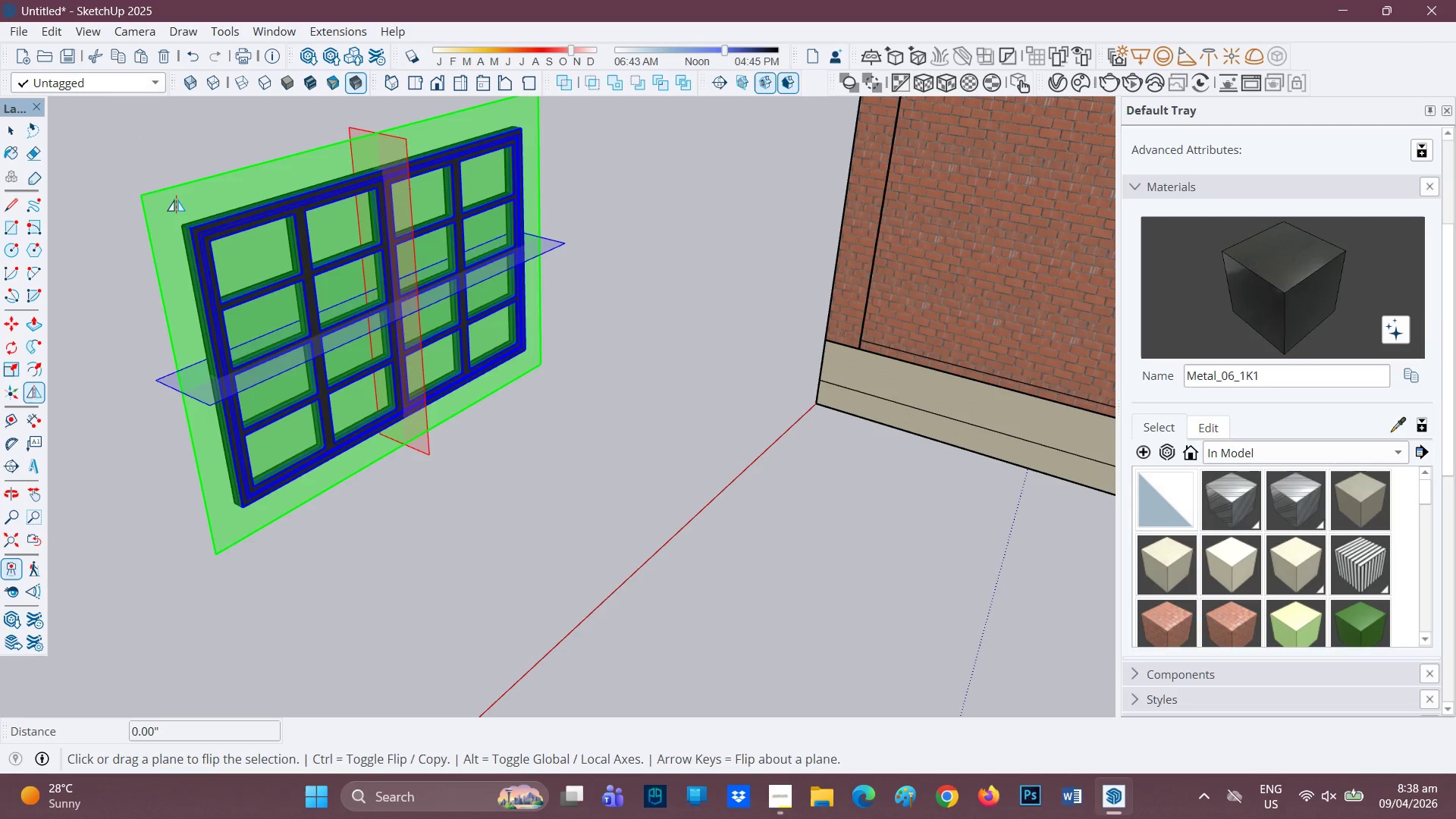 
left_click([176, 199])
 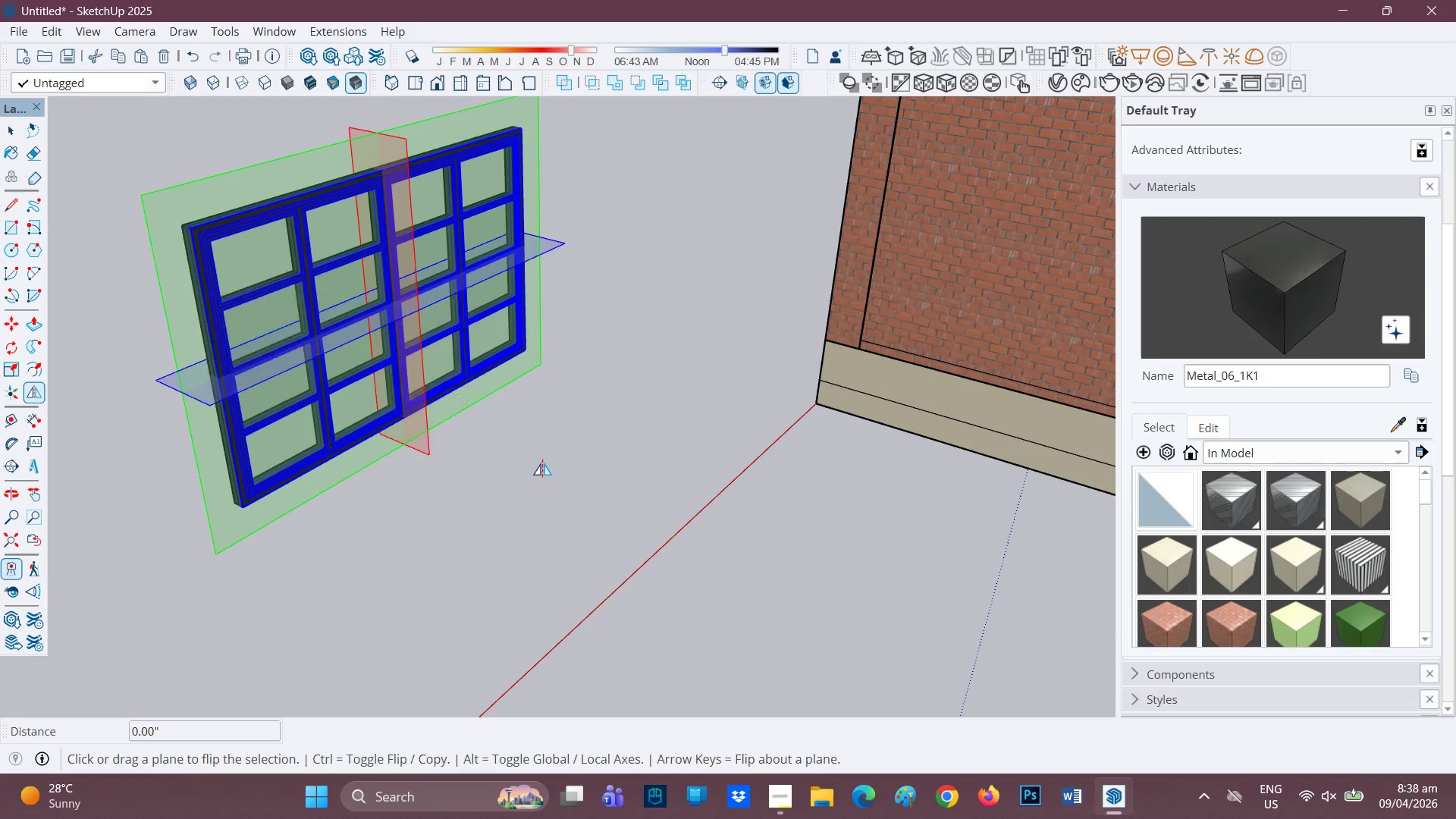 
left_click([535, 471])
 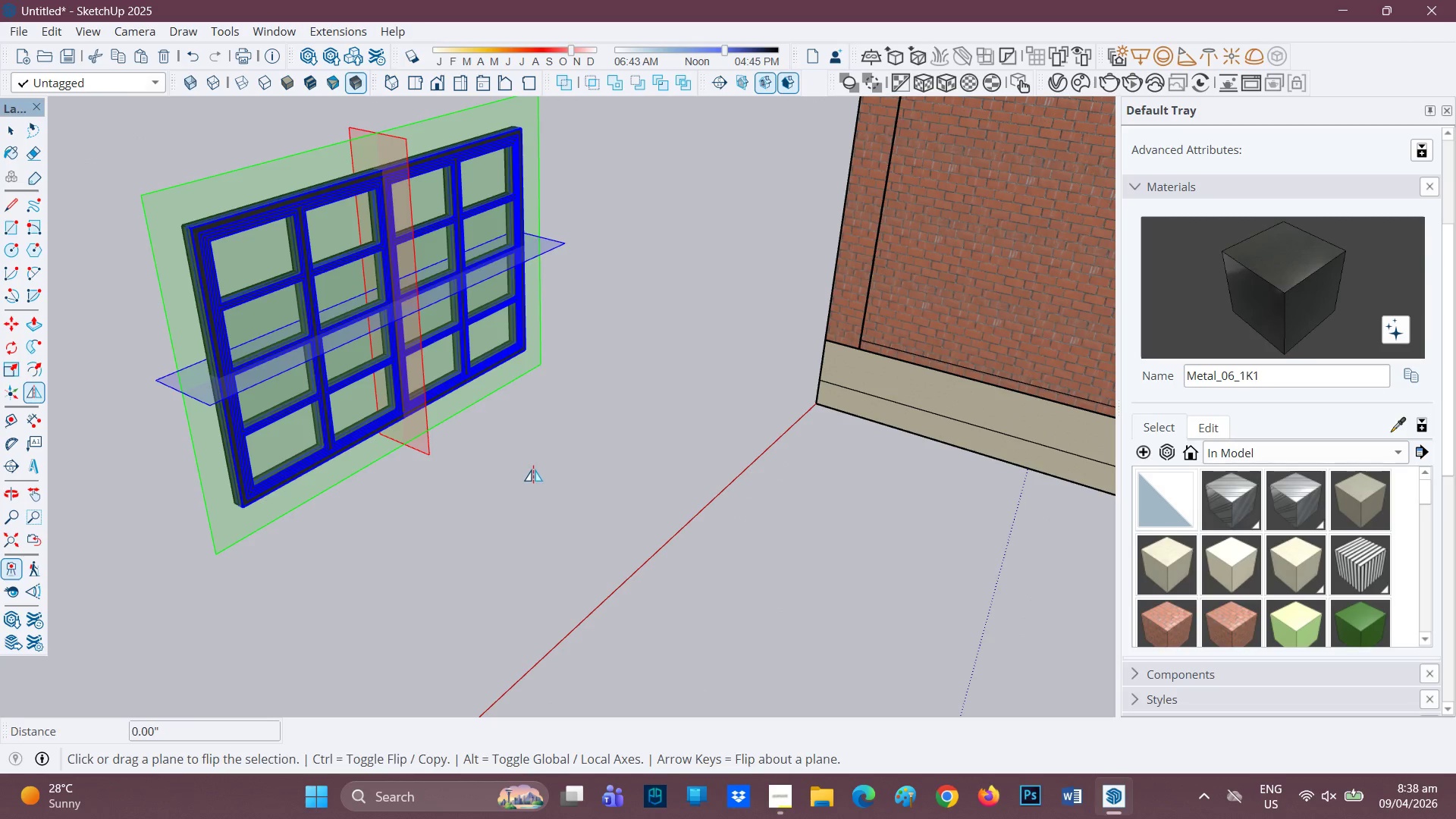 
key(Space)
 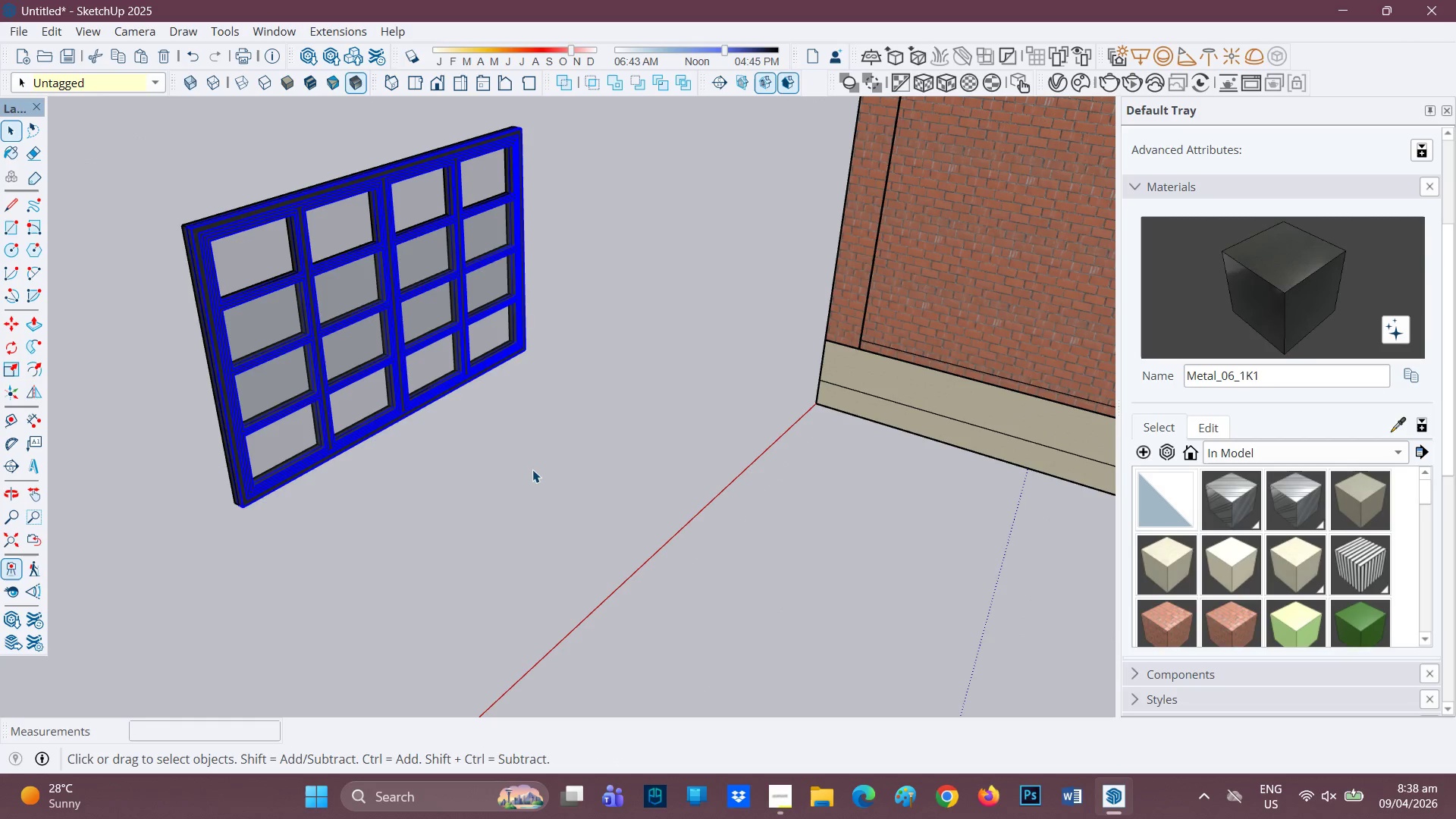 
left_click([532, 469])
 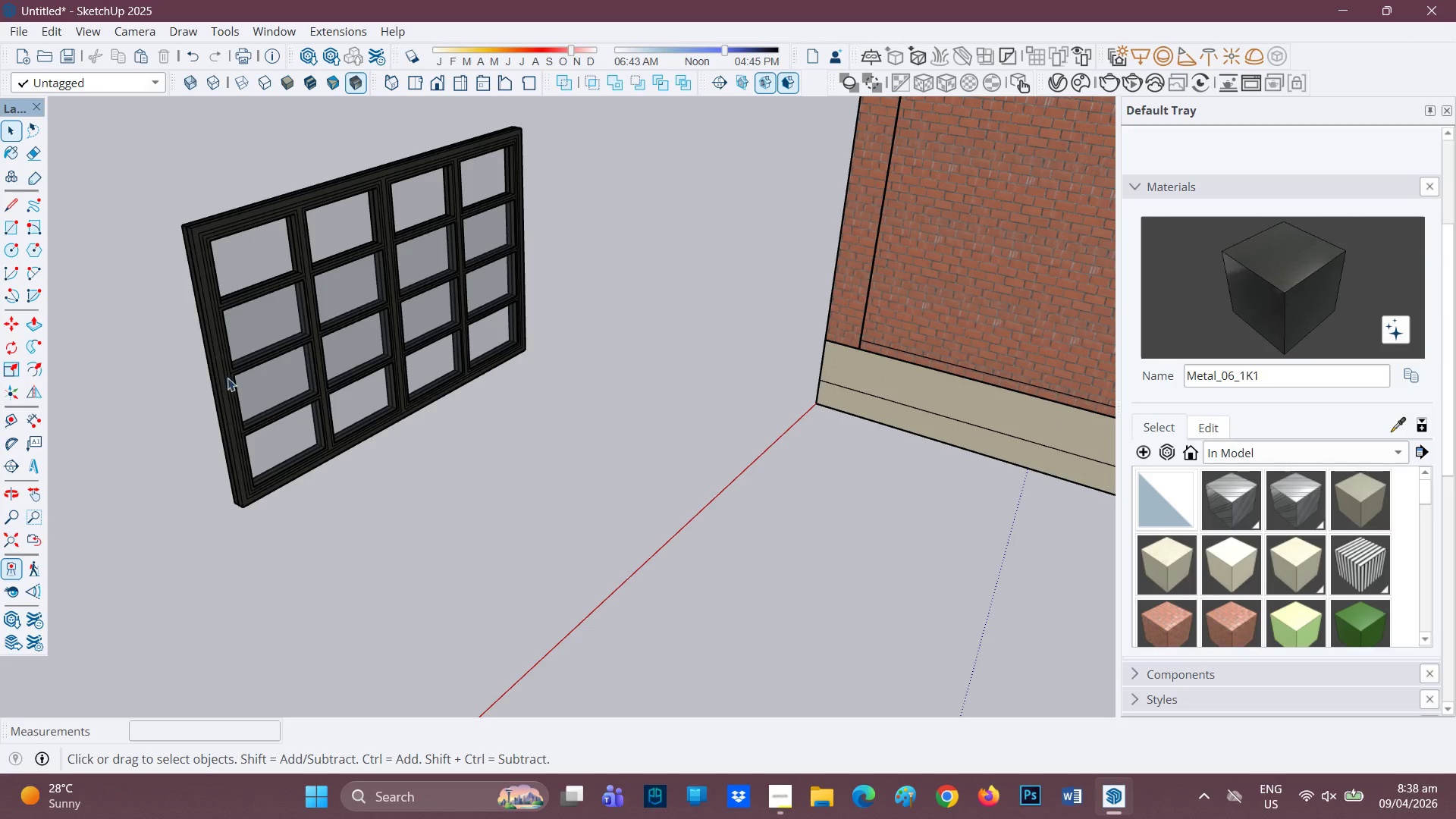 
scroll: coordinate [662, 240], scroll_direction: up, amount: 9.0
 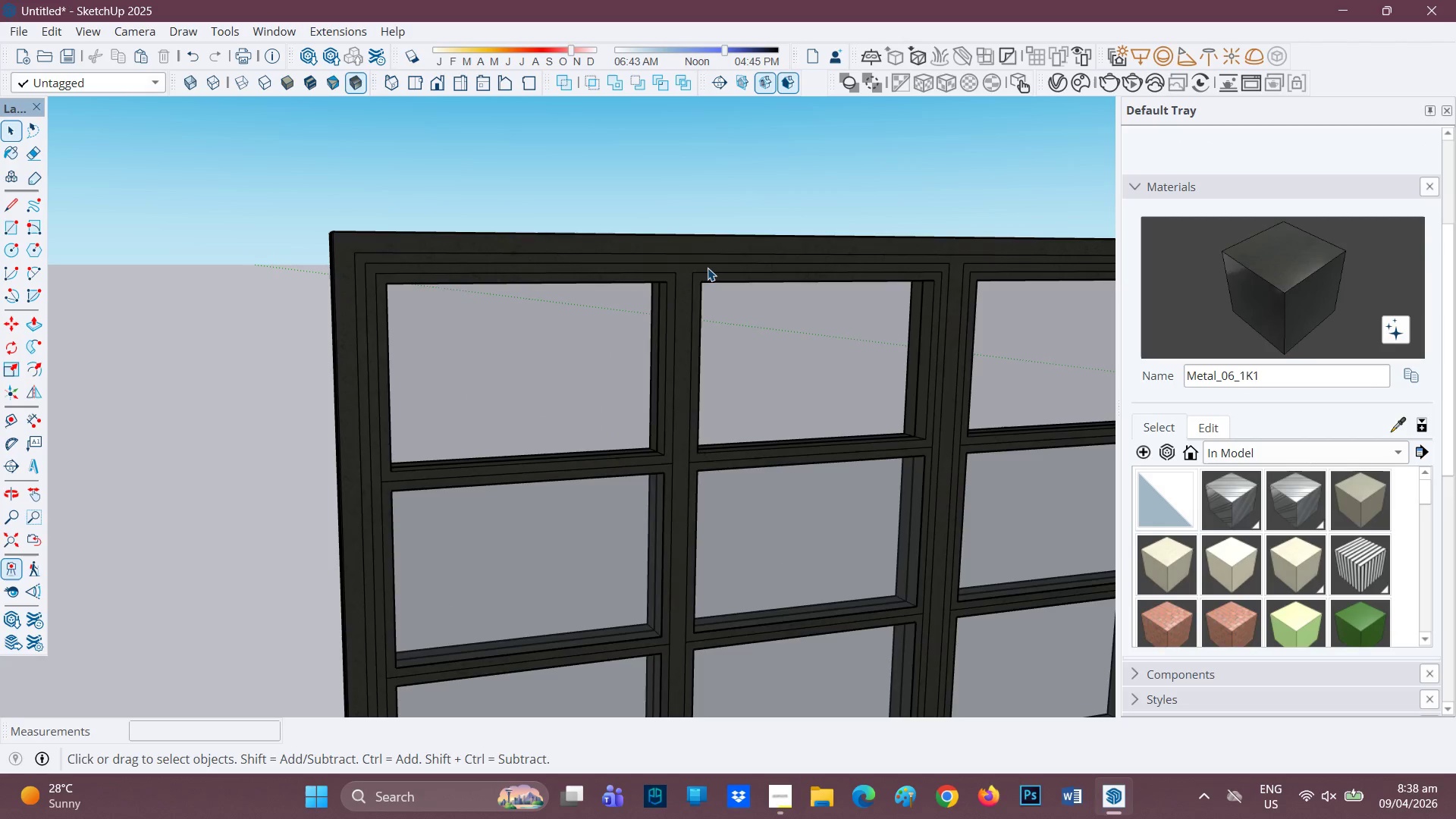 
double_click([708, 268])
 